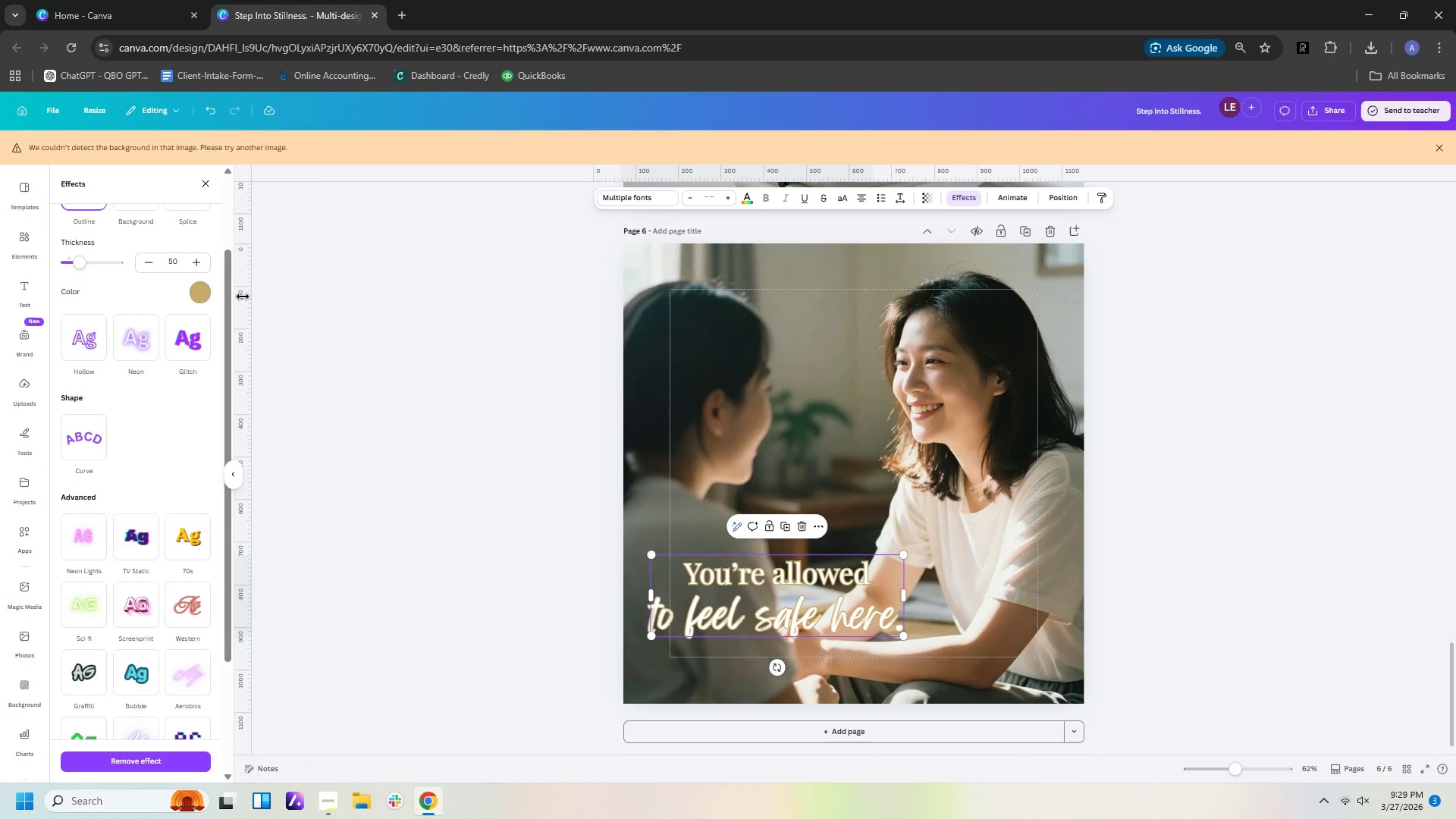 
left_click([195, 296])
 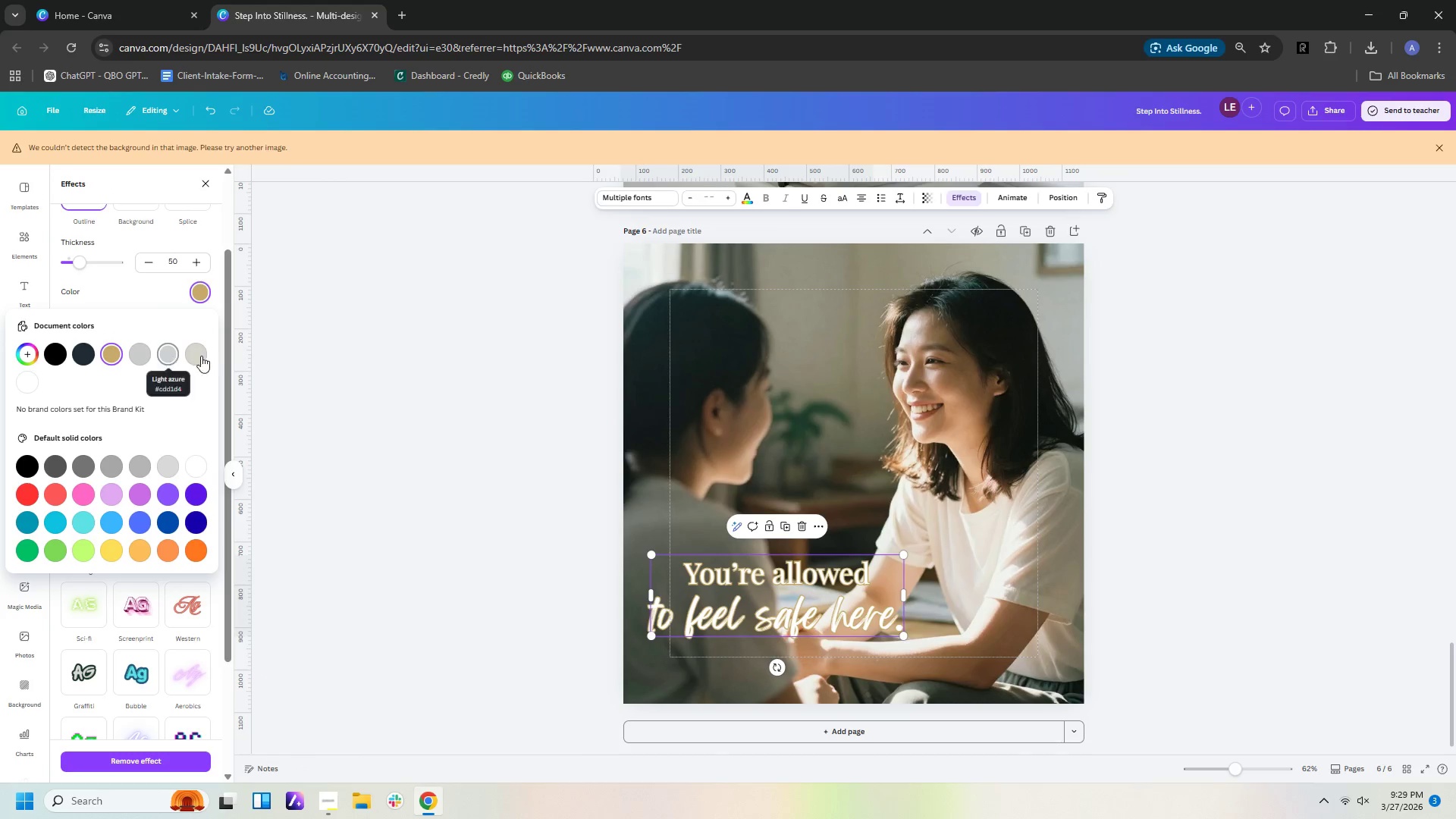 
left_click([199, 356])
 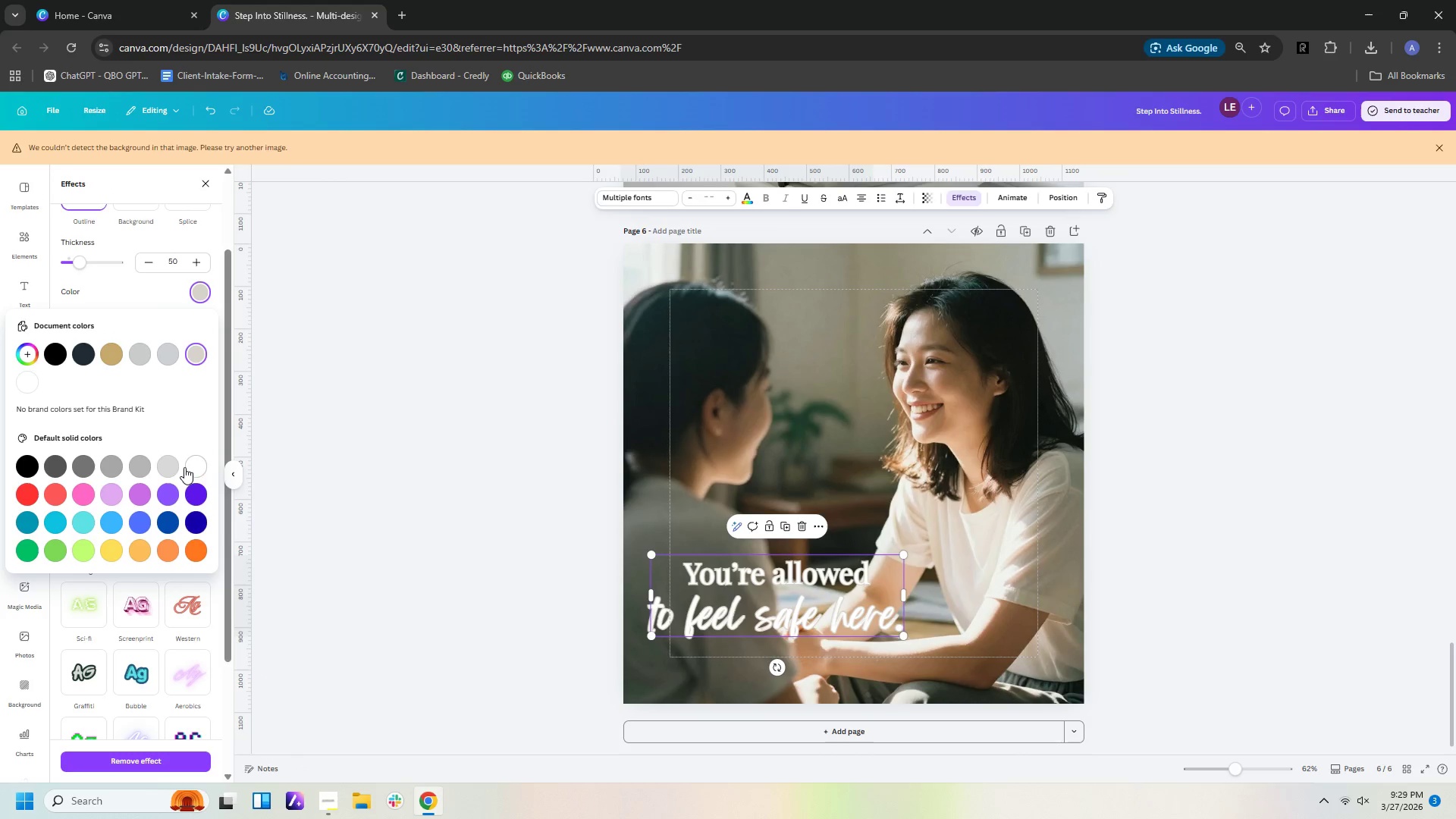 
left_click([168, 468])
 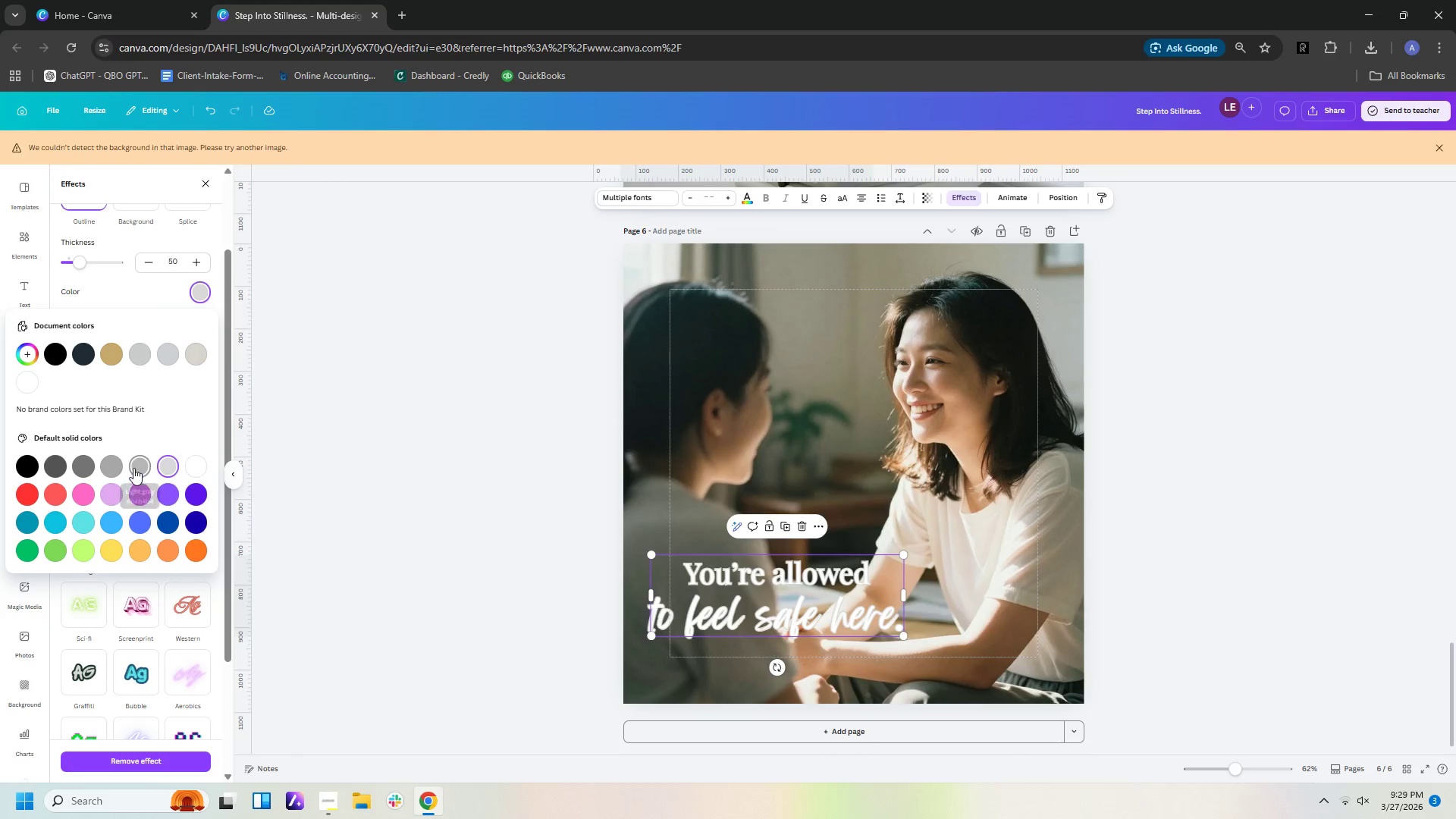 
left_click([130, 468])
 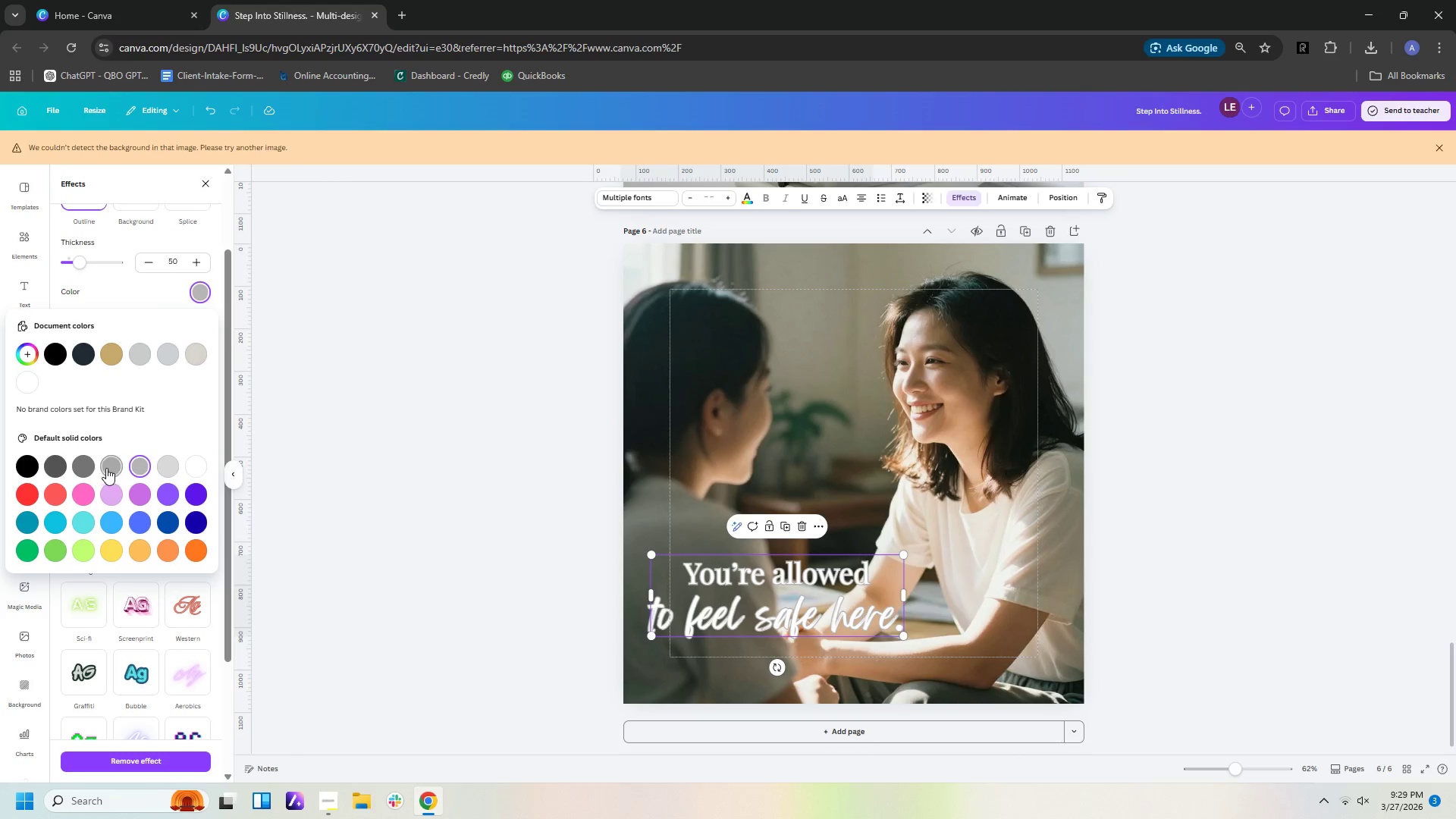 
left_click([104, 468])
 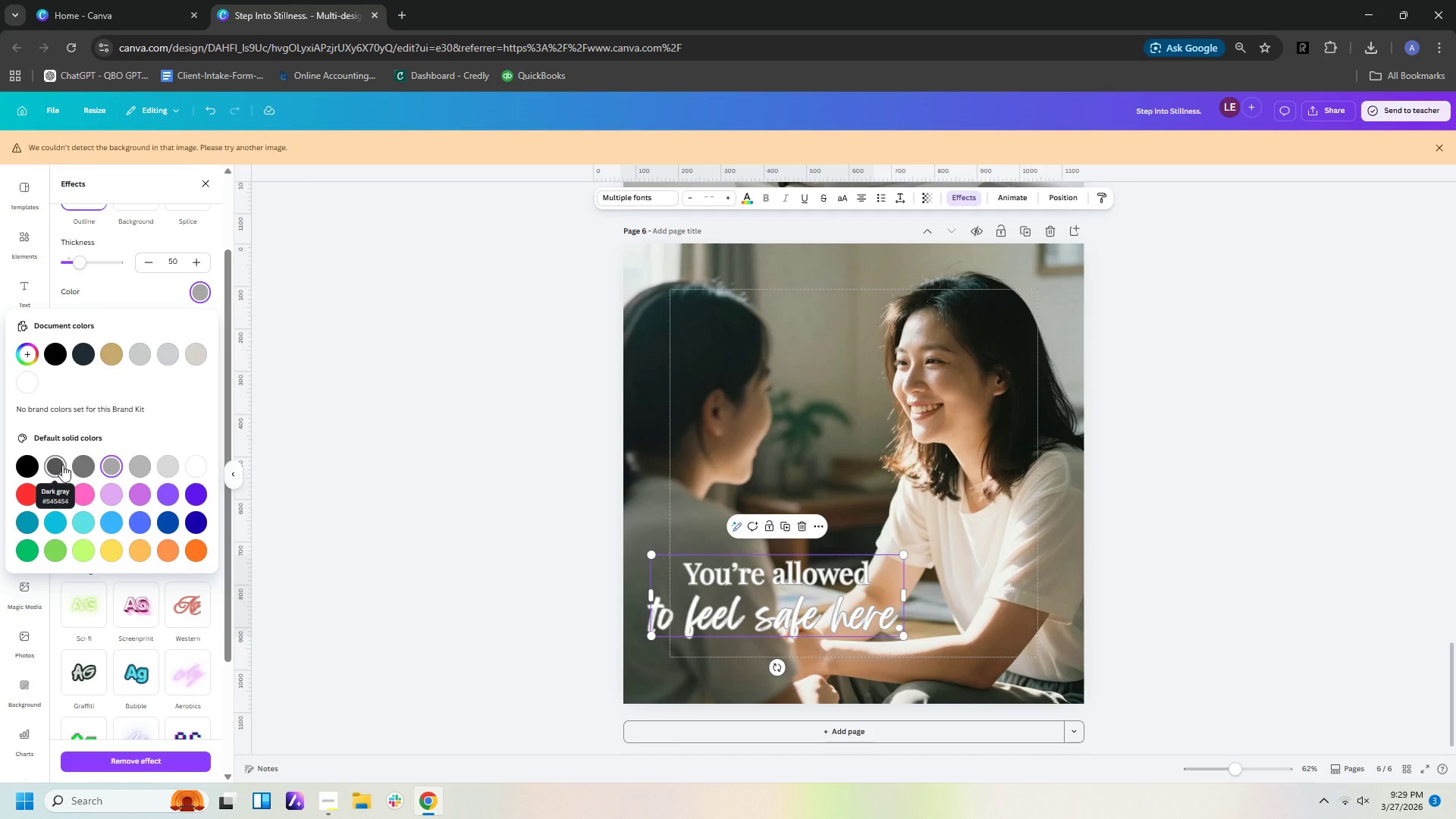 
left_click([63, 468])
 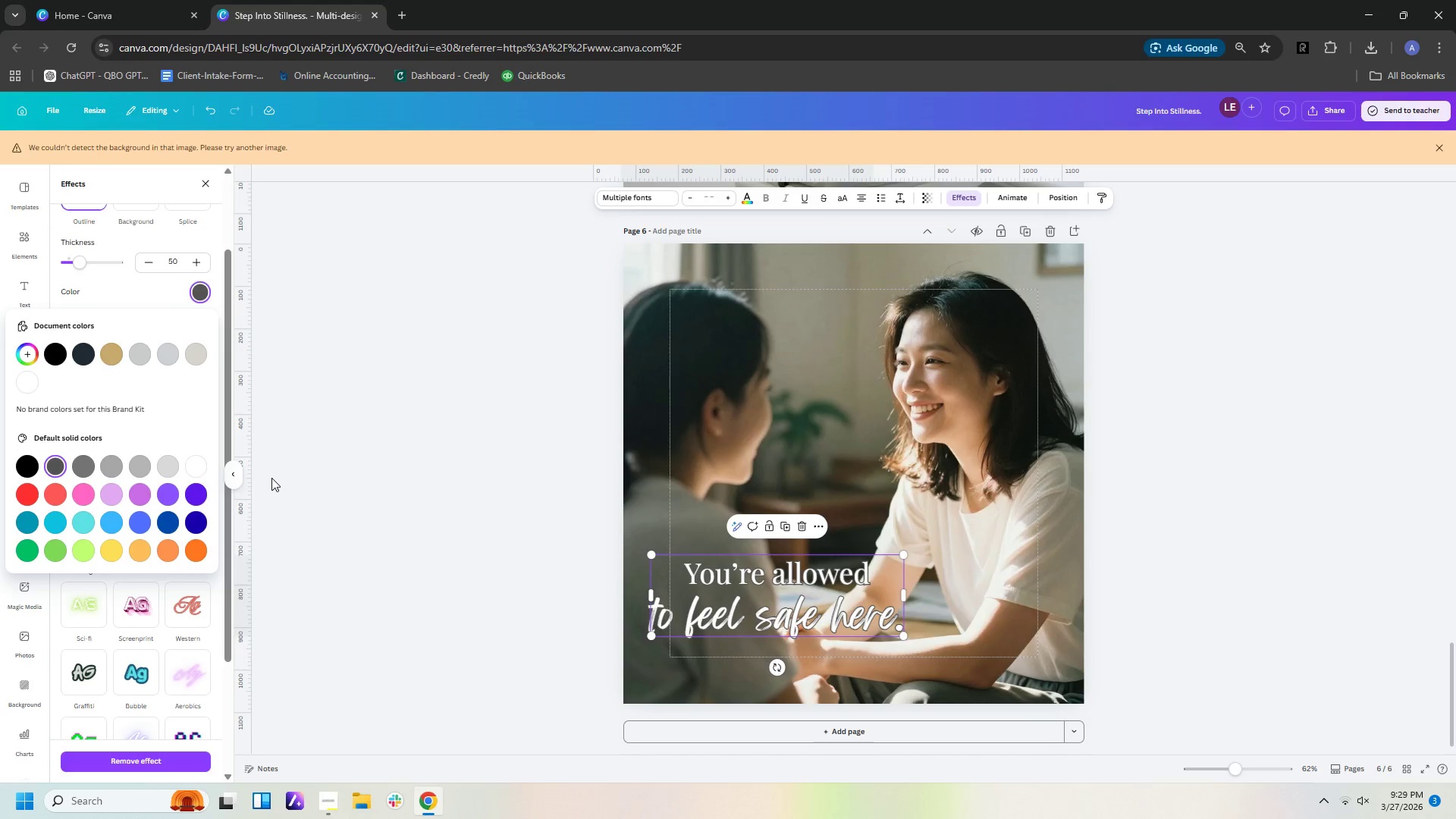 
left_click([351, 468])
 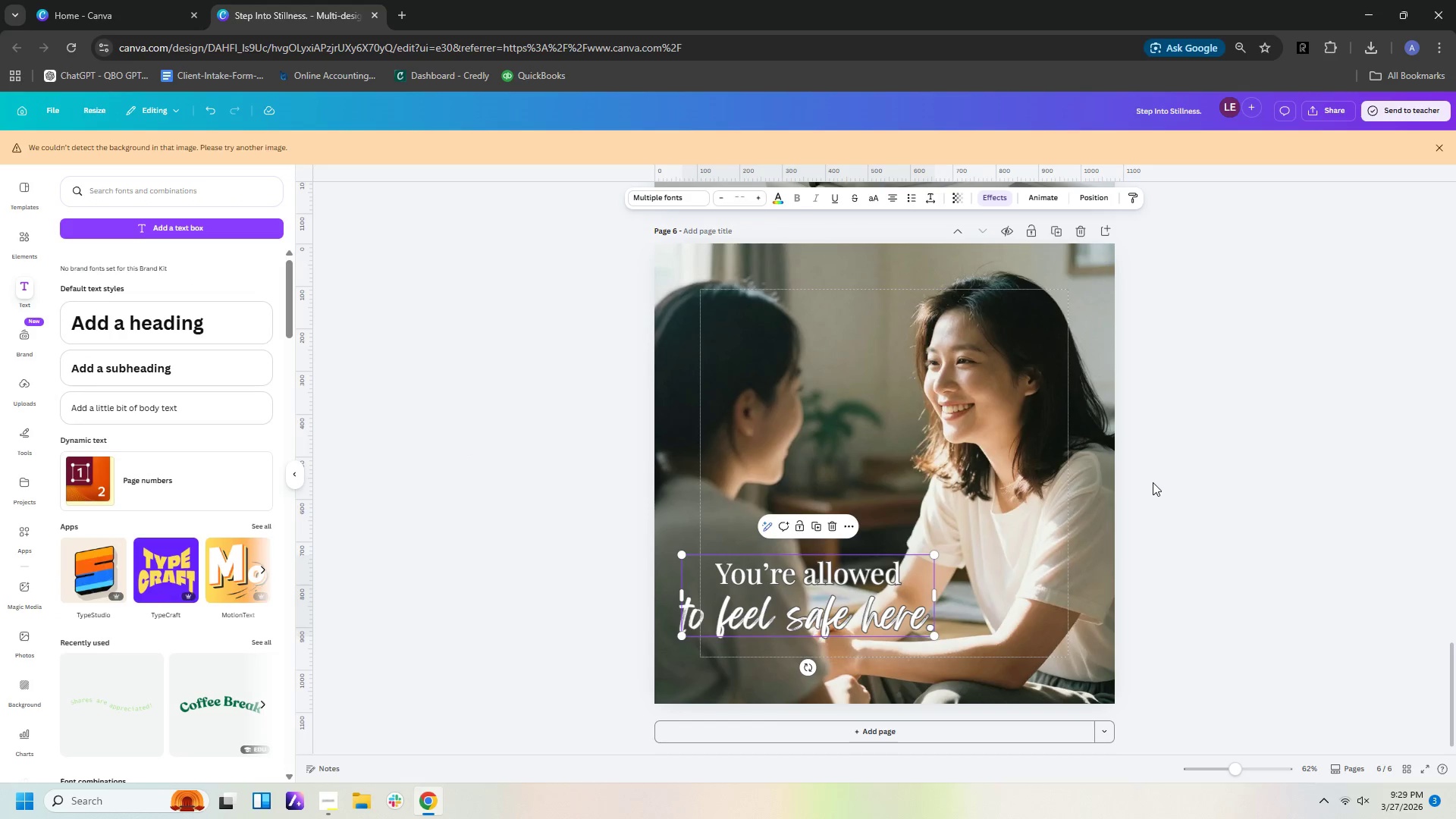 
left_click([1202, 484])
 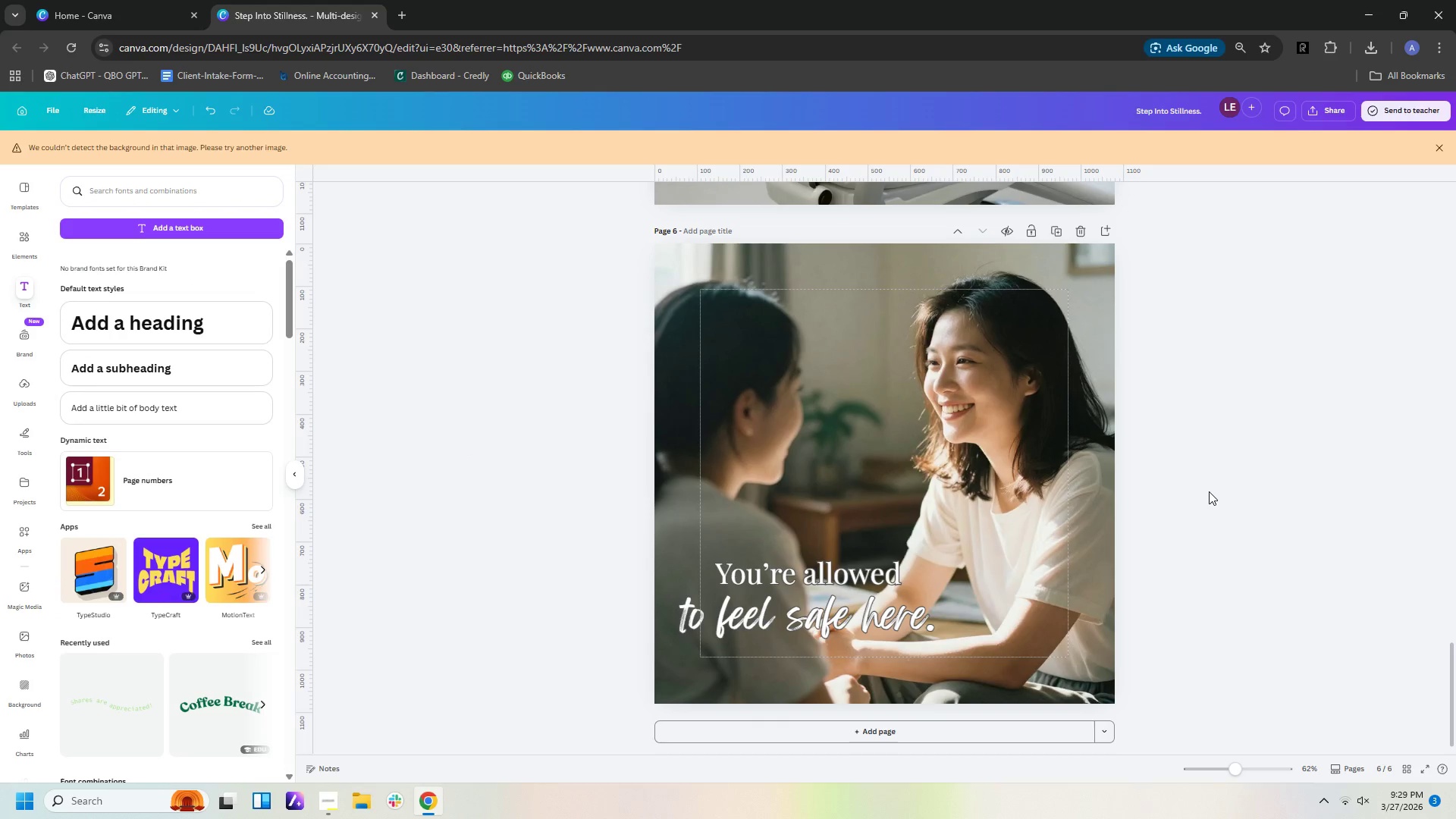 
wait(7.41)
 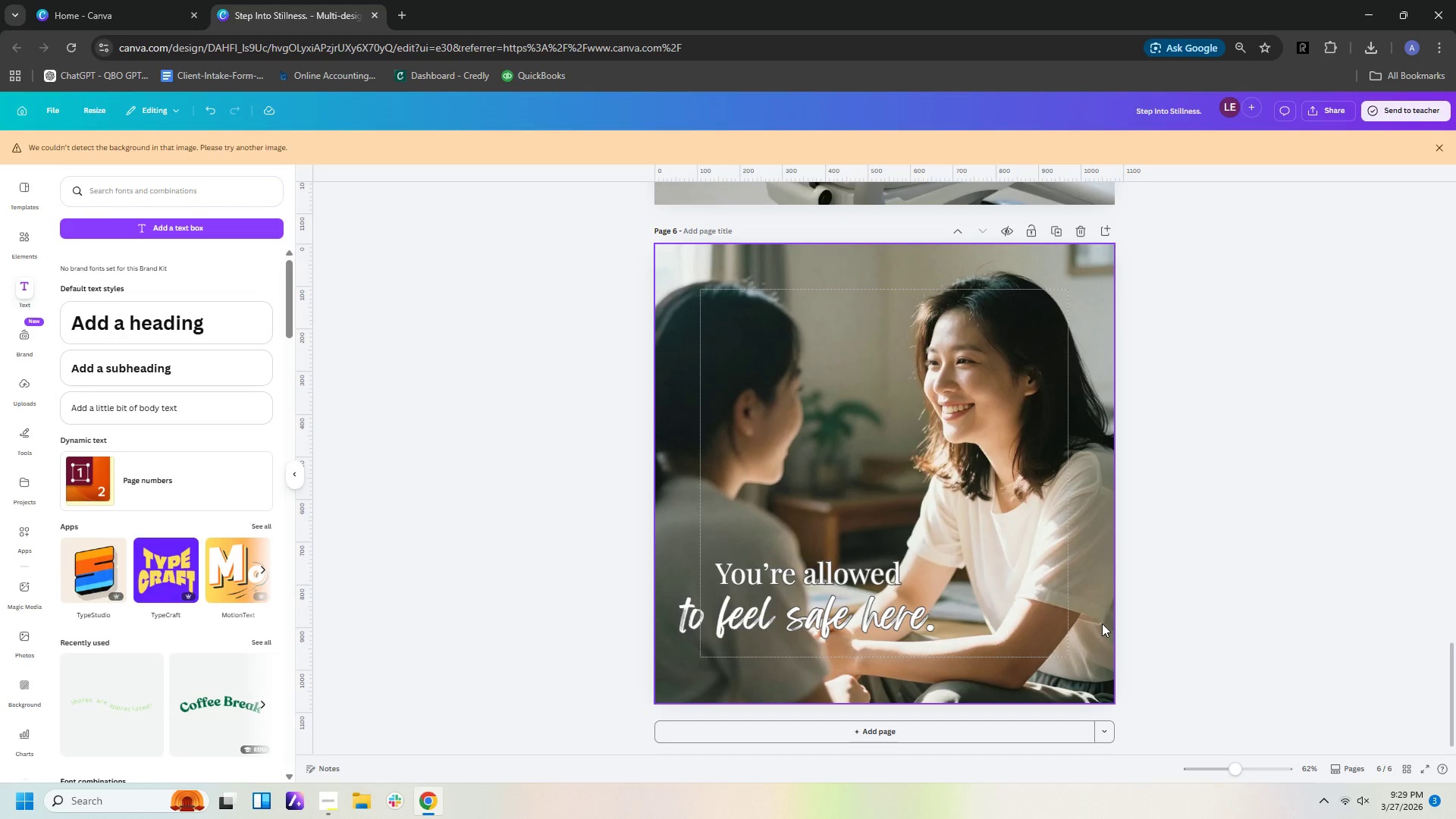 
scroll: coordinate [1316, 485], scroll_direction: up, amount: 1.0
 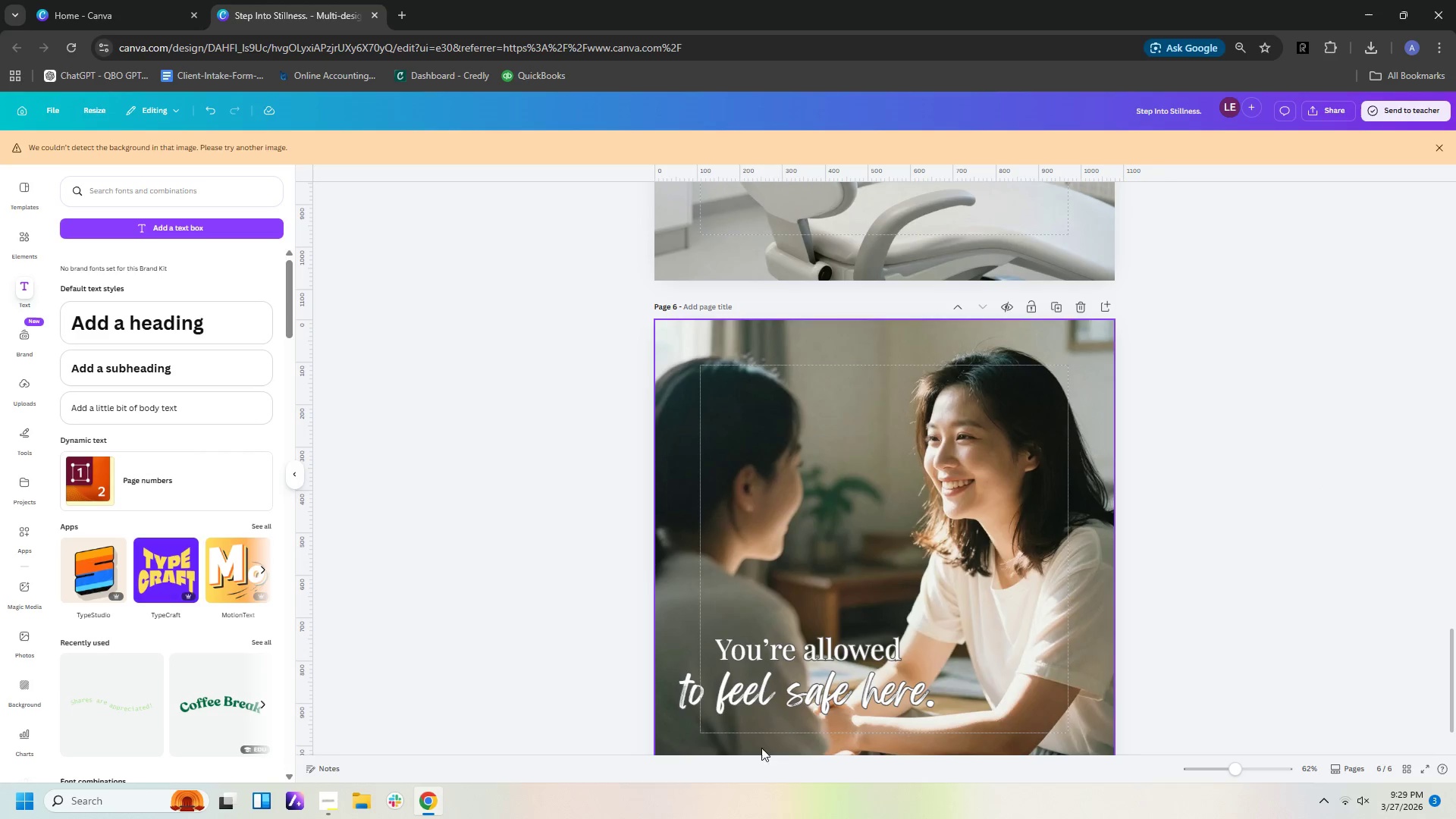 
left_click_drag(start_coordinate=[786, 692], to_coordinate=[819, 697])
 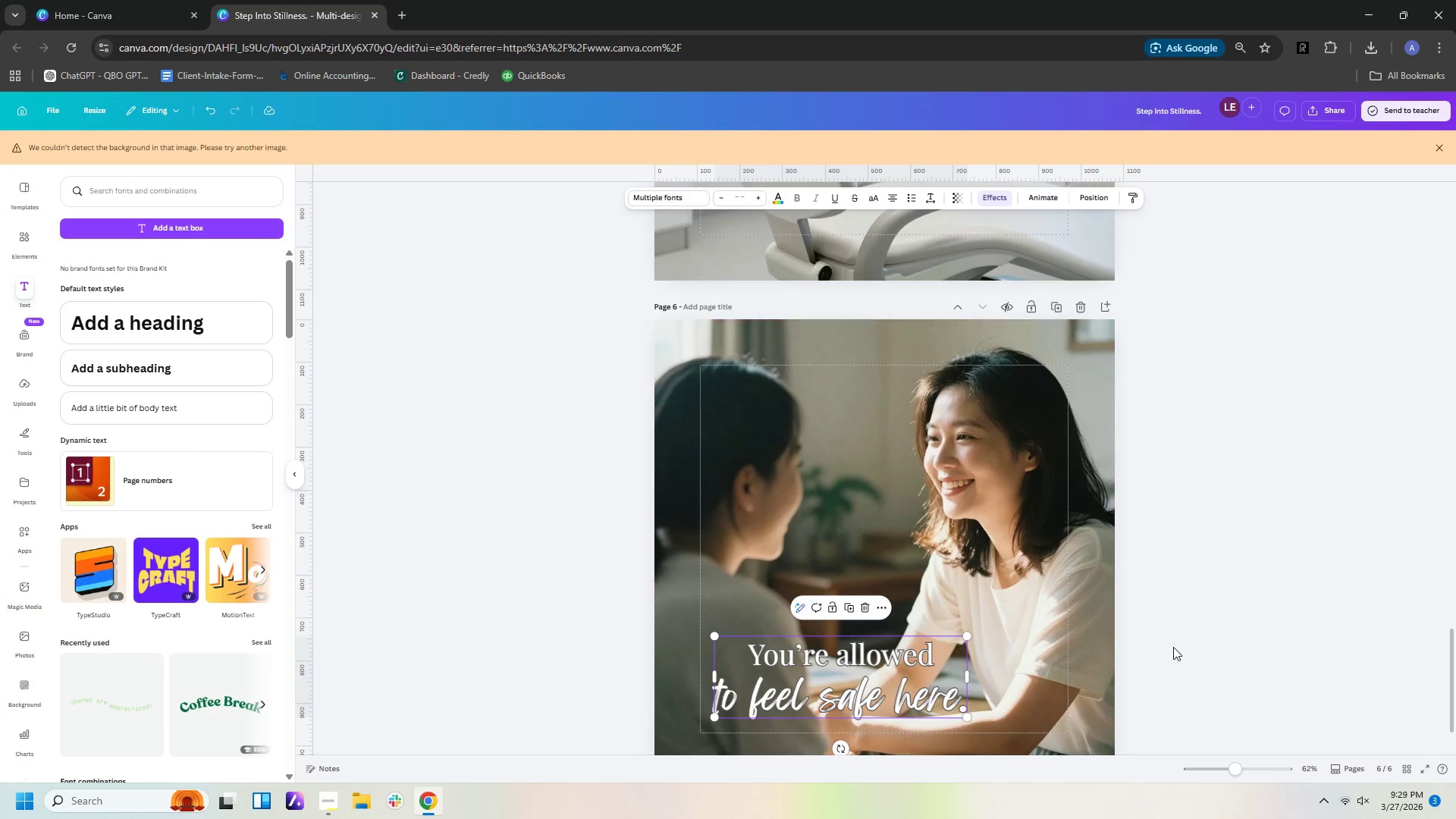 
left_click([1177, 647])
 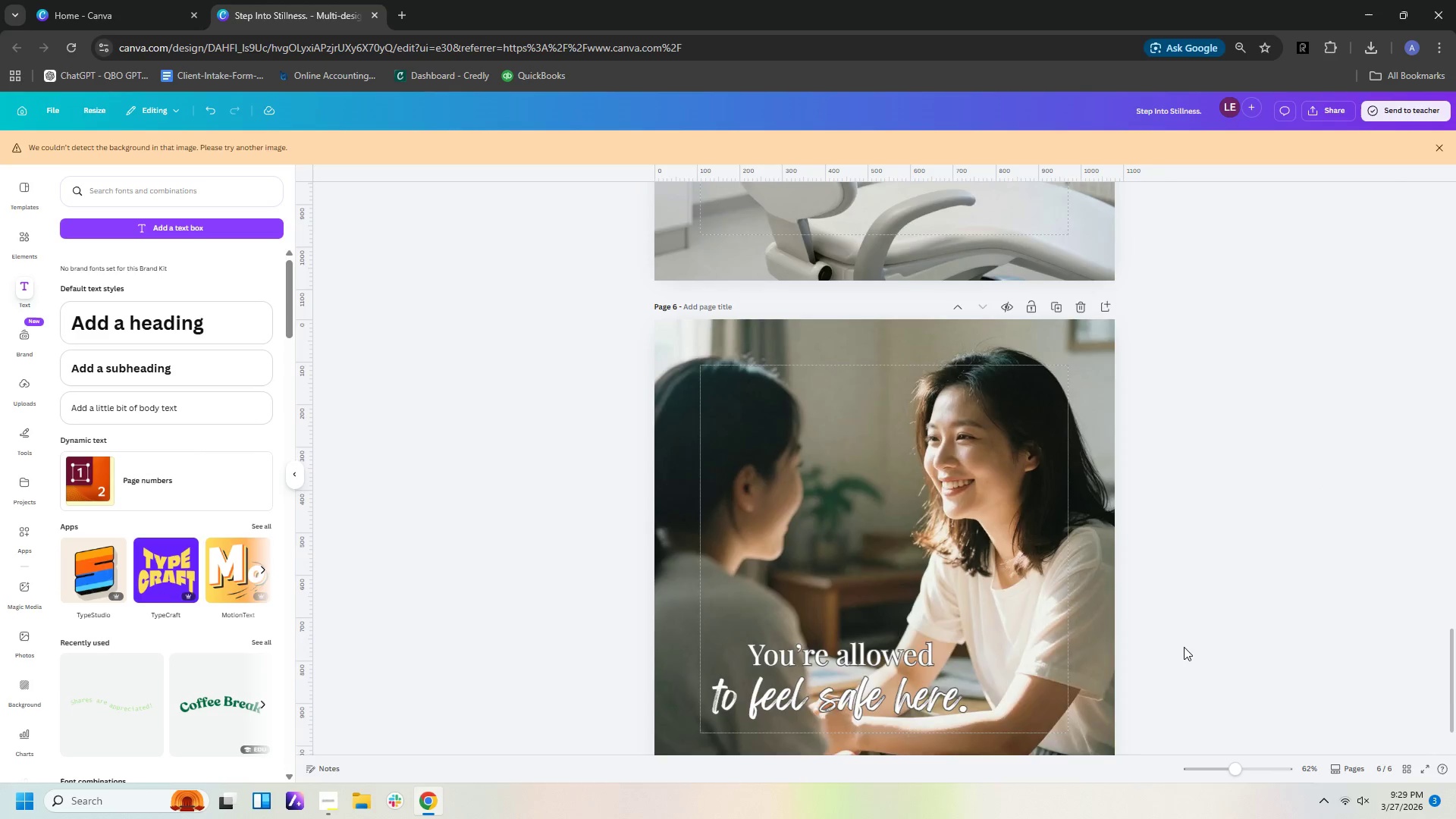 
scroll: coordinate [1184, 647], scroll_direction: up, amount: 6.0
 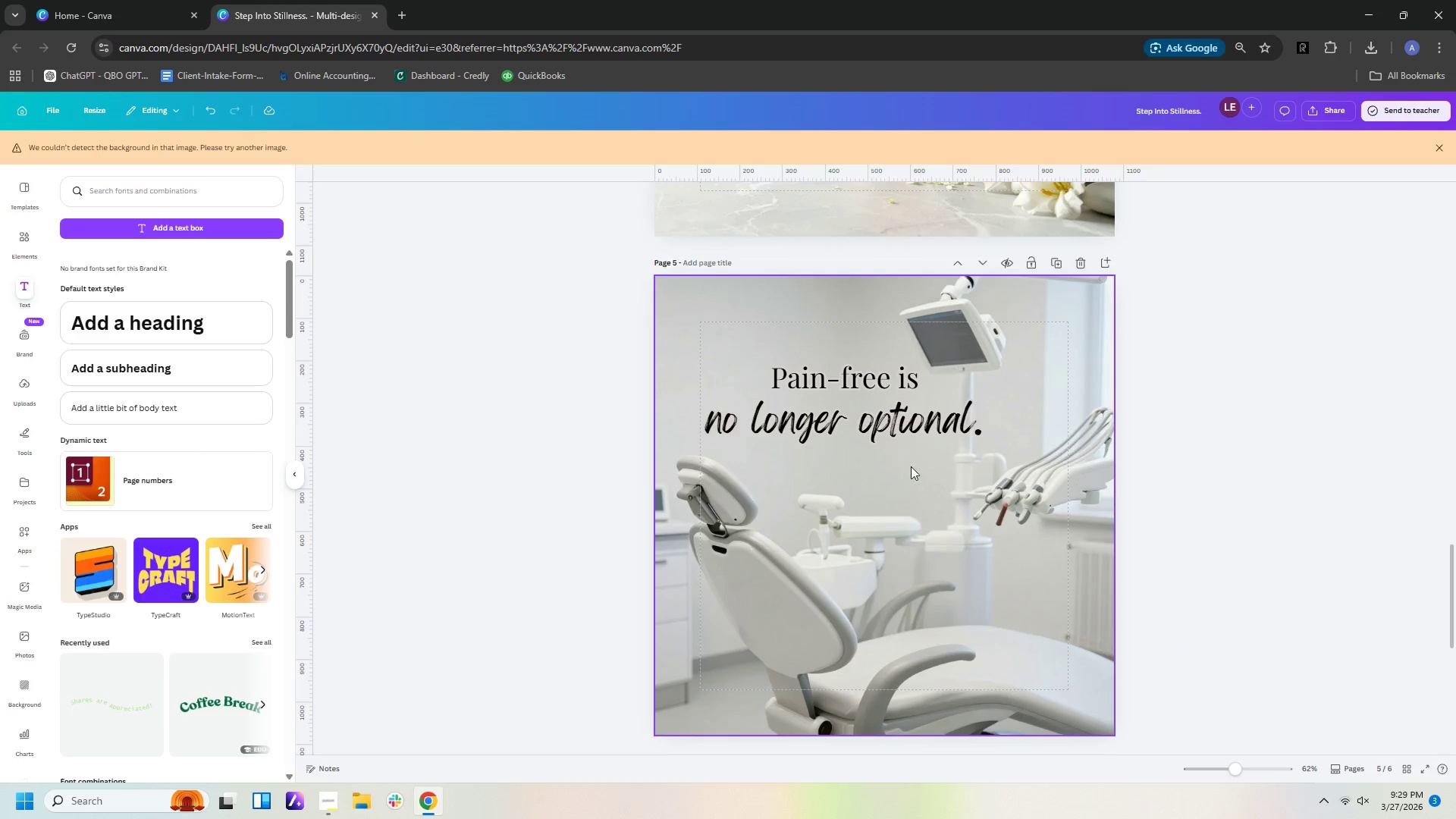 
left_click([899, 431])
 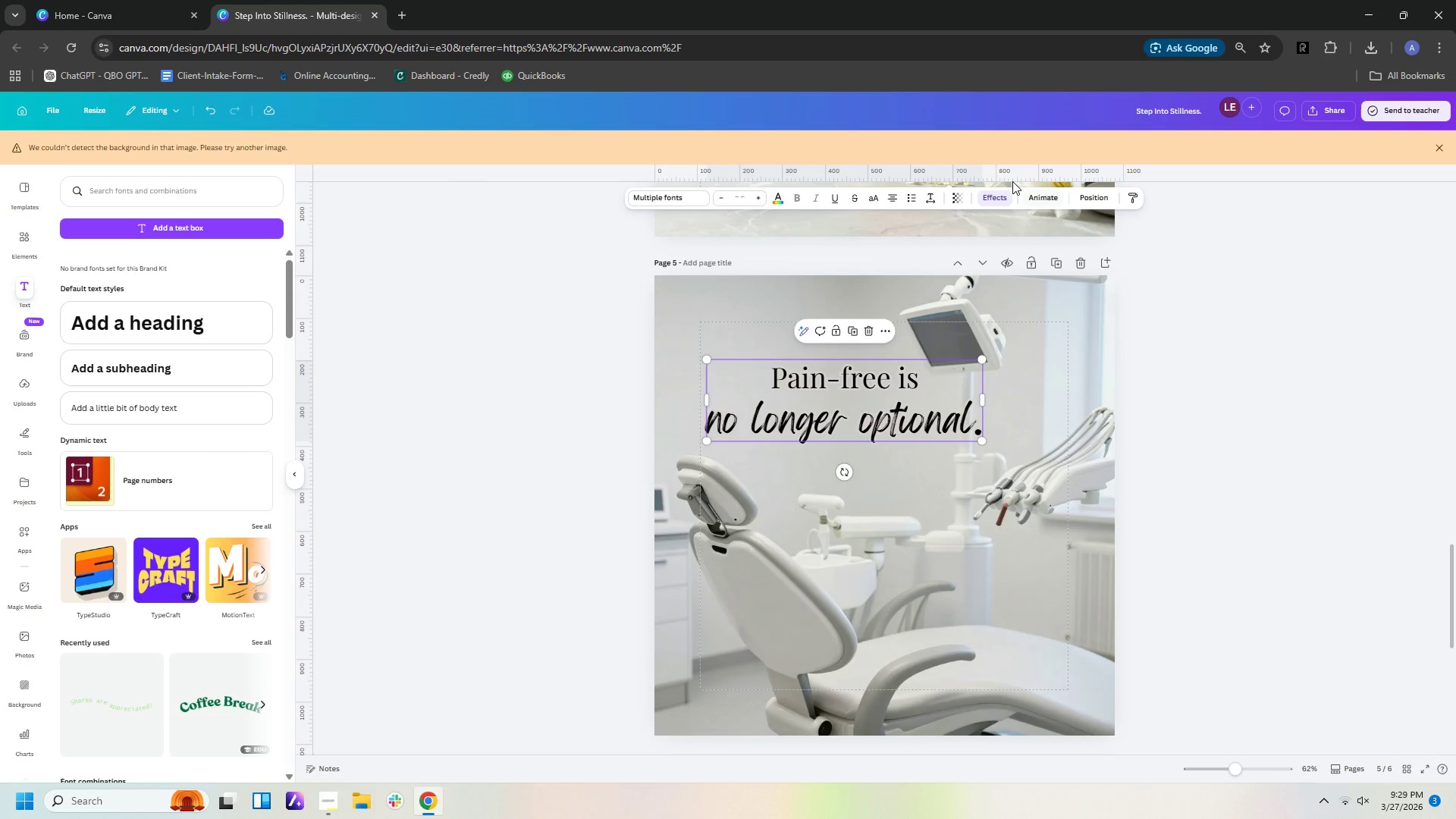 
left_click([993, 198])
 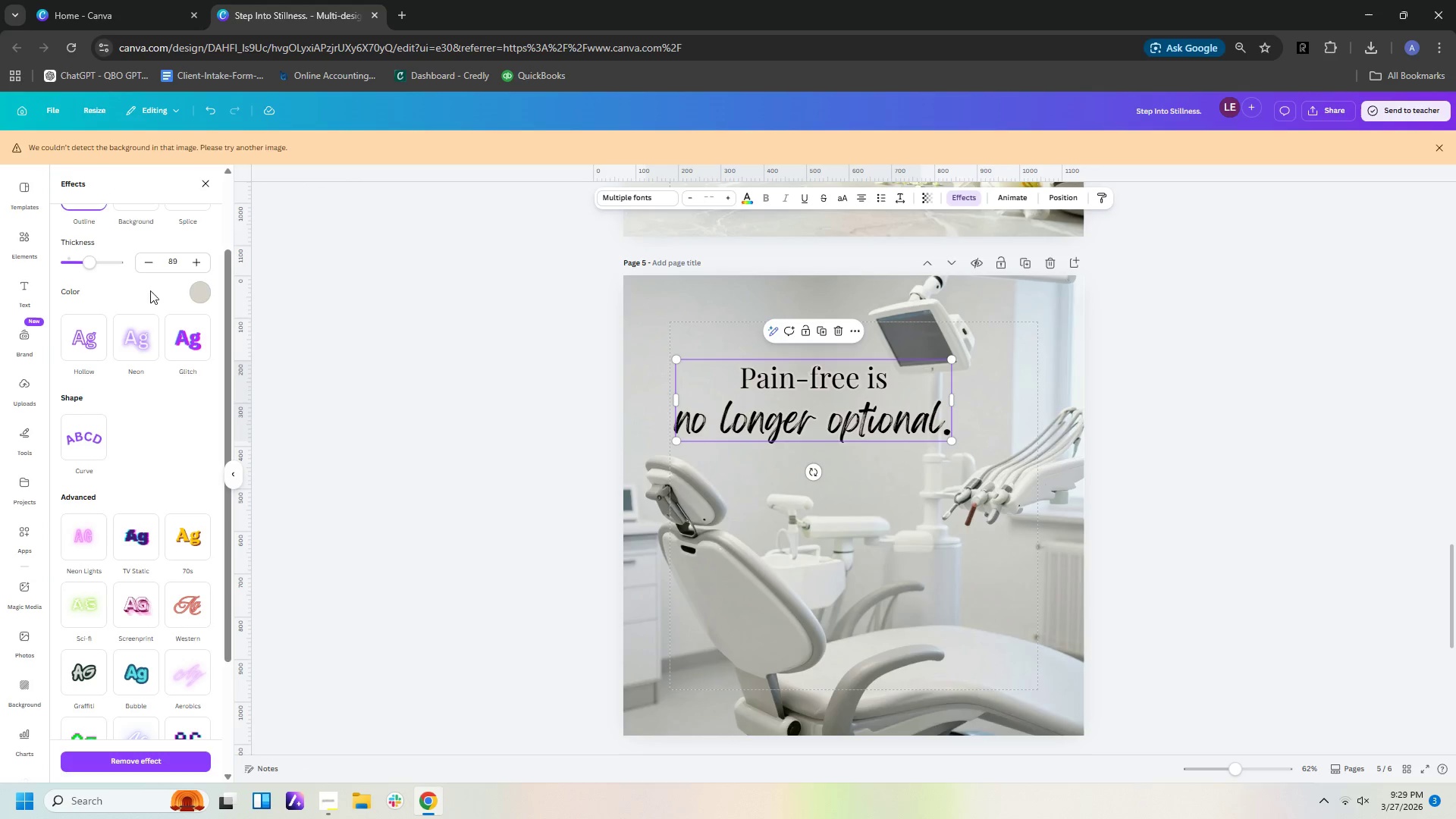 
left_click([198, 293])
 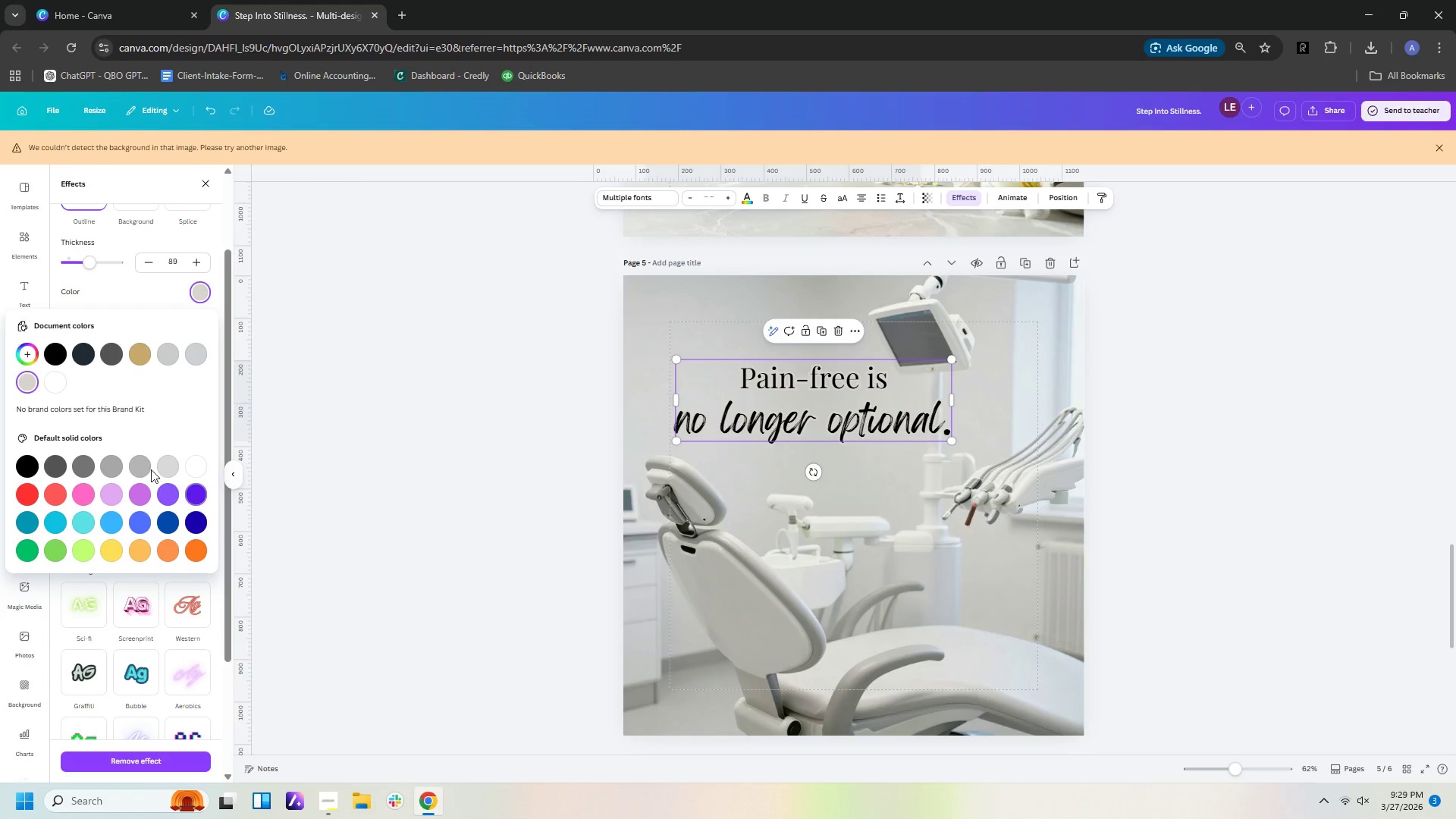 
left_click([139, 466])
 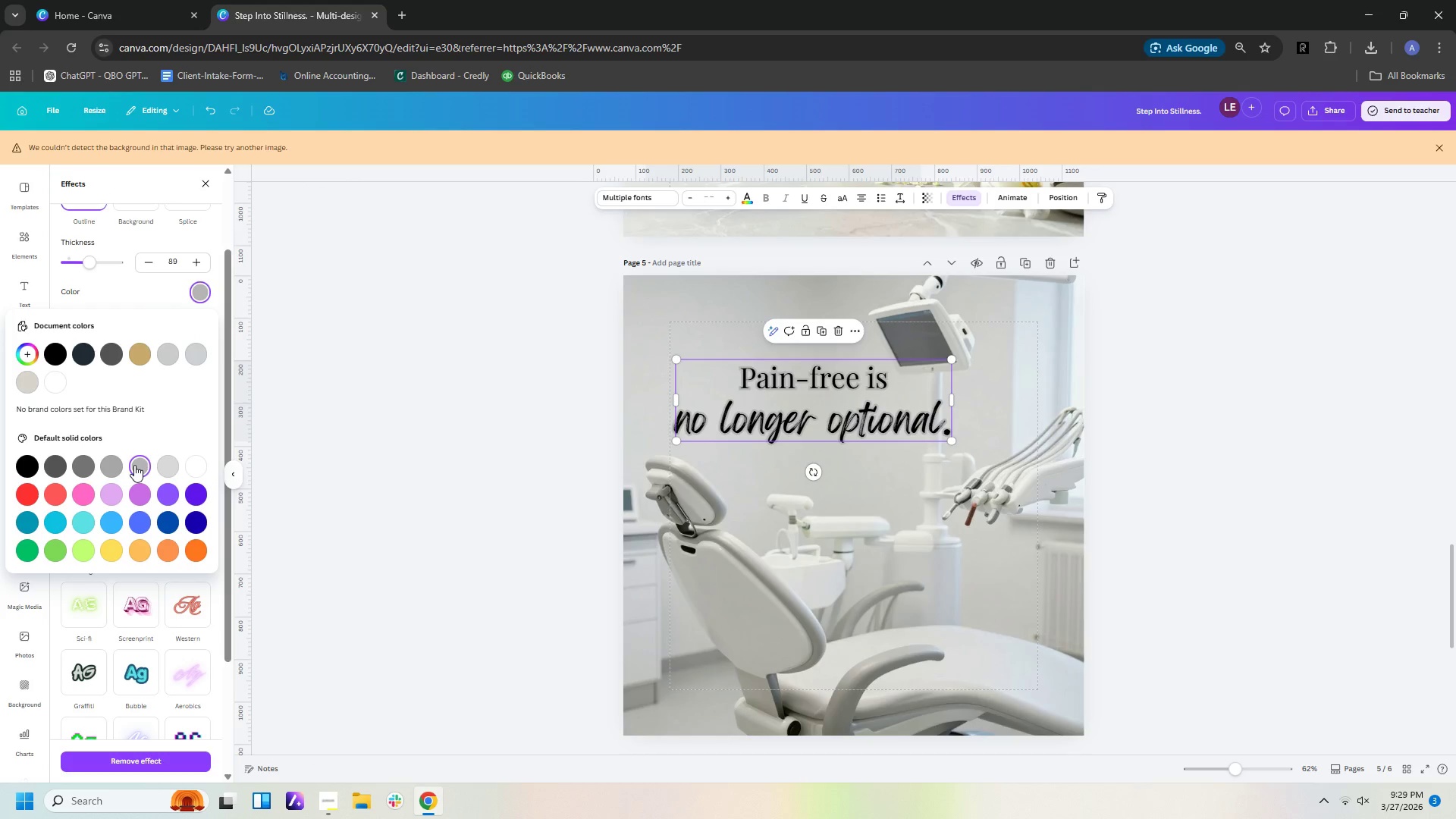 
left_click([105, 465])
 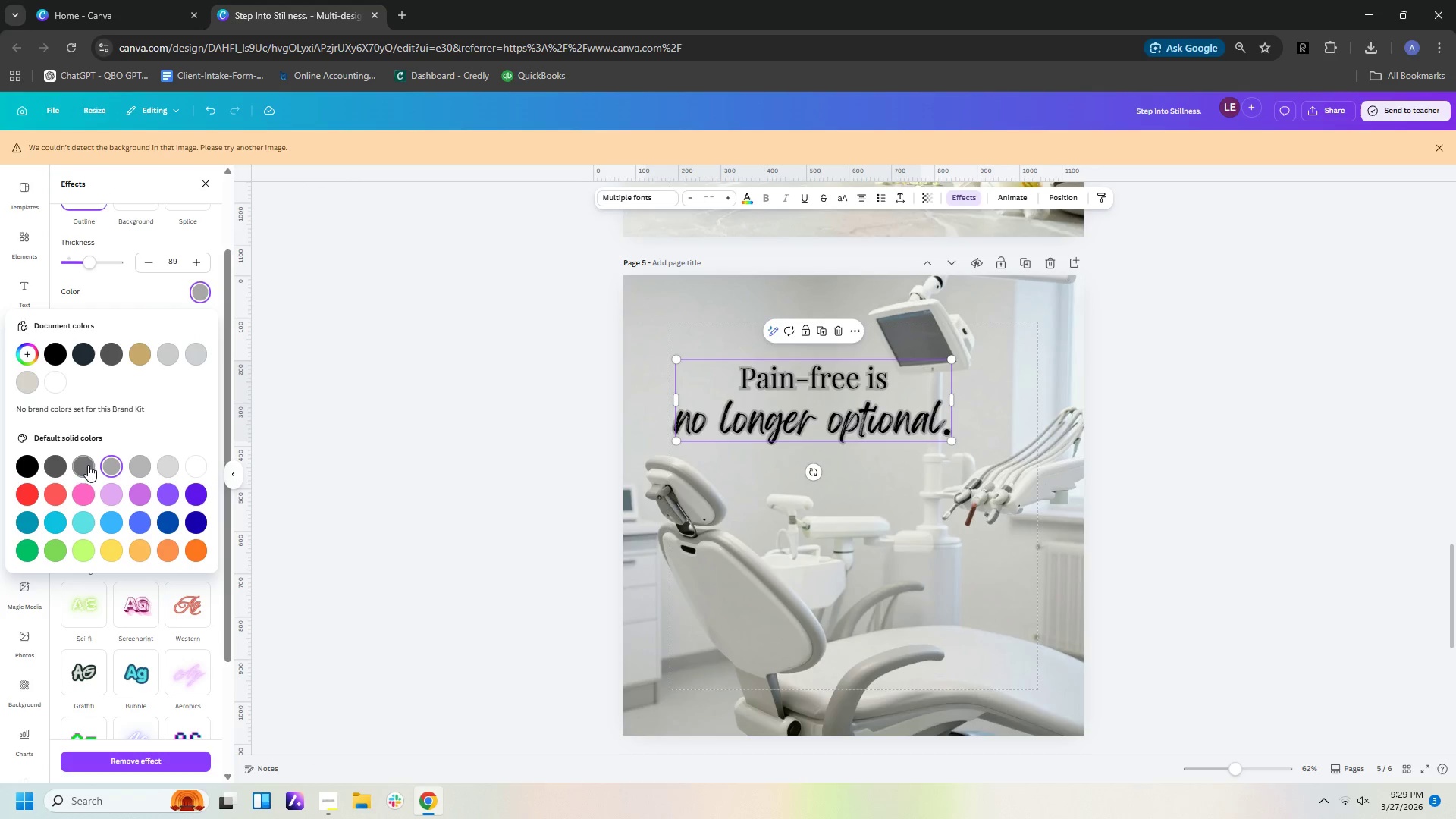 
left_click([86, 465])
 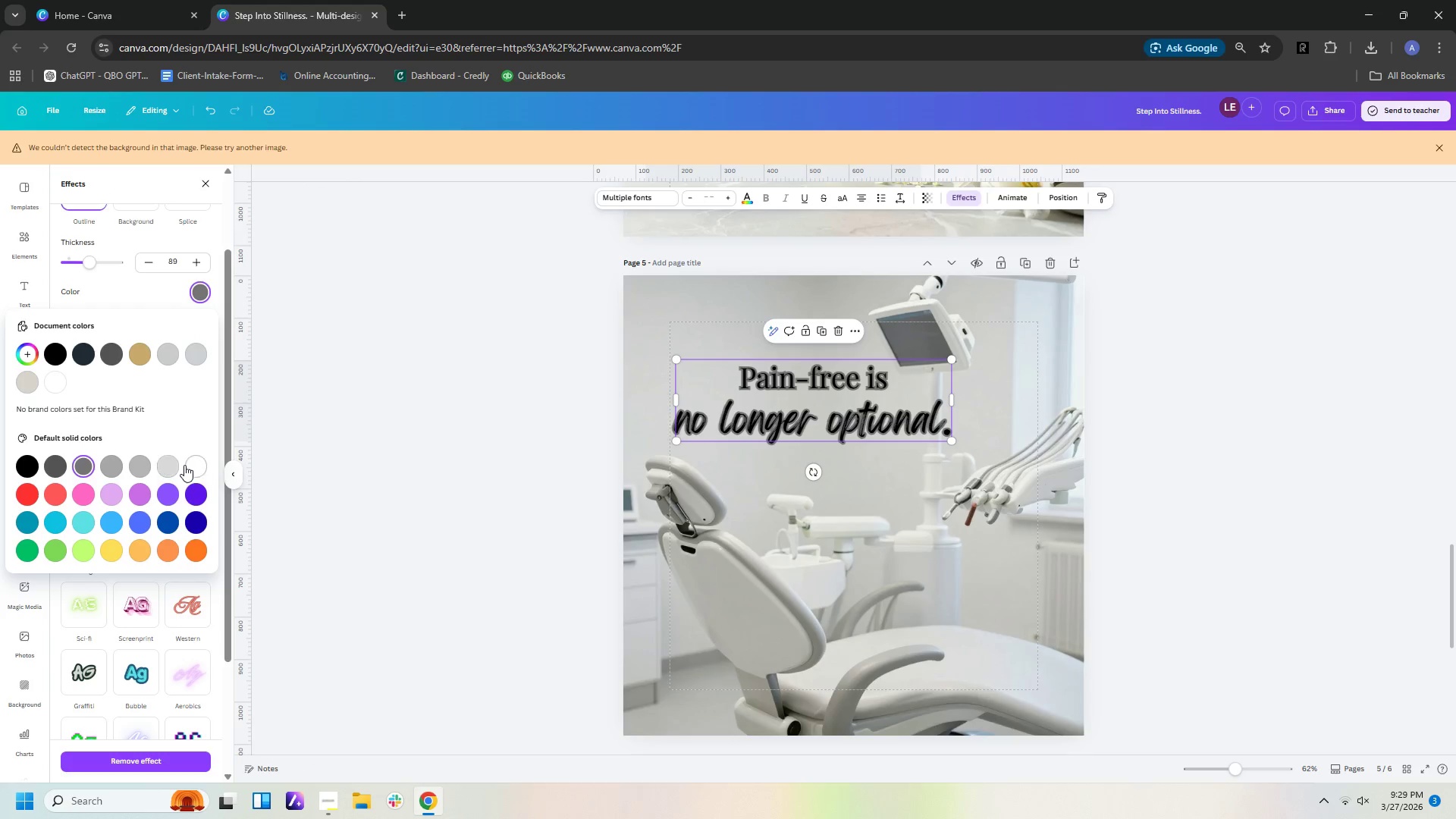 
left_click([193, 465])
 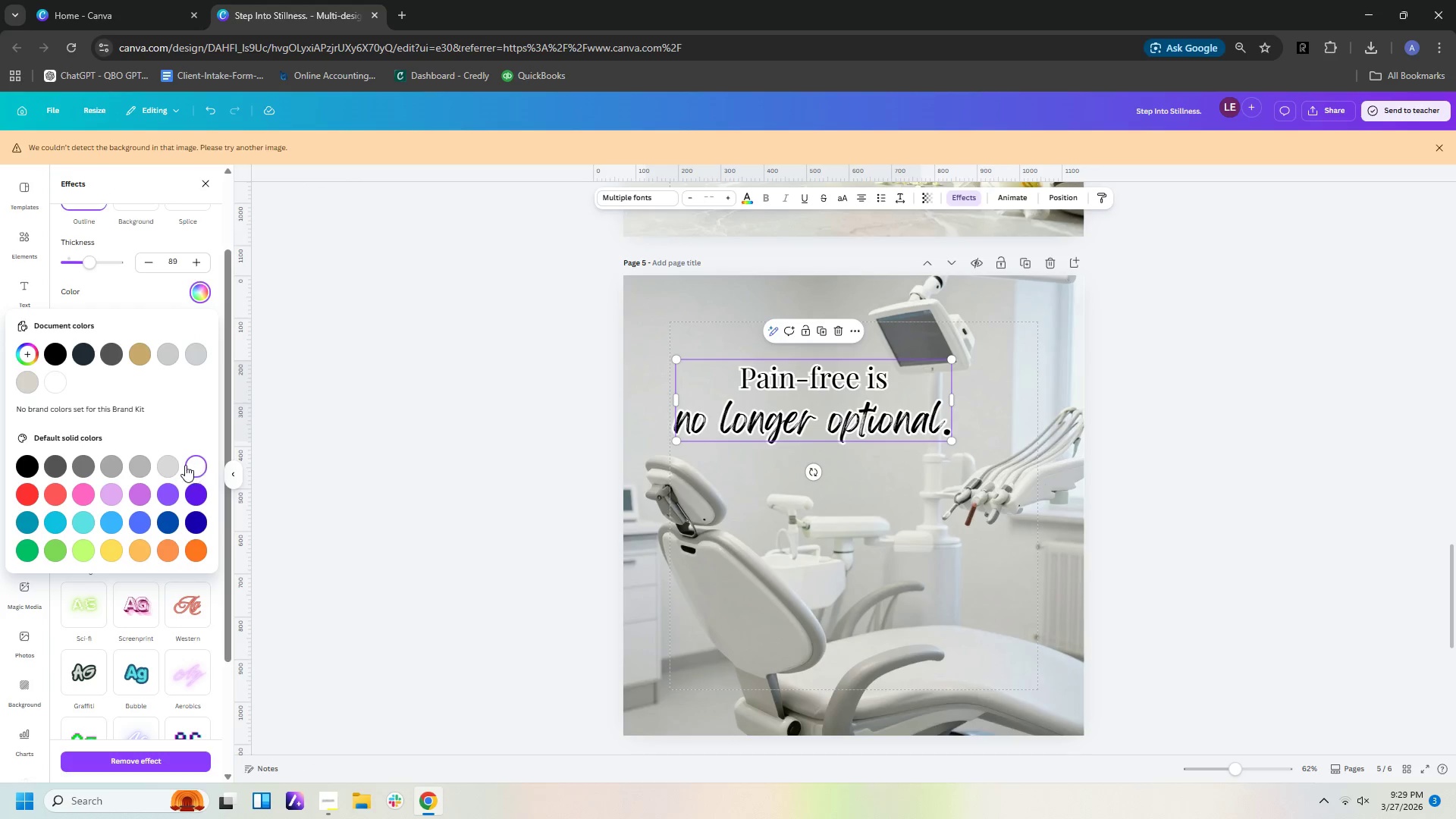 
left_click([178, 465])
 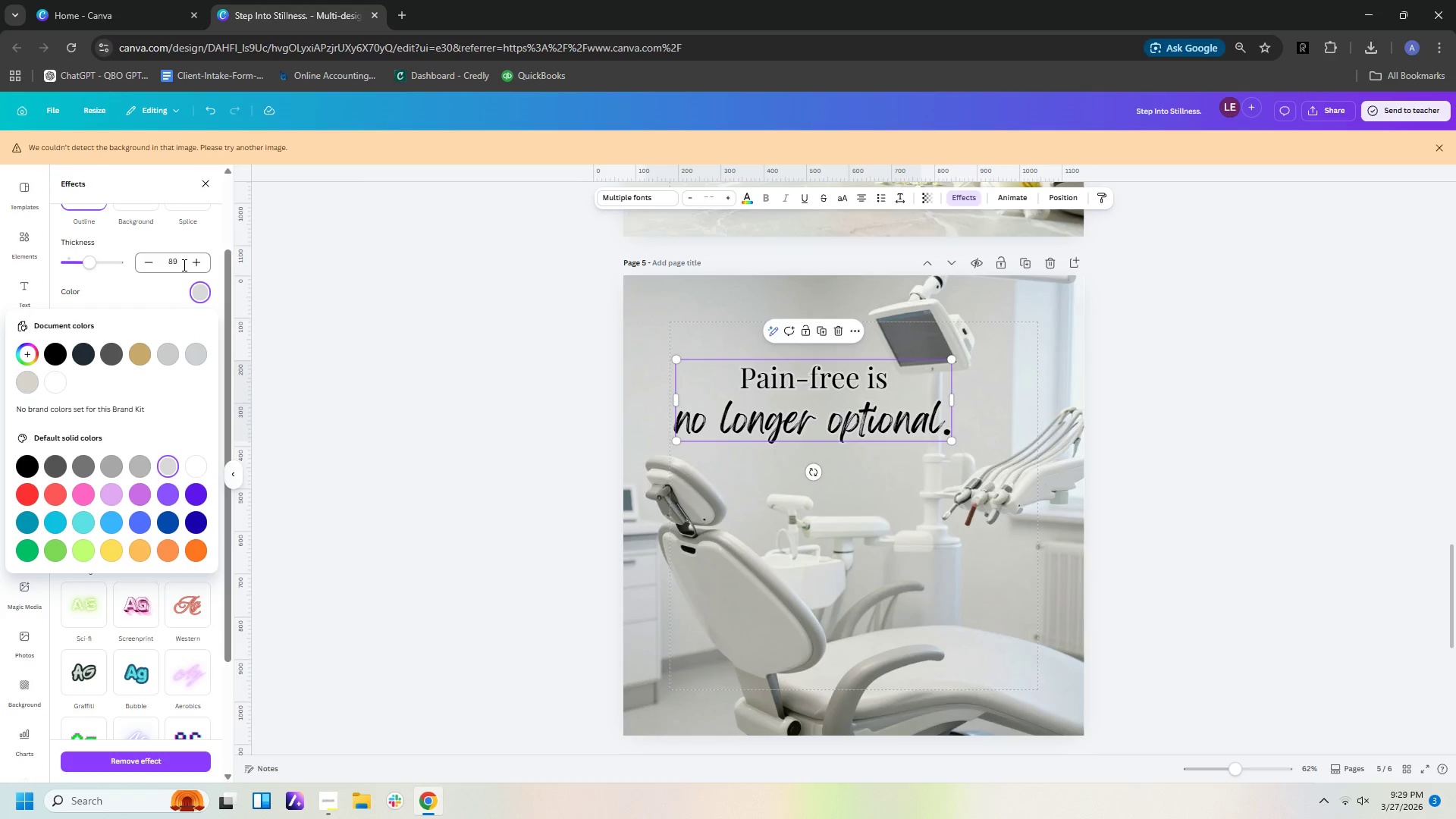 
double_click([140, 262])
 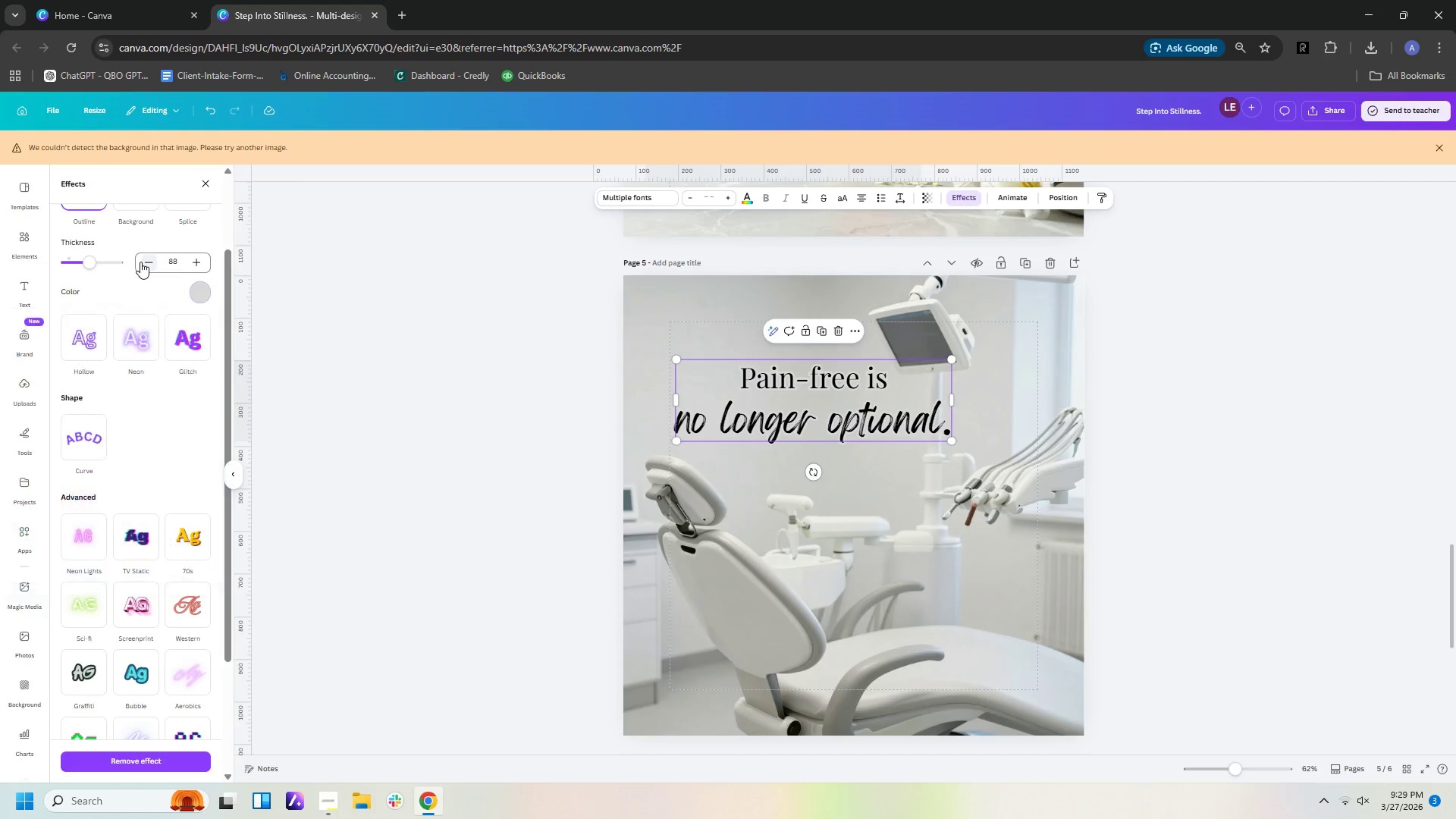 
triple_click([140, 262])
 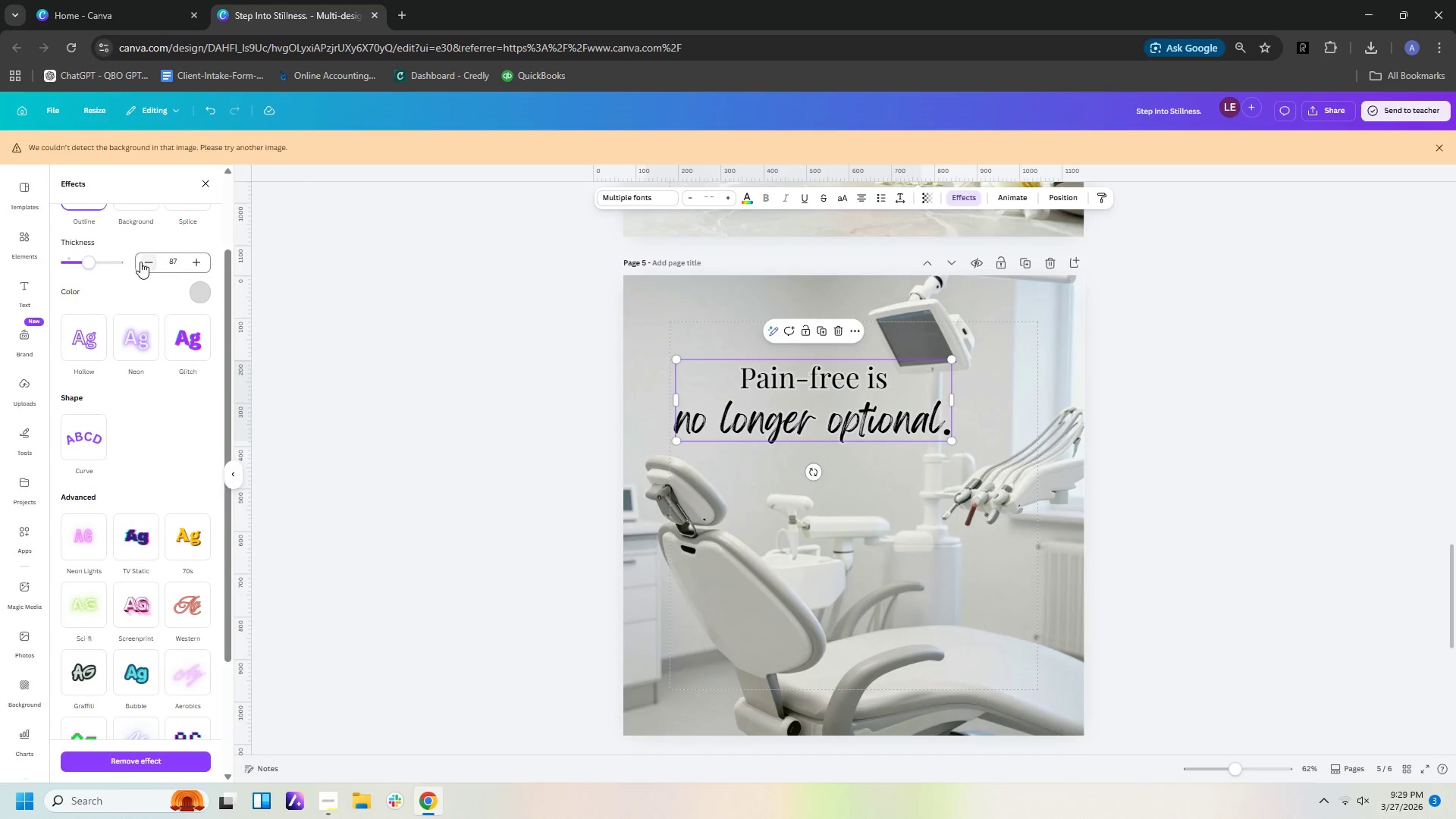 
triple_click([140, 262])
 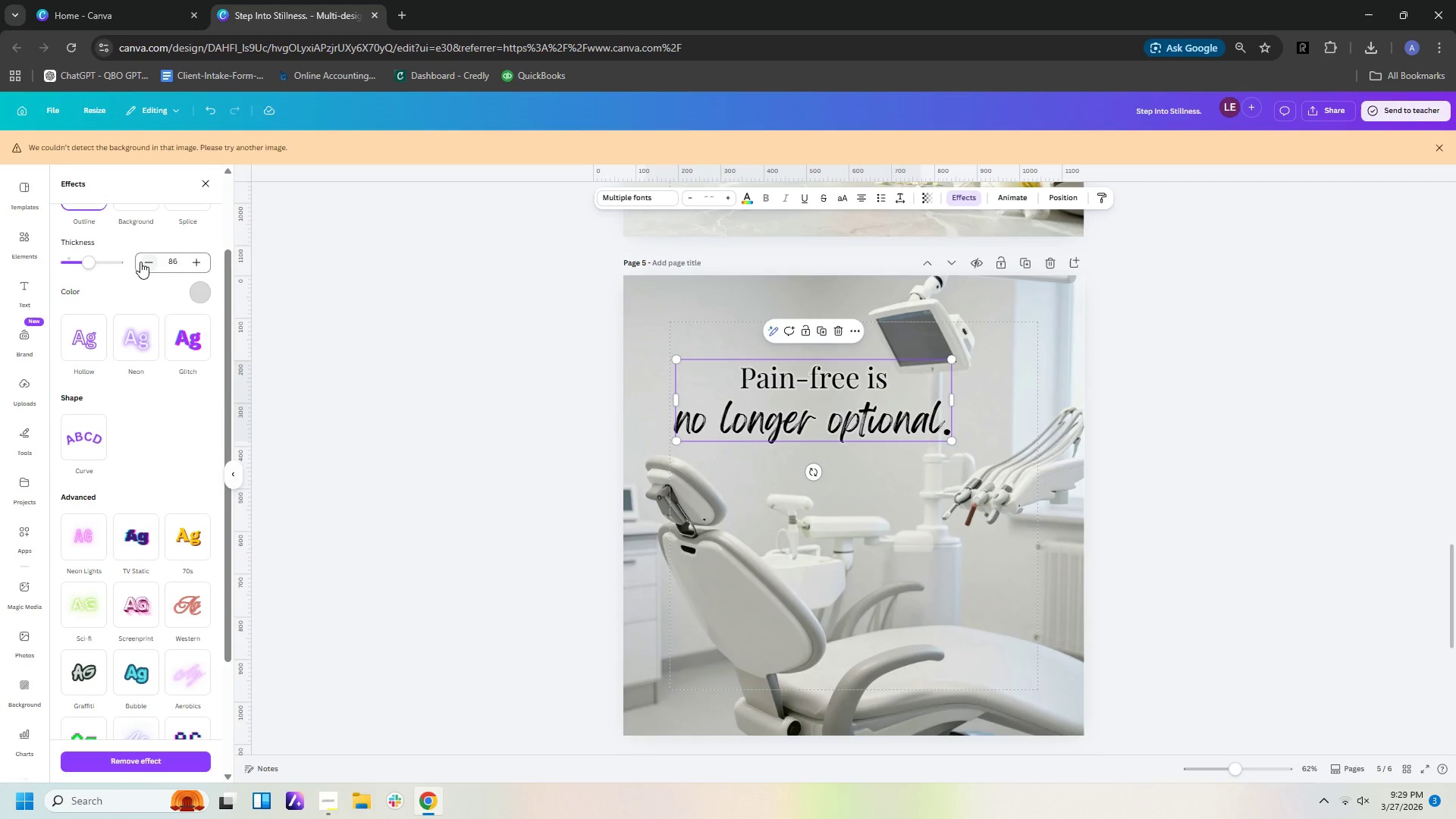 
triple_click([140, 262])
 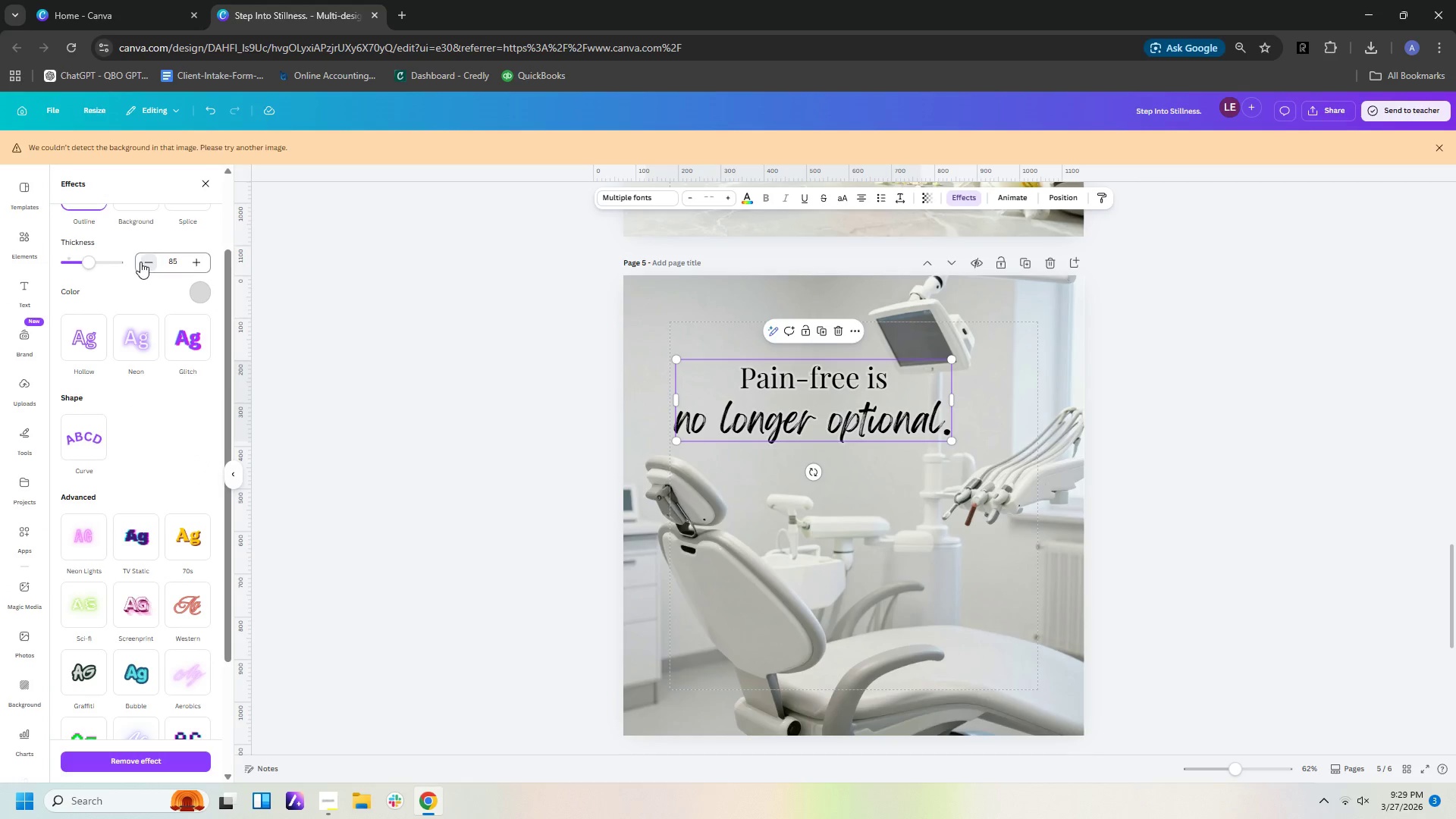 
triple_click([140, 262])
 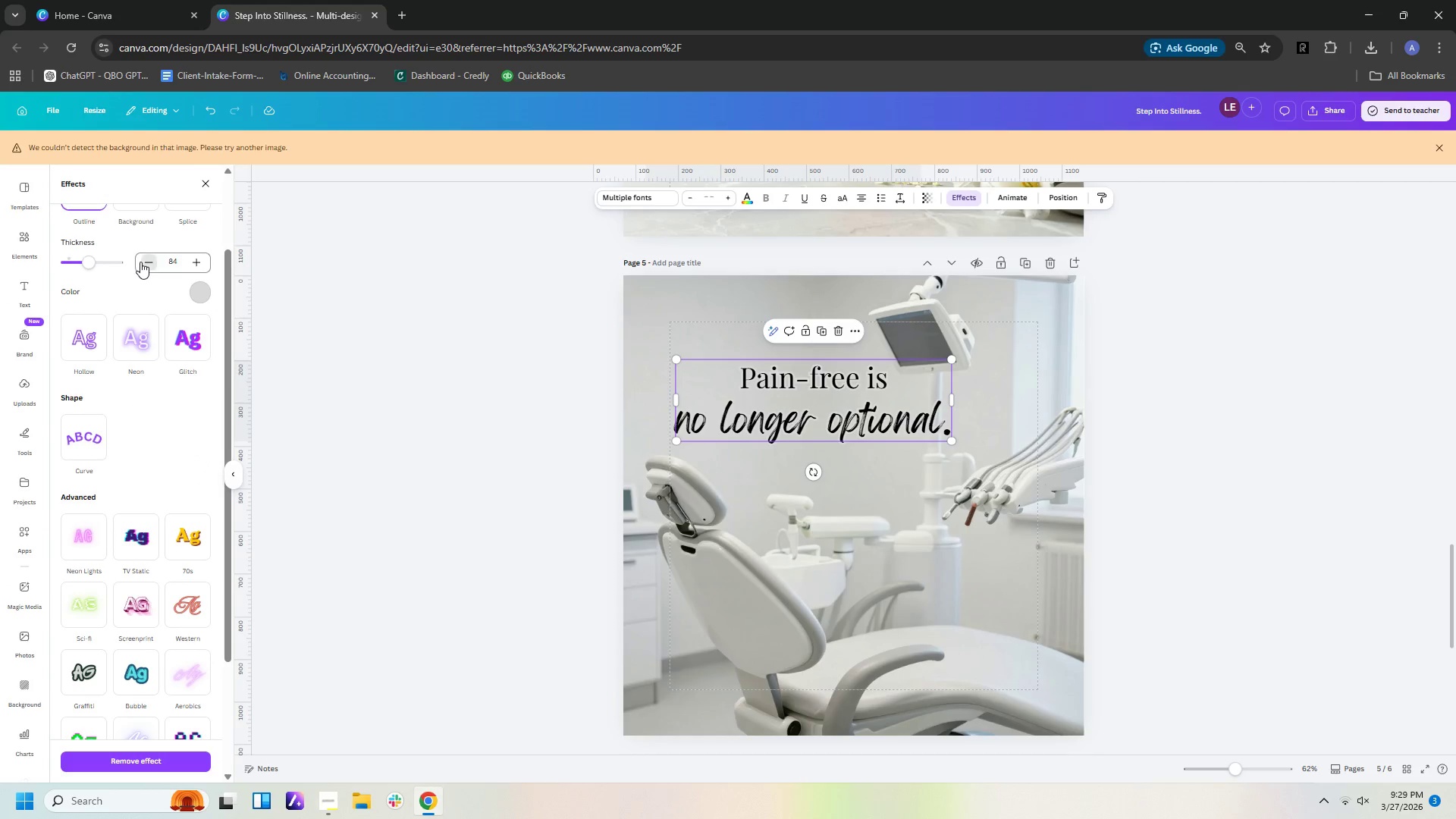 
double_click([140, 262])
 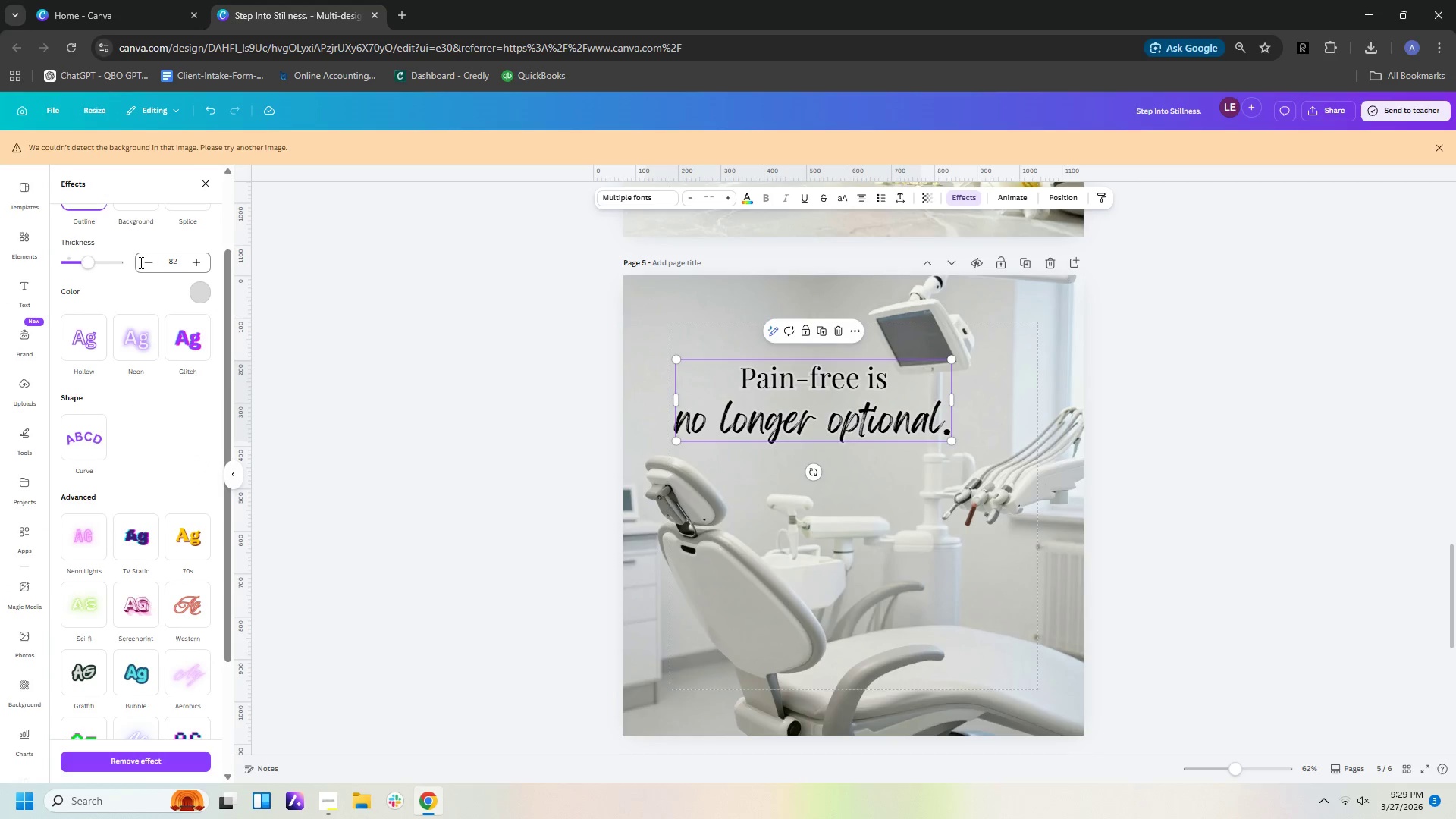 
triple_click([140, 262])
 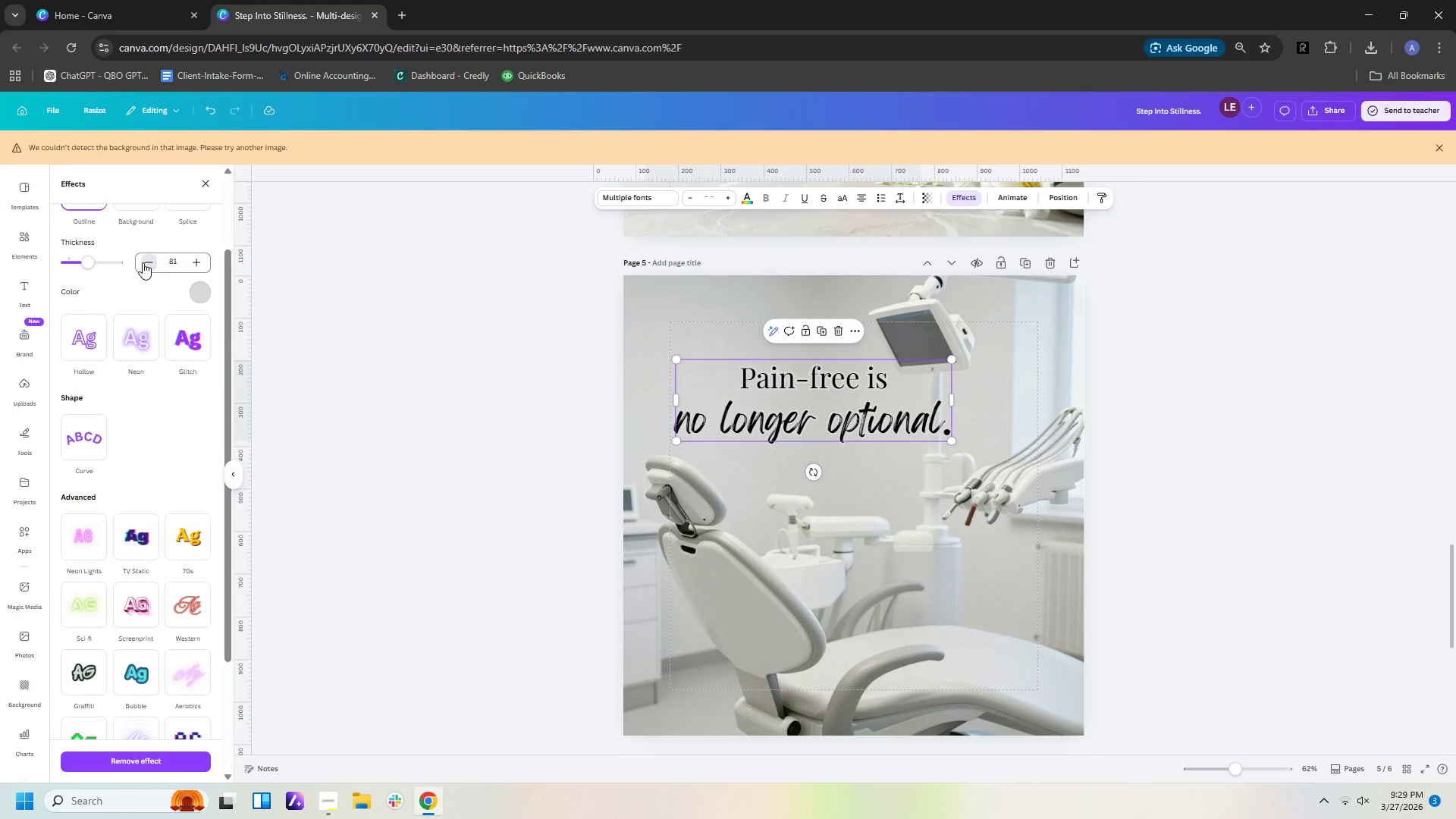 
double_click([143, 262])
 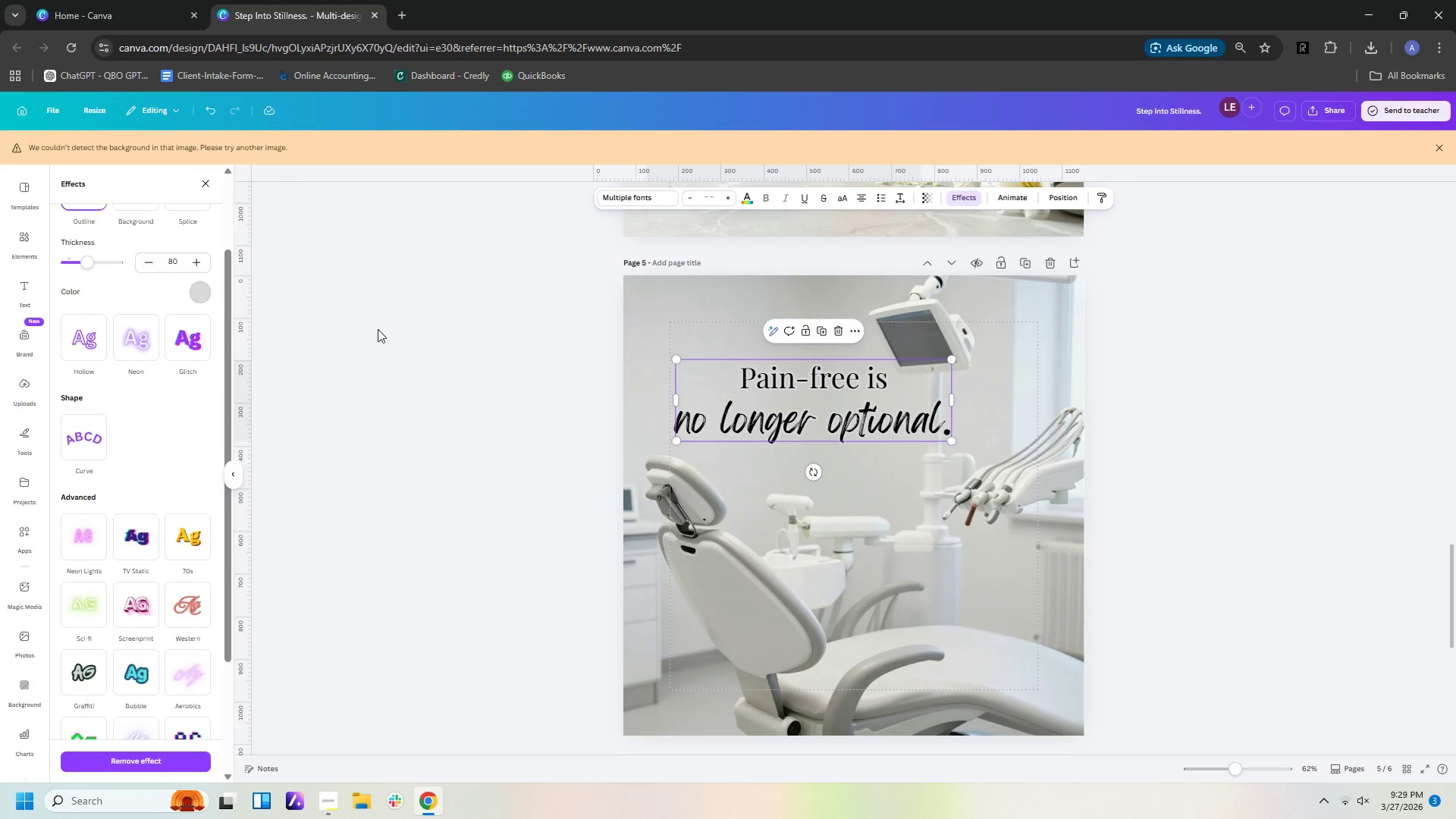 
left_click([438, 361])
 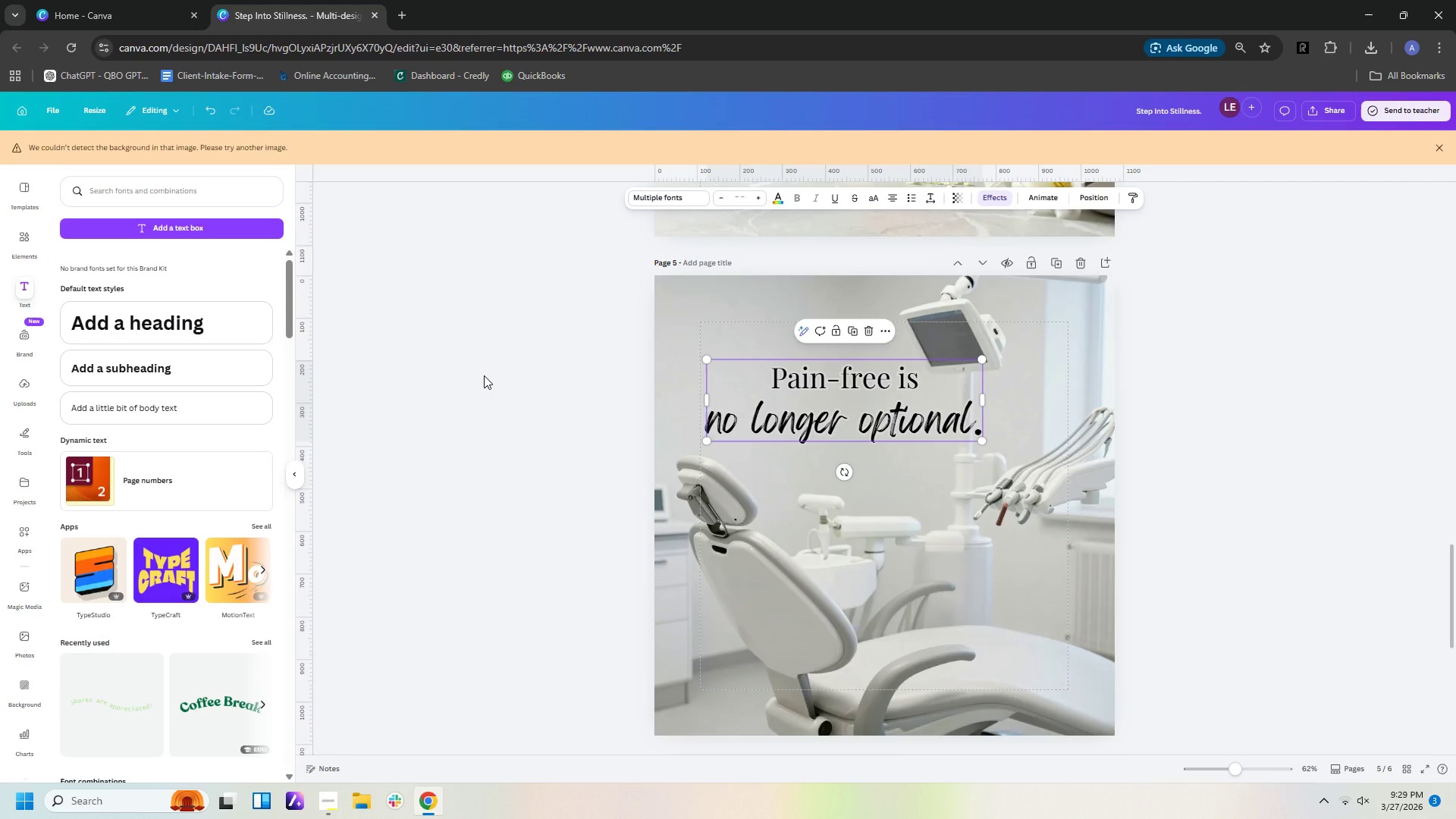 
scroll: coordinate [484, 375], scroll_direction: up, amount: 7.0
 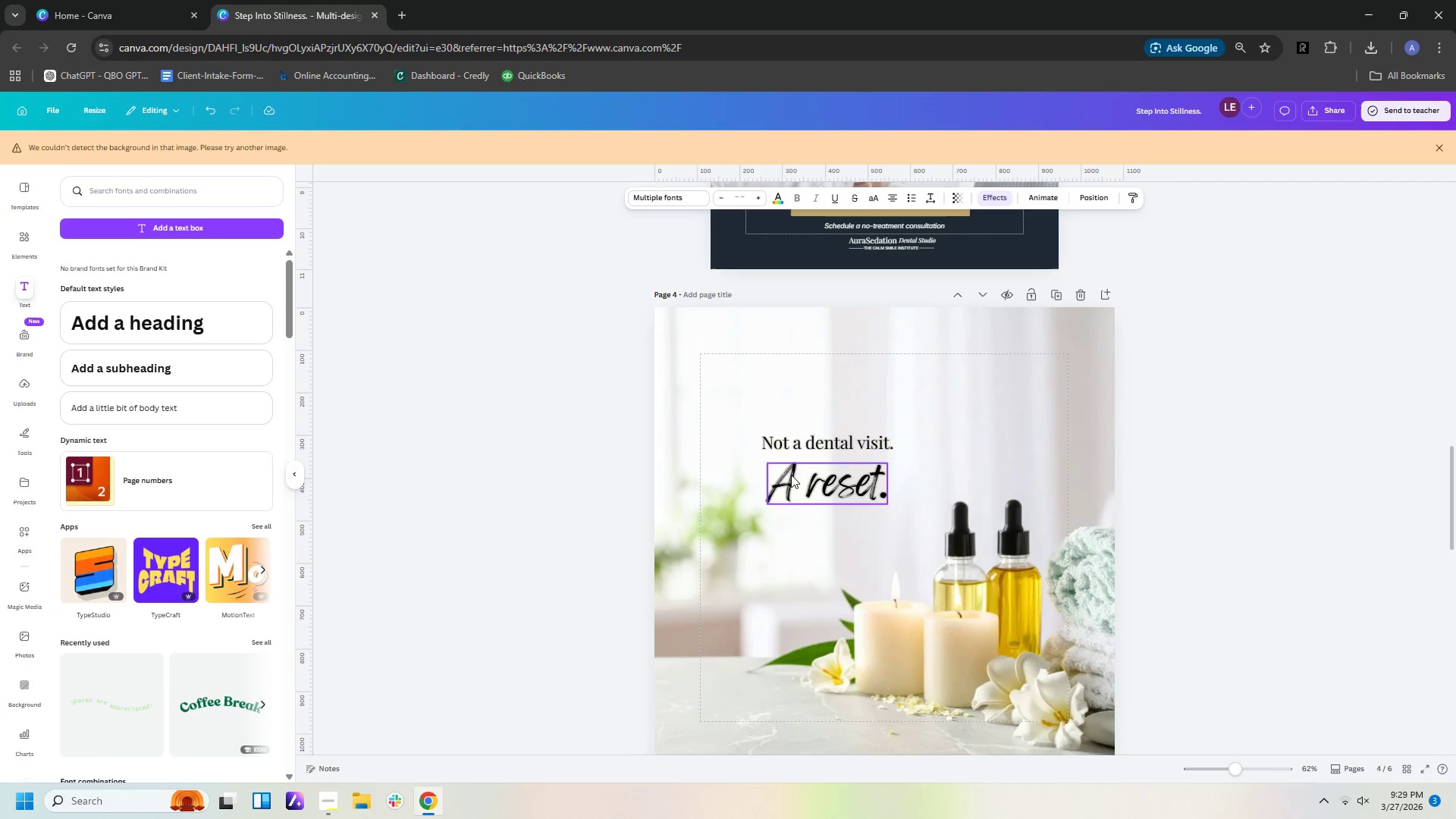 
left_click([791, 485])
 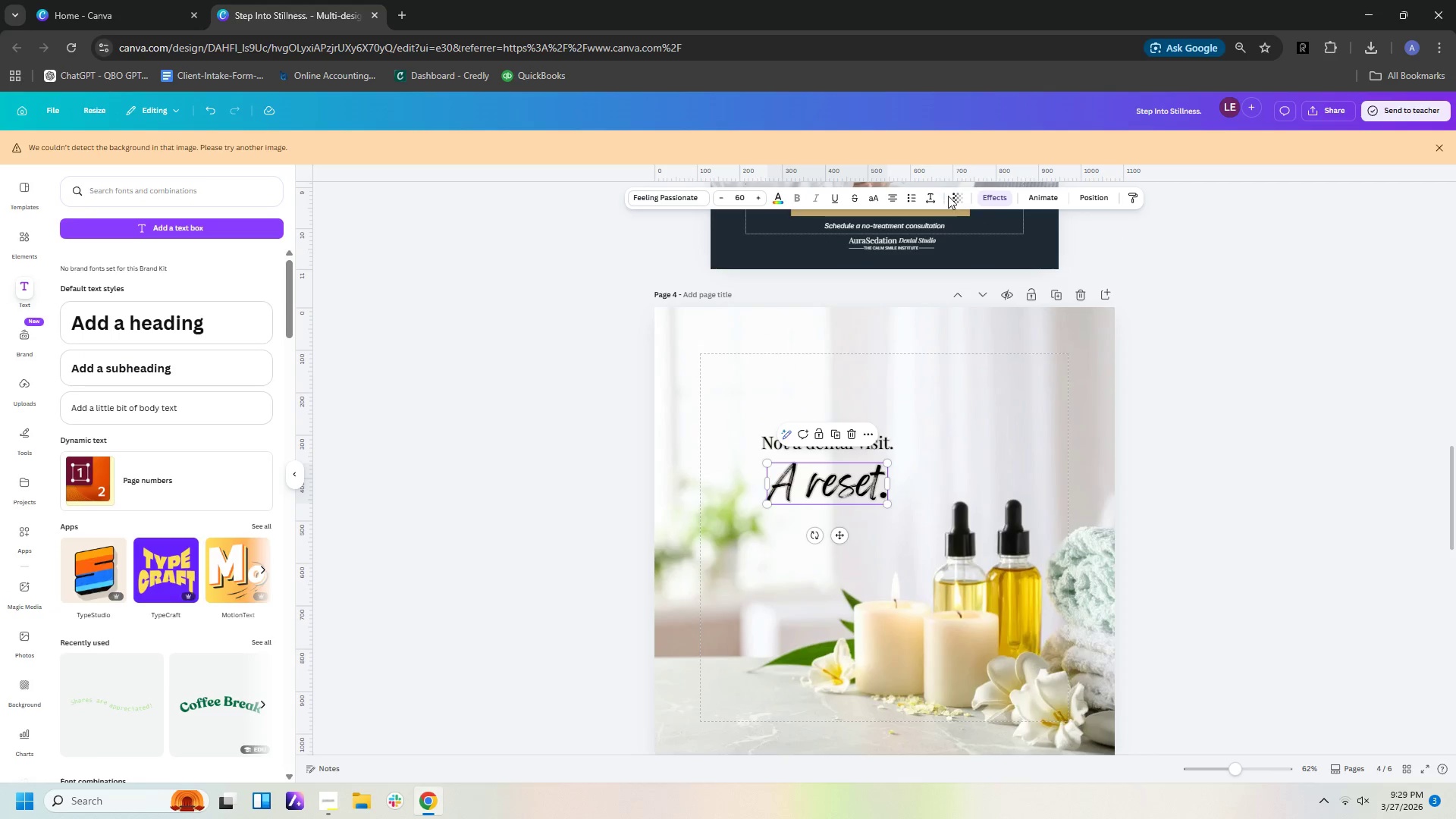 
left_click([987, 198])
 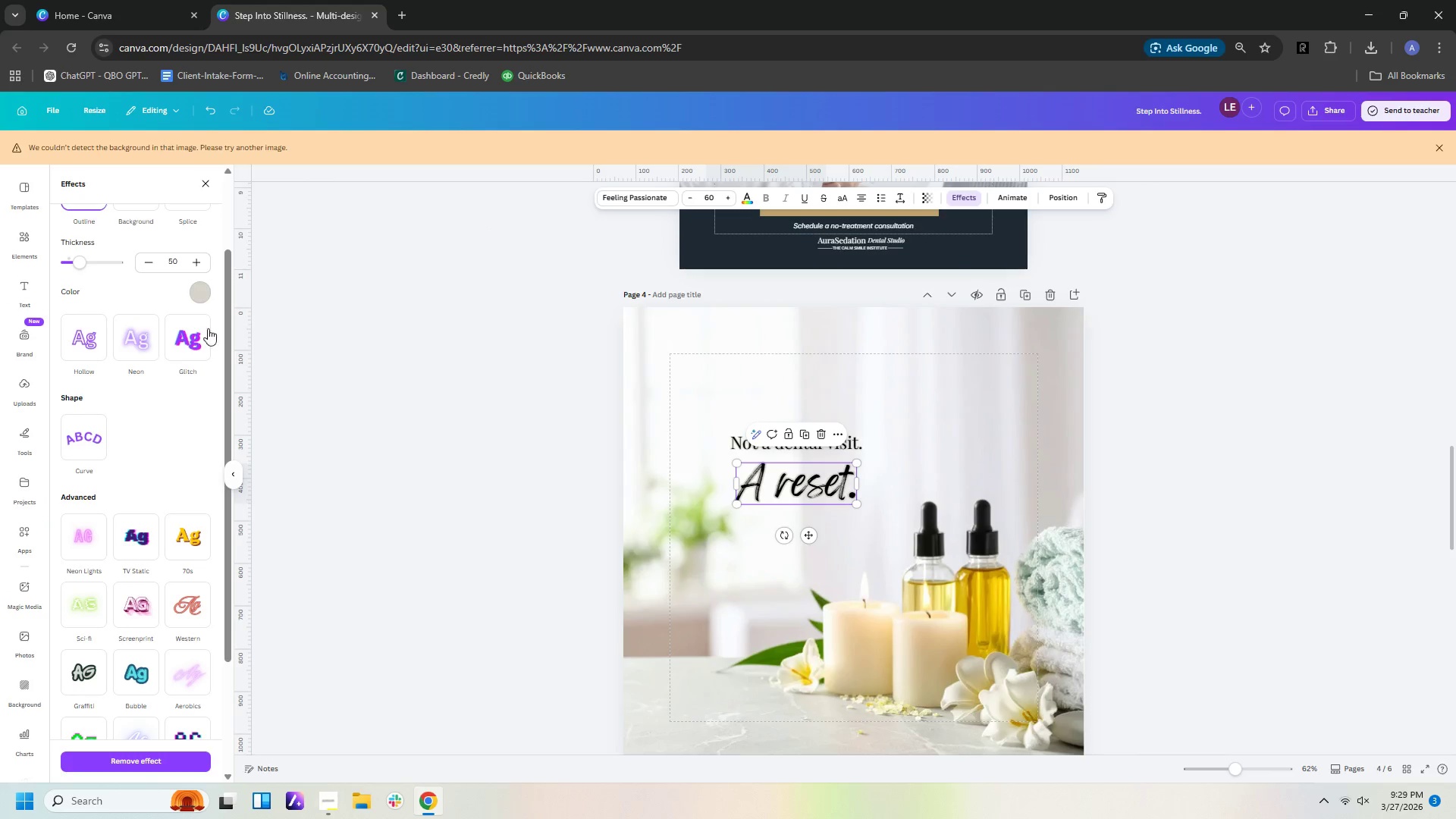 
double_click([198, 260])
 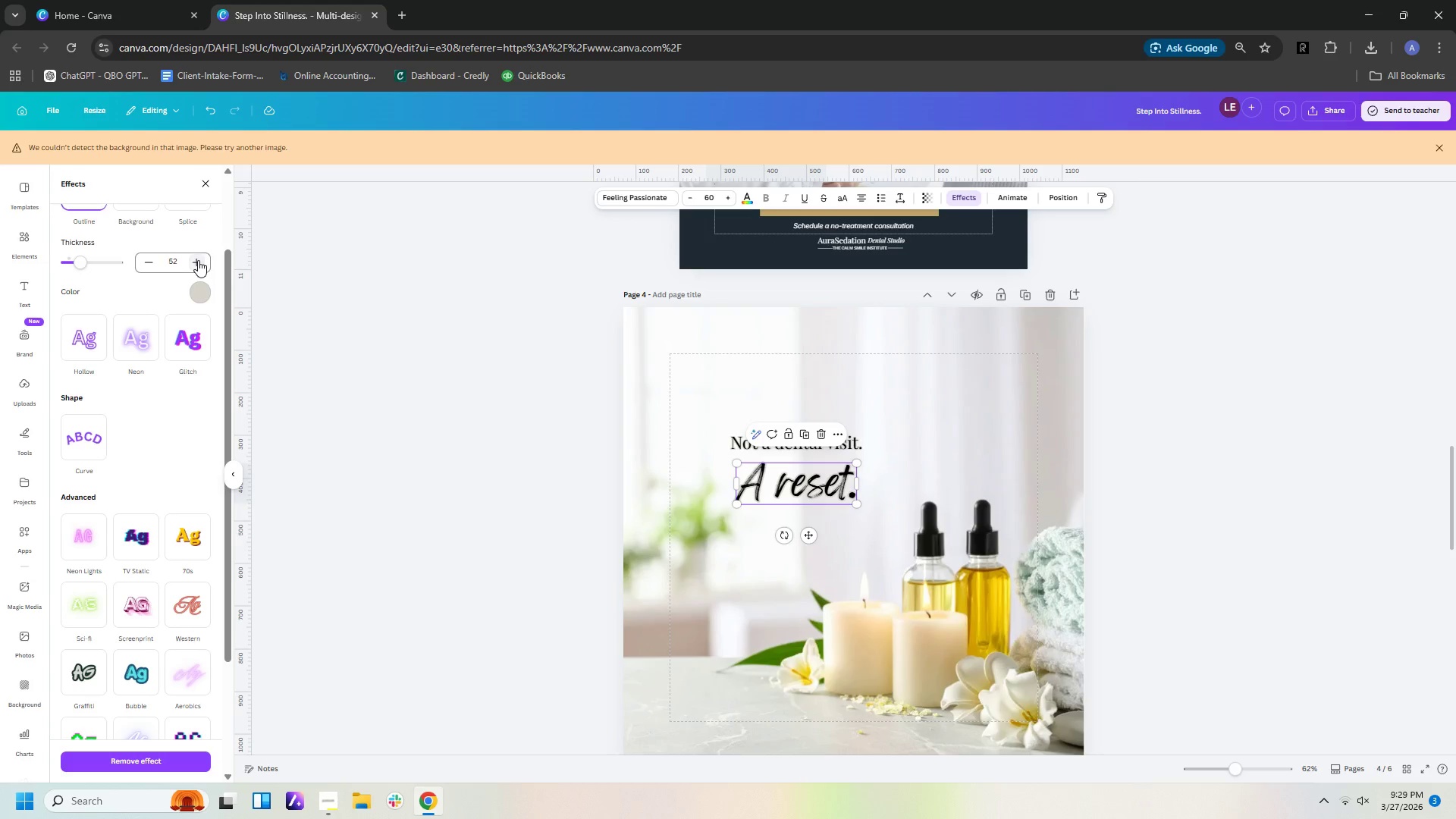 
triple_click([198, 260])
 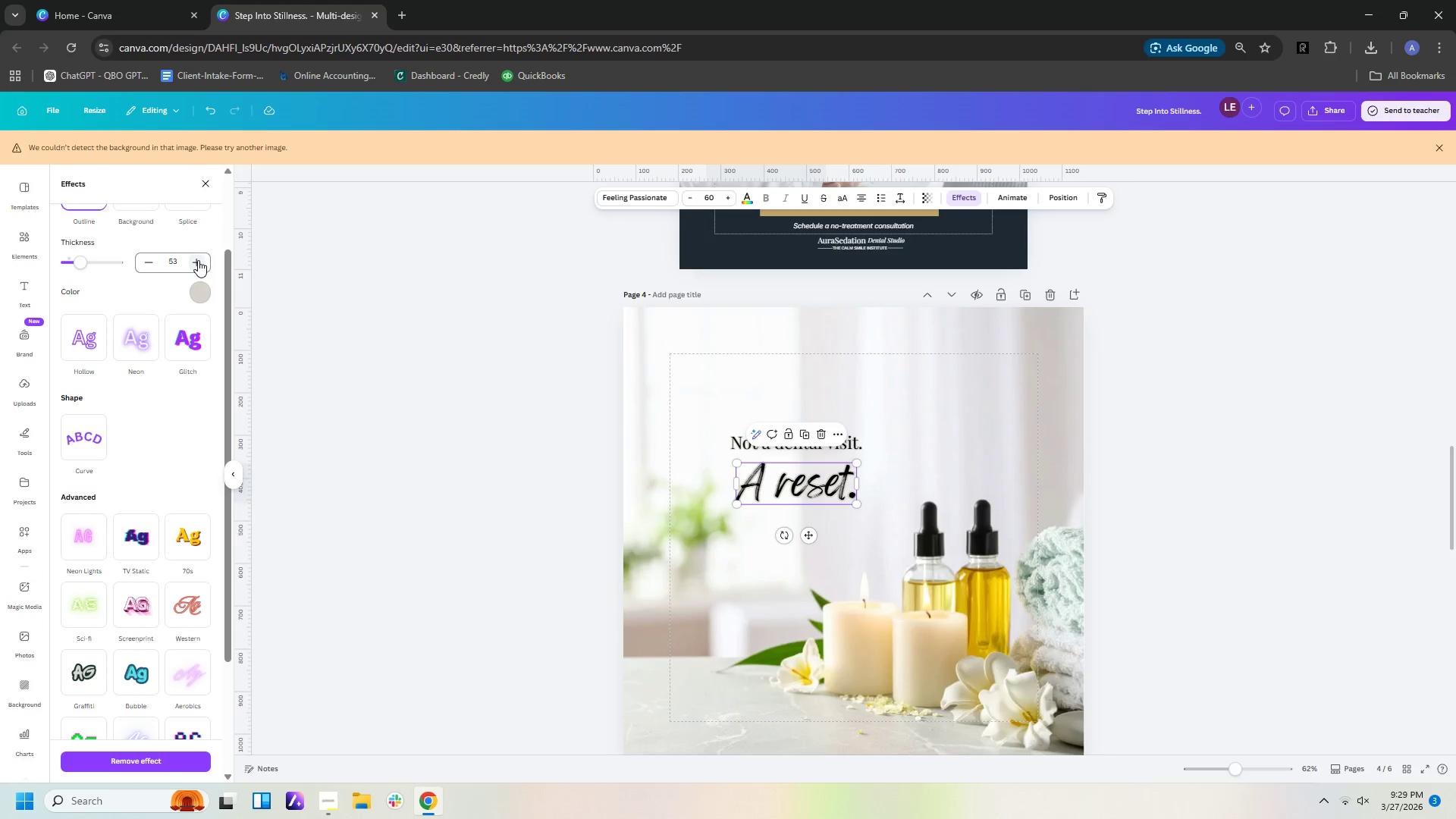 
triple_click([198, 260])
 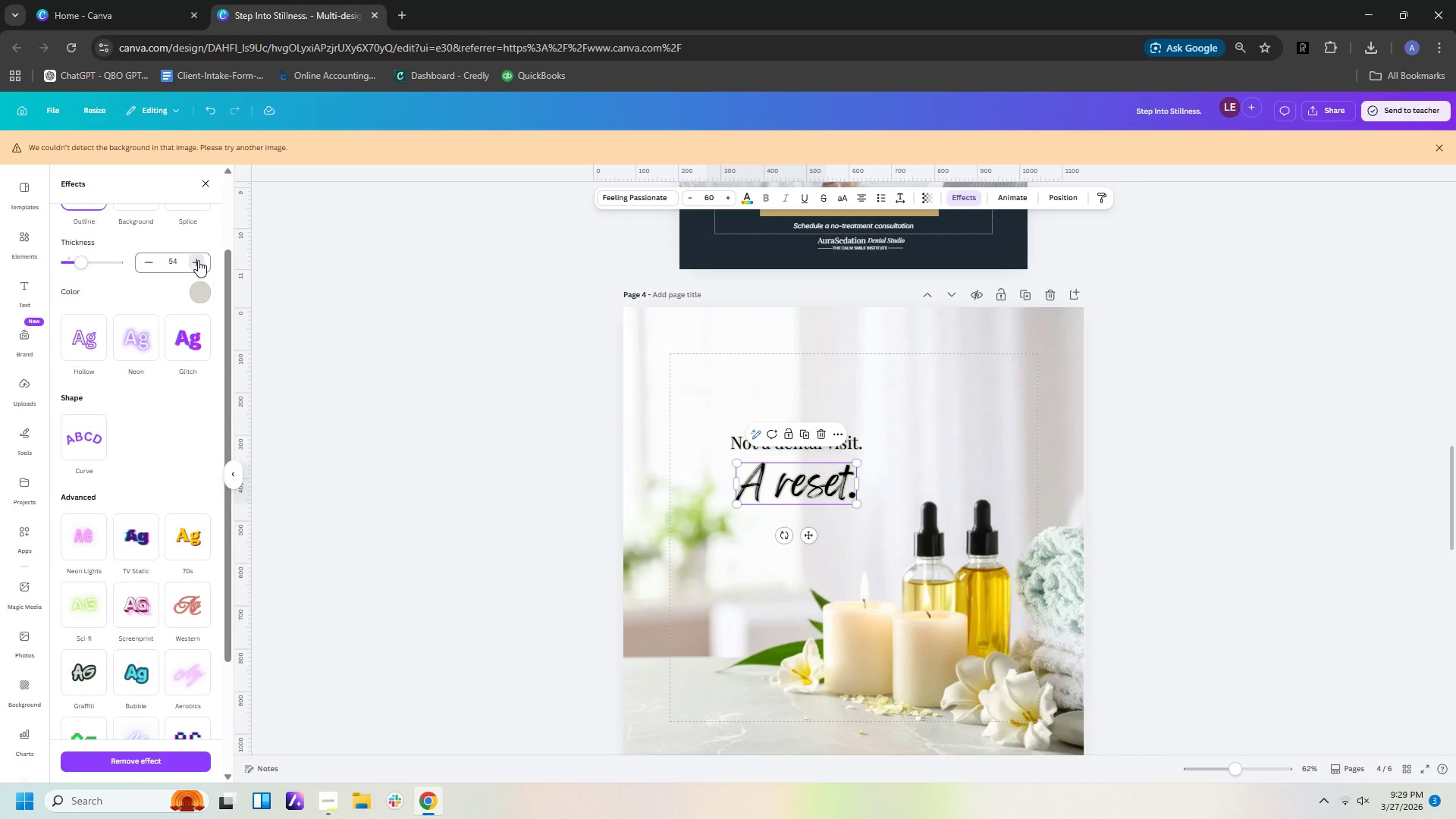 
triple_click([198, 260])
 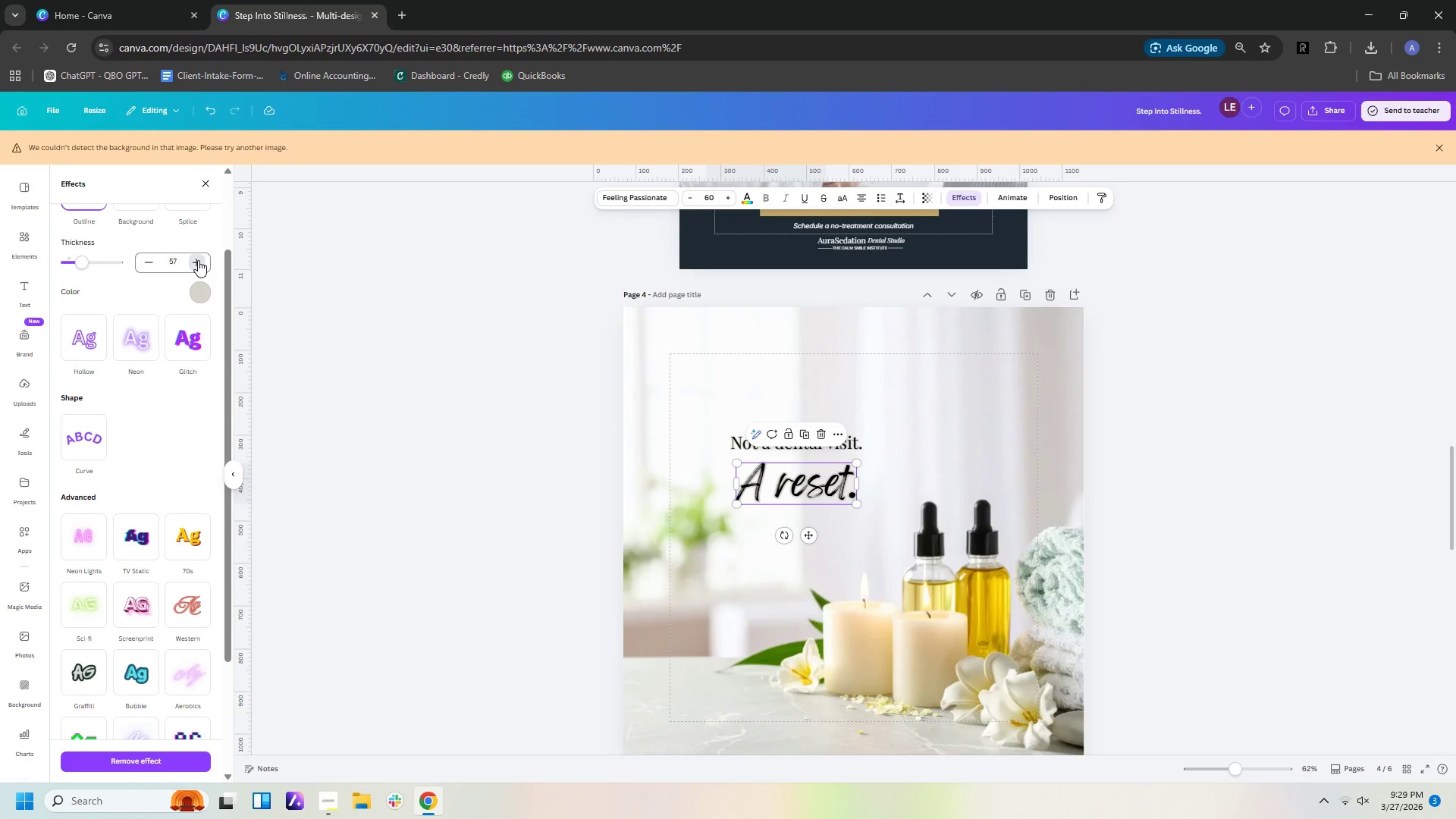 
triple_click([198, 260])
 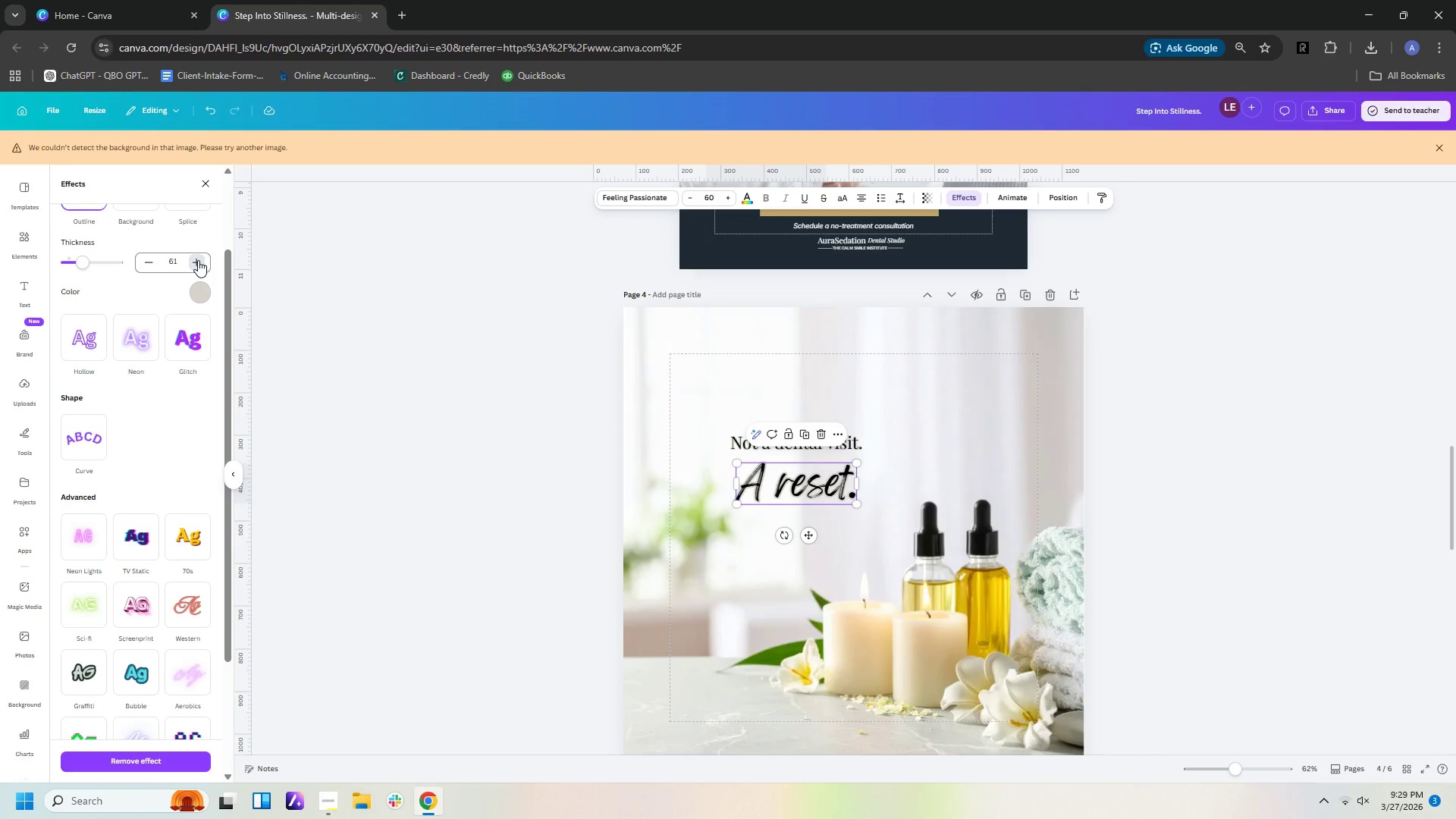 
double_click([198, 260])
 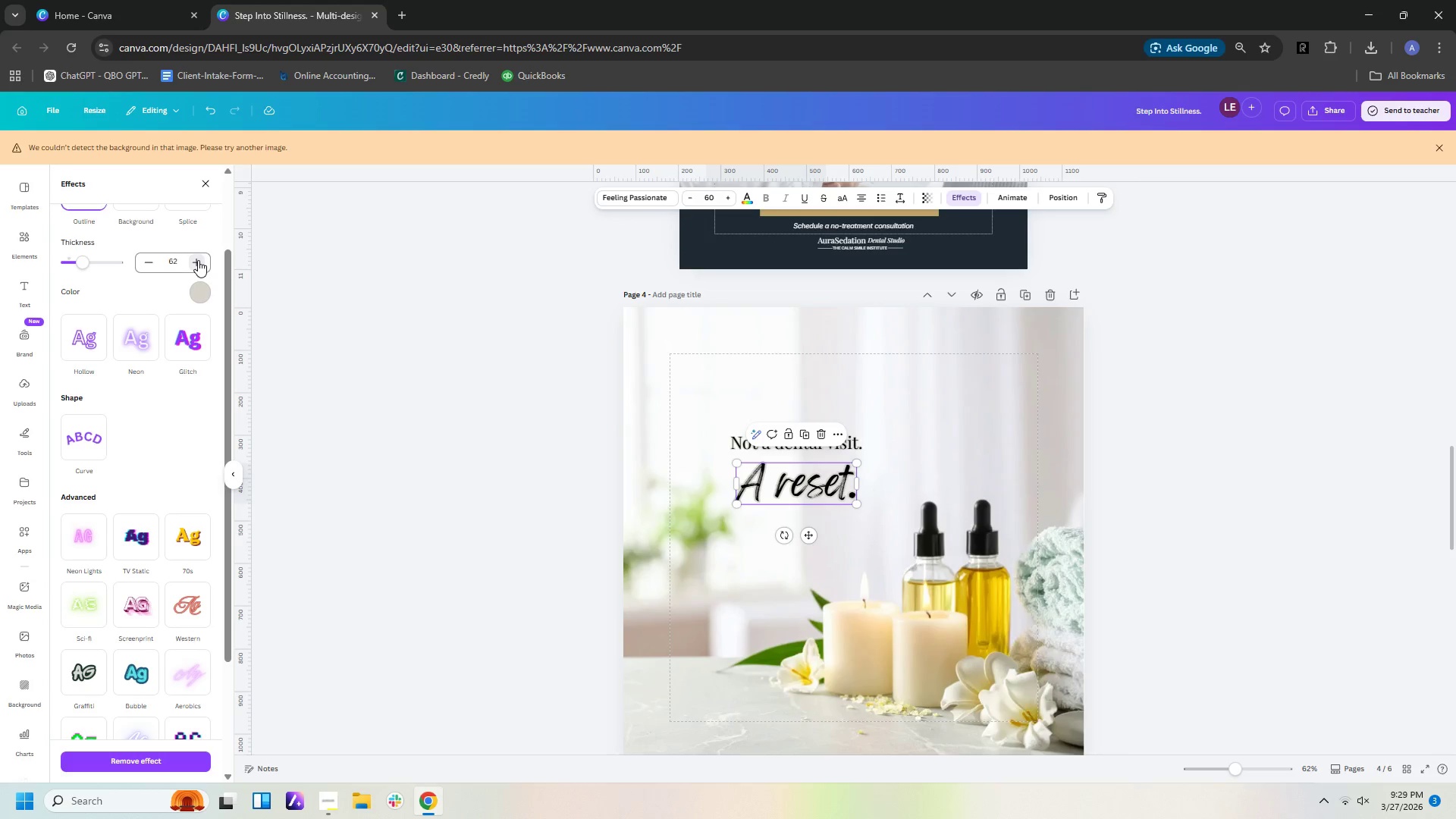 
triple_click([198, 260])
 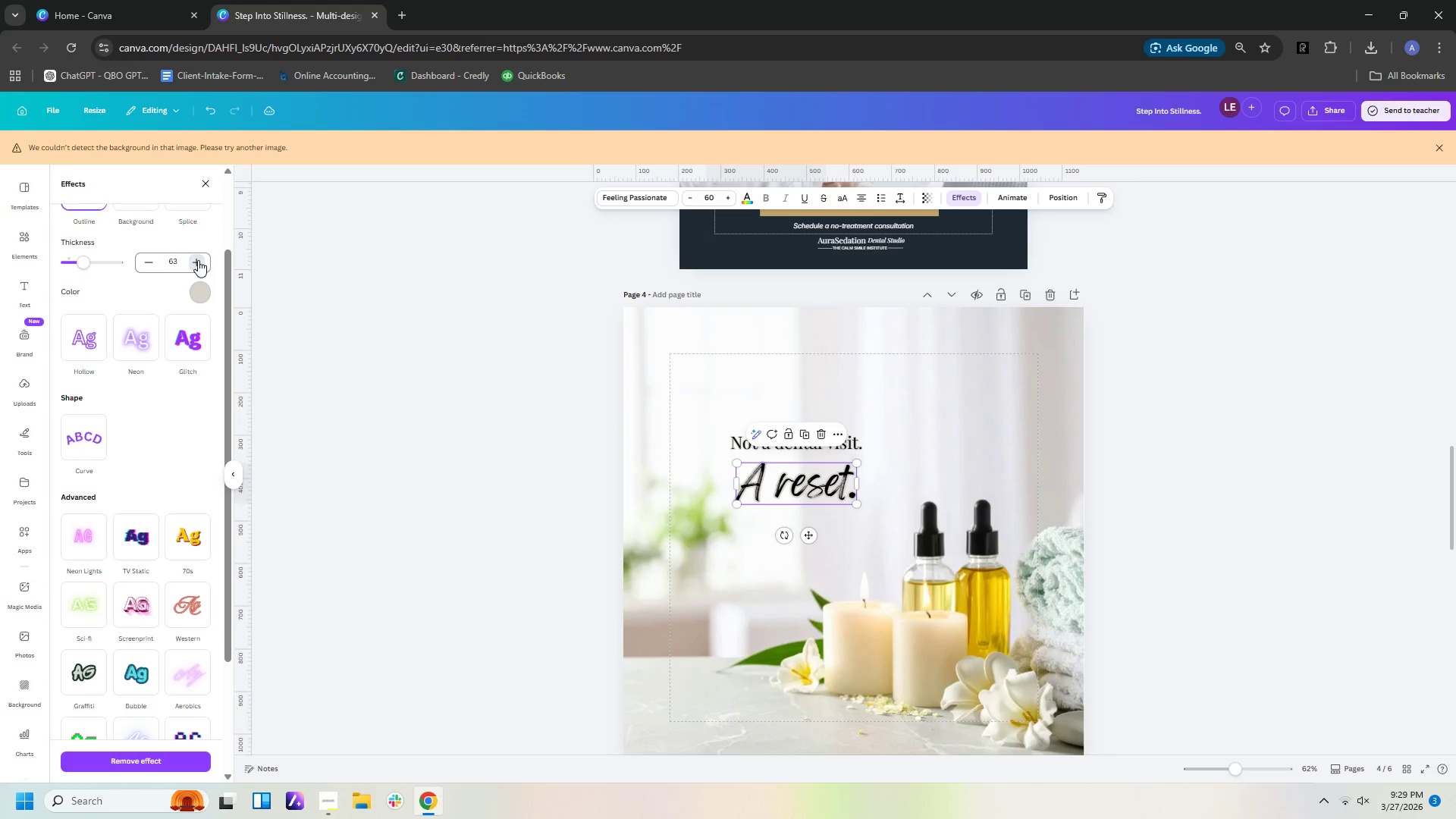 
triple_click([198, 260])
 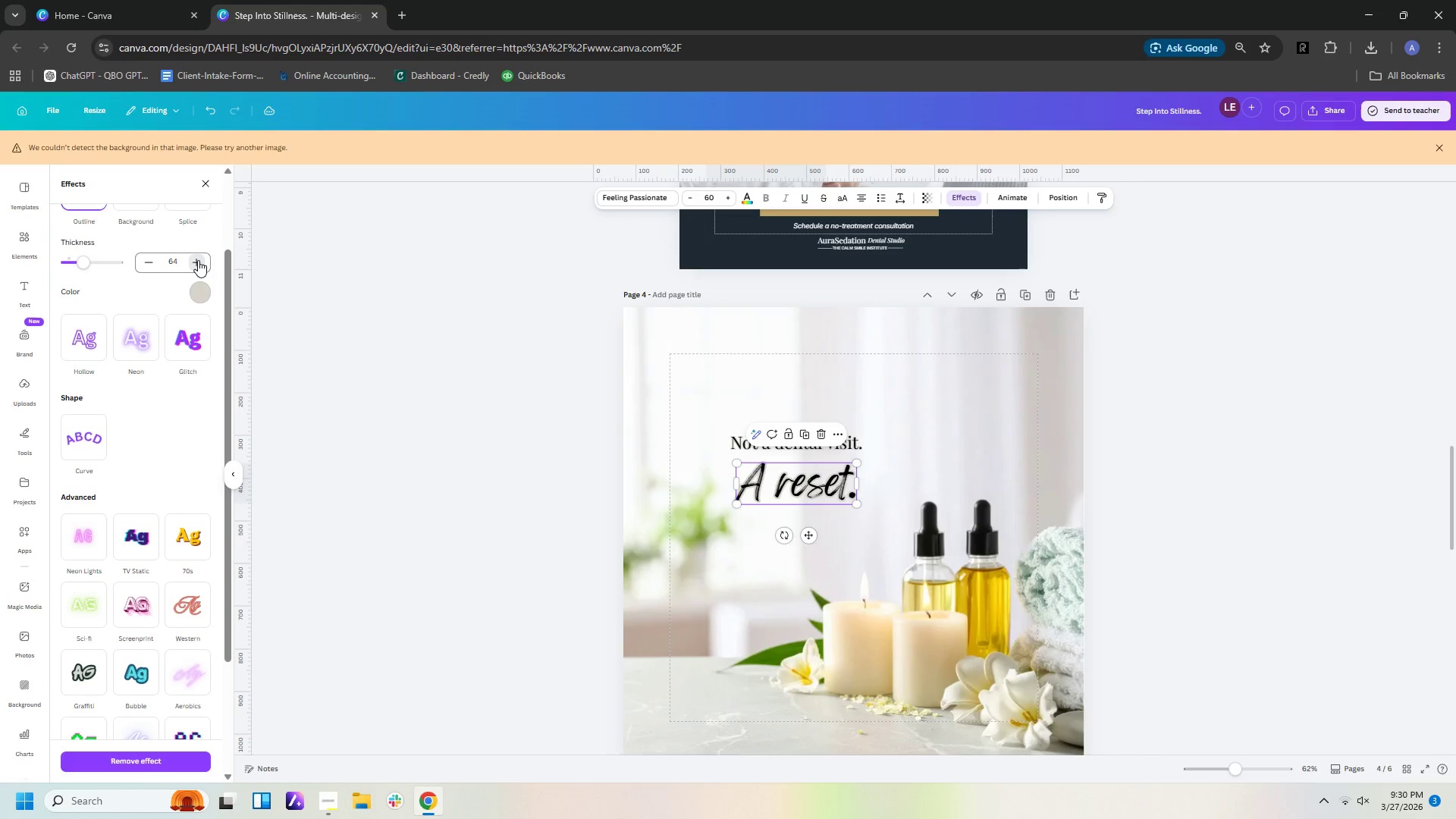 
triple_click([198, 260])
 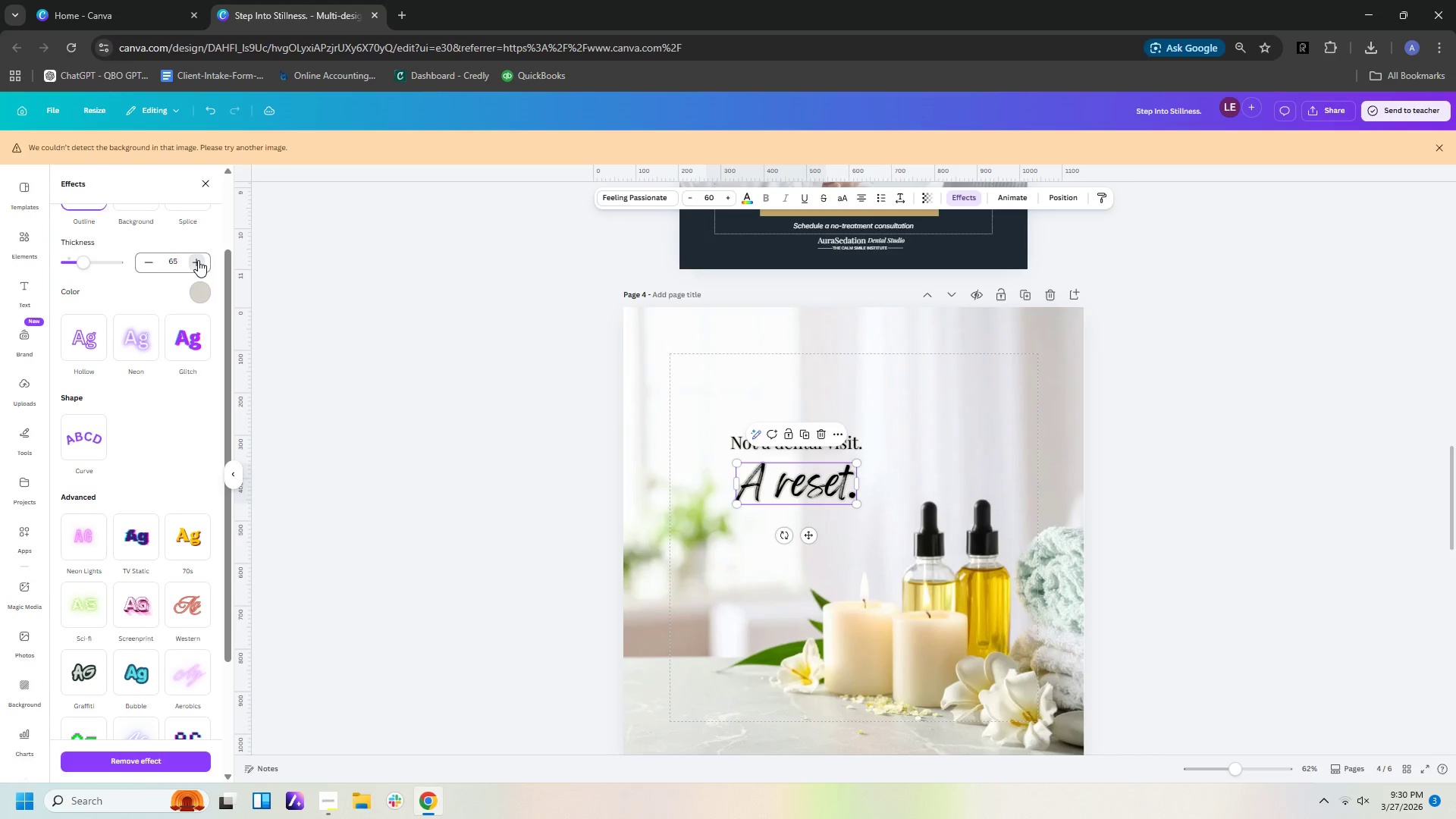 
triple_click([198, 260])
 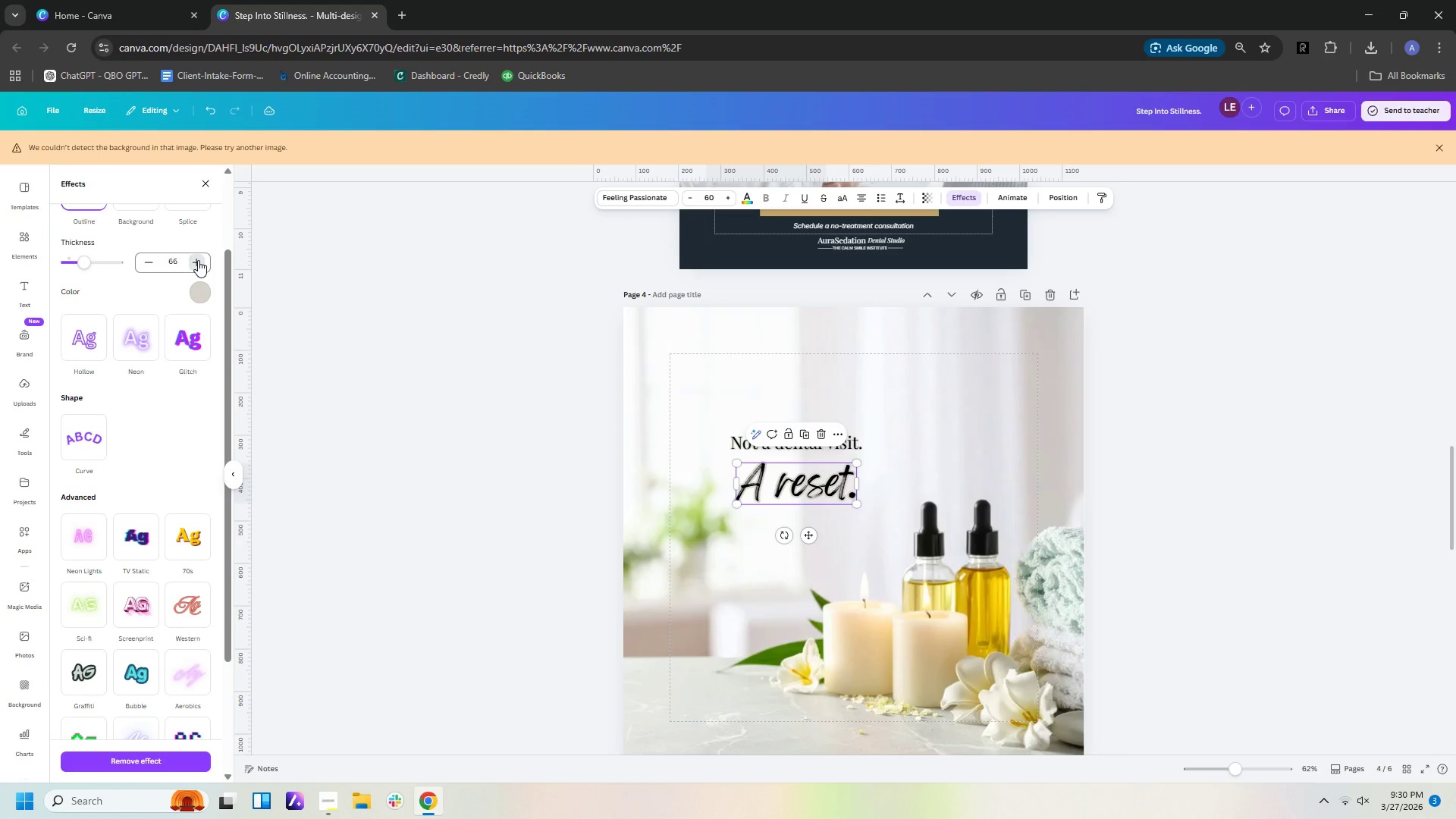 
triple_click([198, 260])
 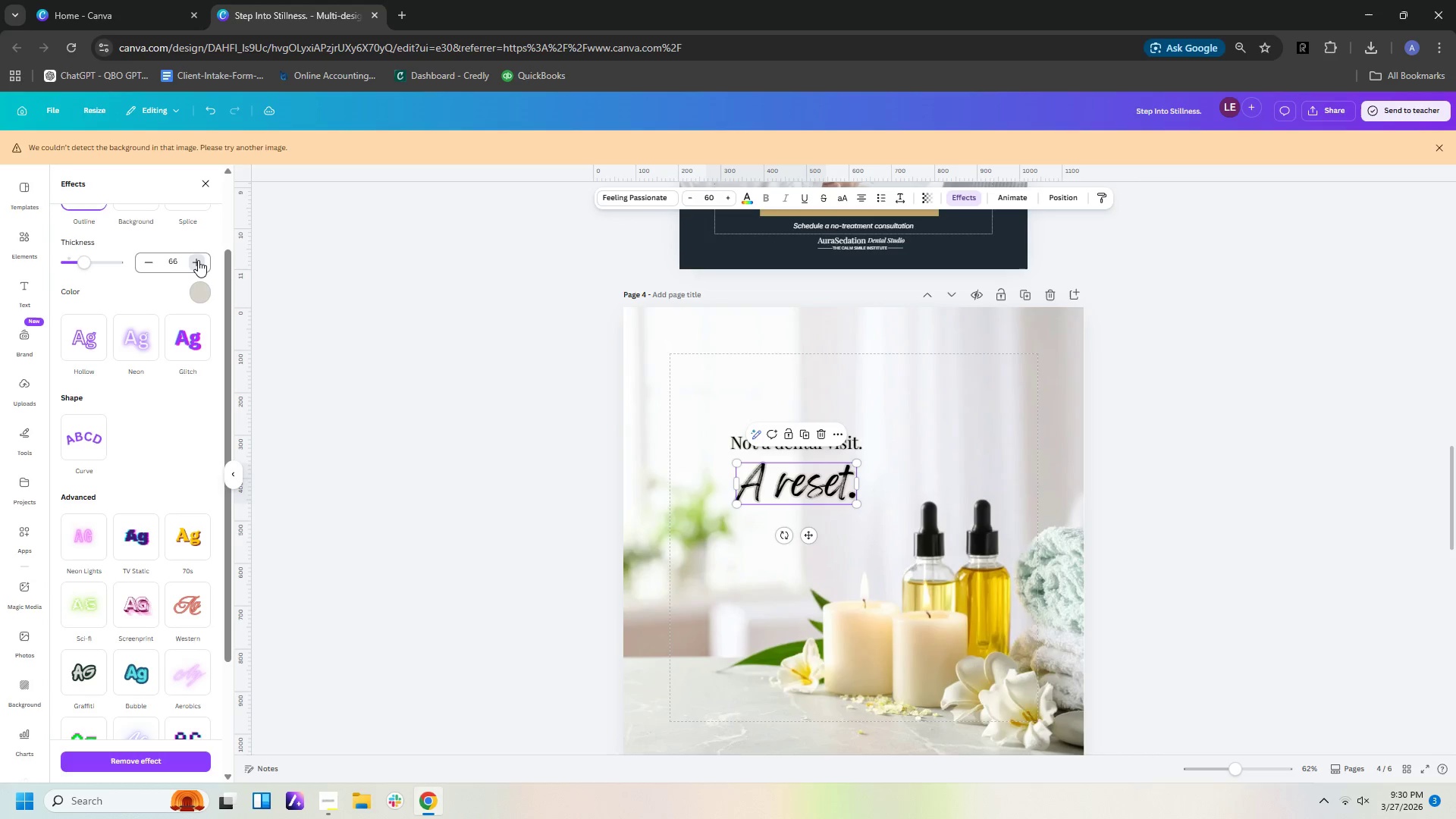 
triple_click([198, 260])
 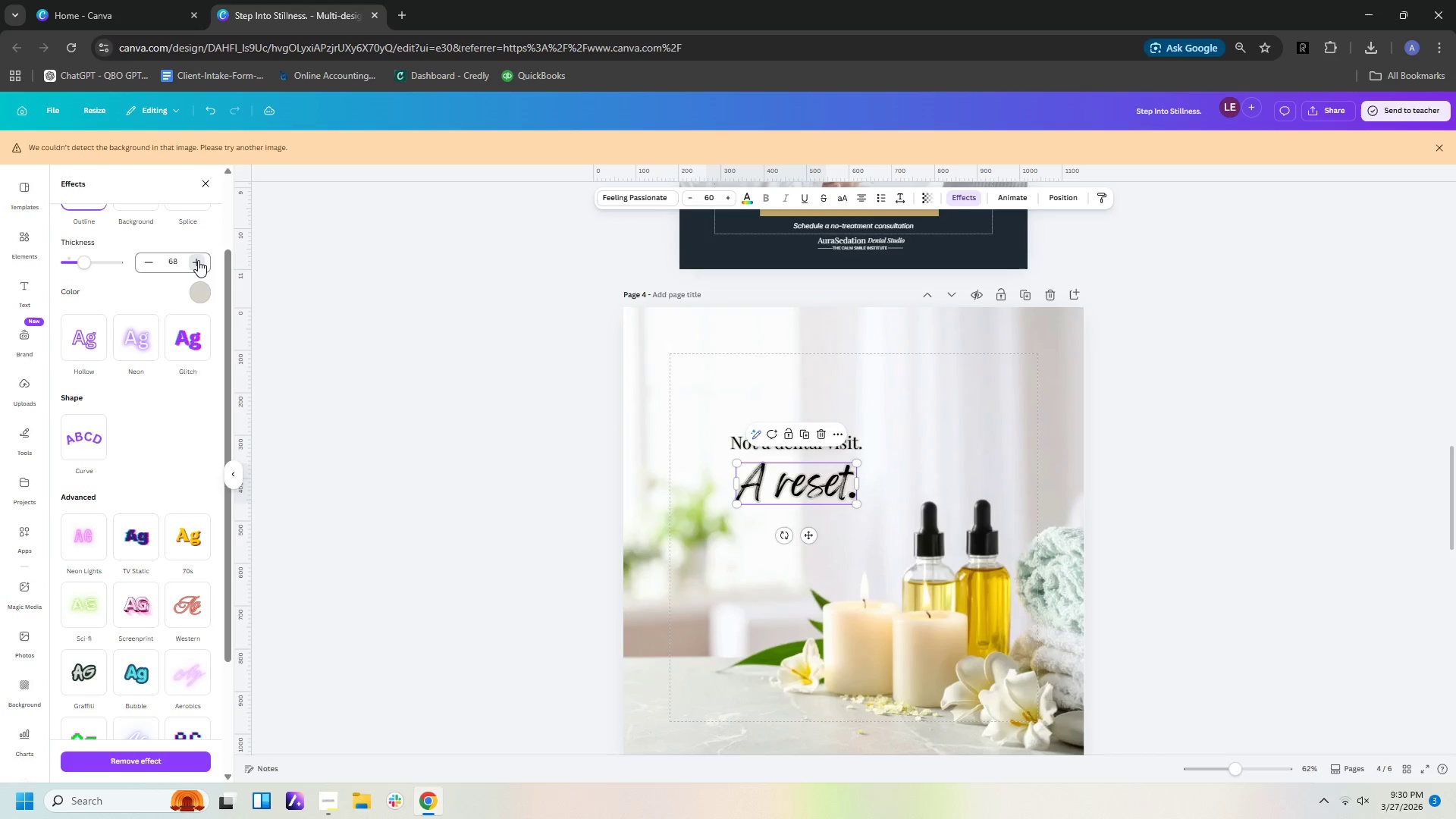 
triple_click([198, 260])
 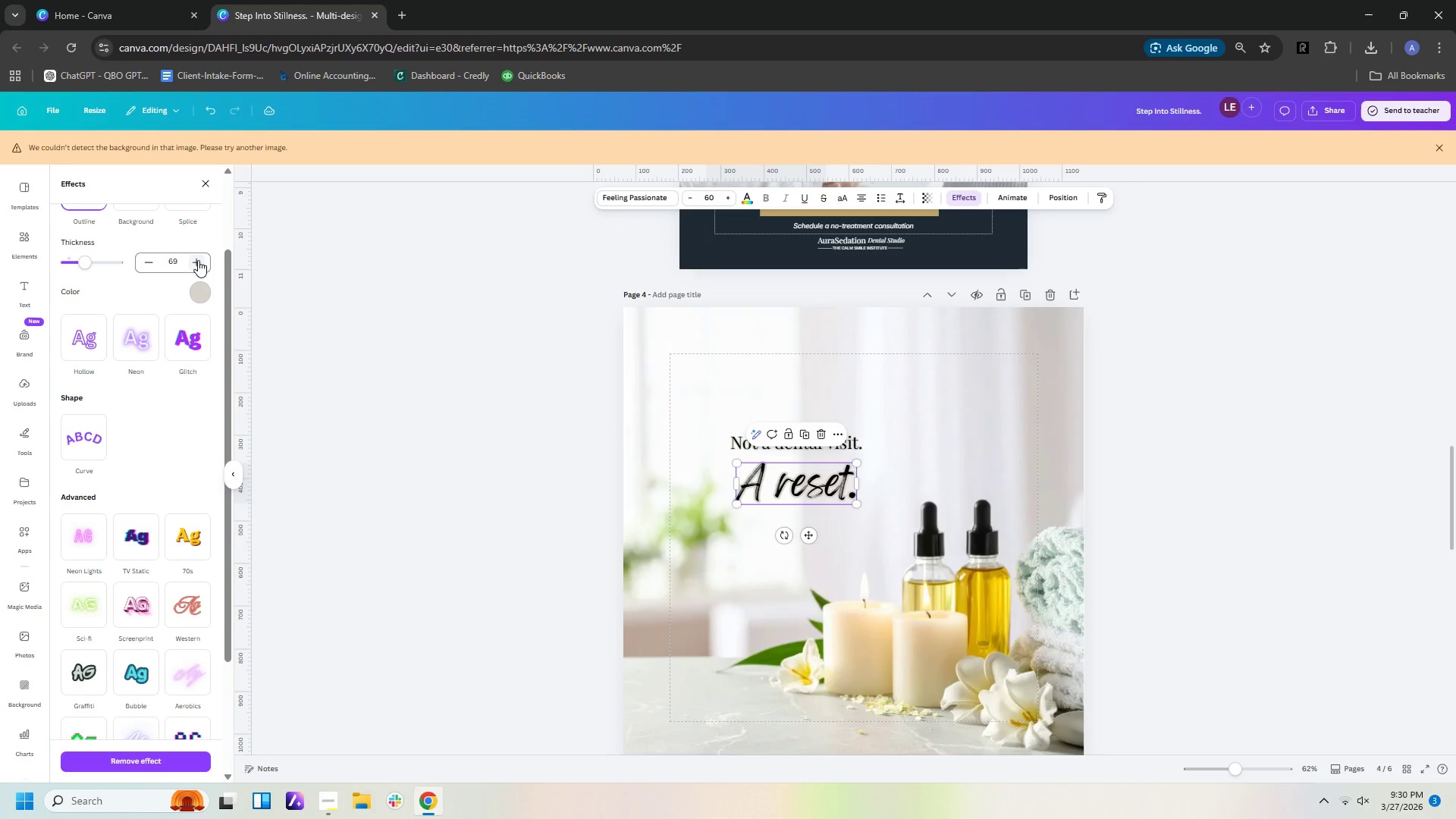 
triple_click([198, 260])
 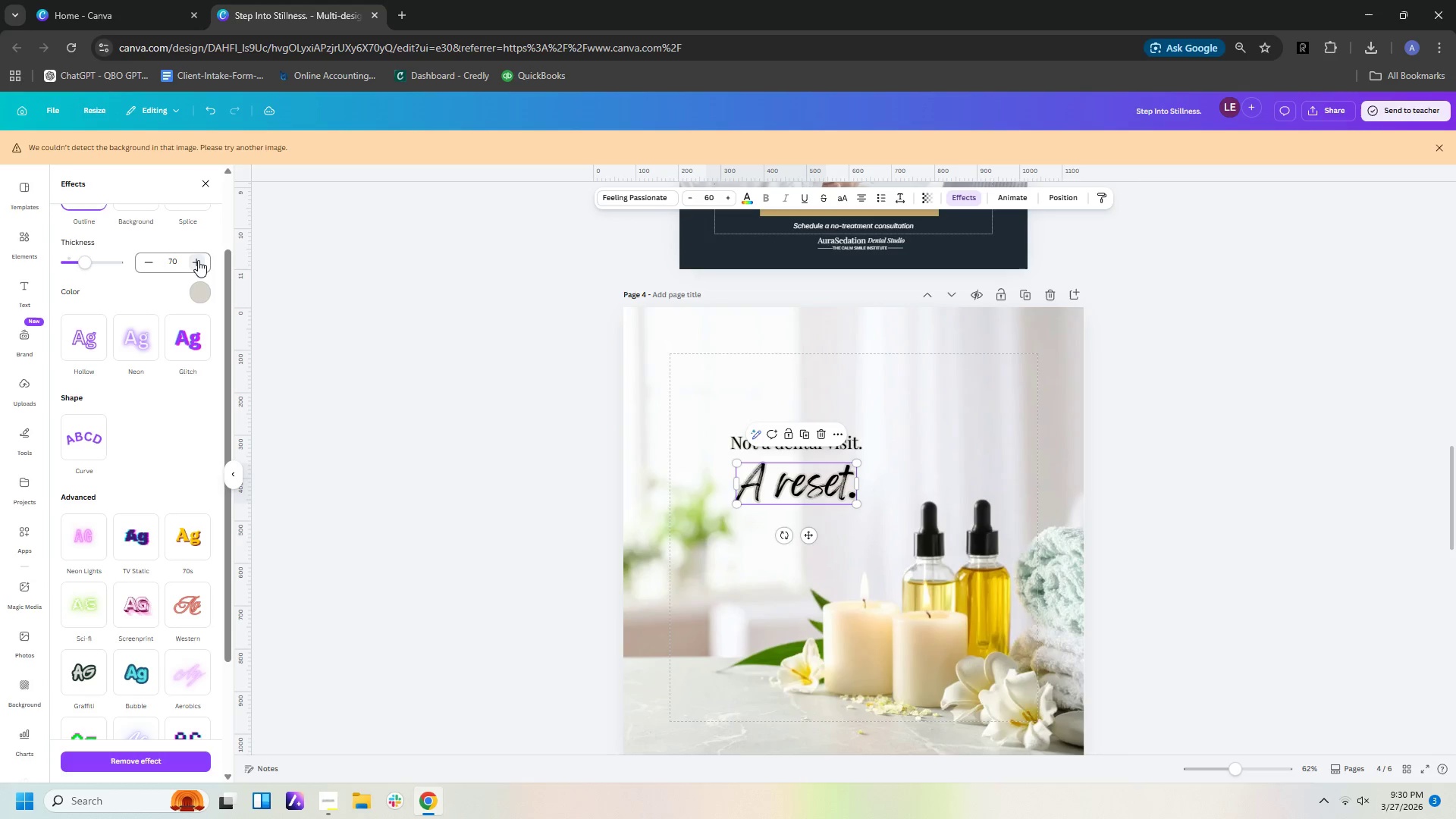 
triple_click([198, 260])
 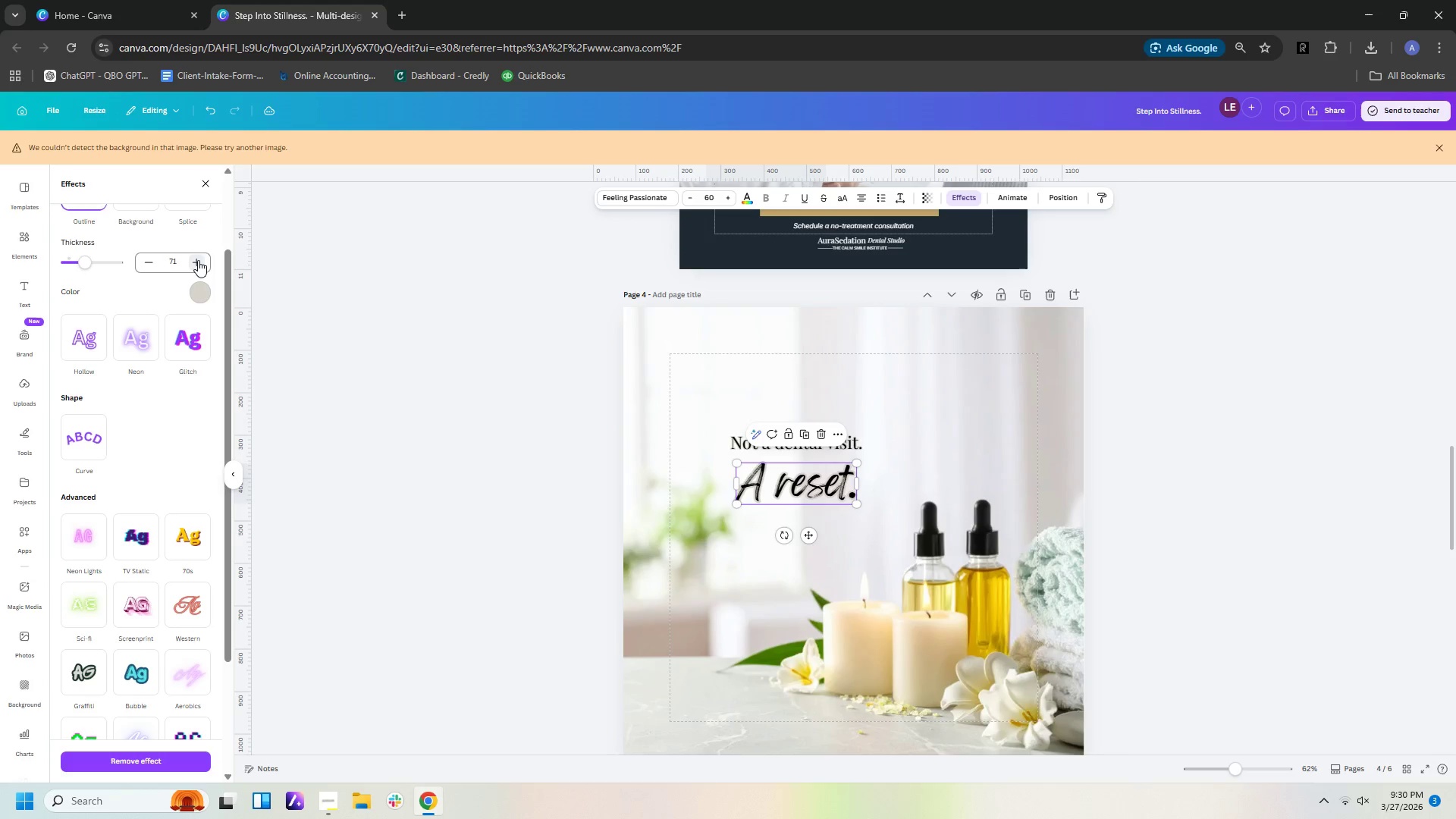 
triple_click([198, 260])
 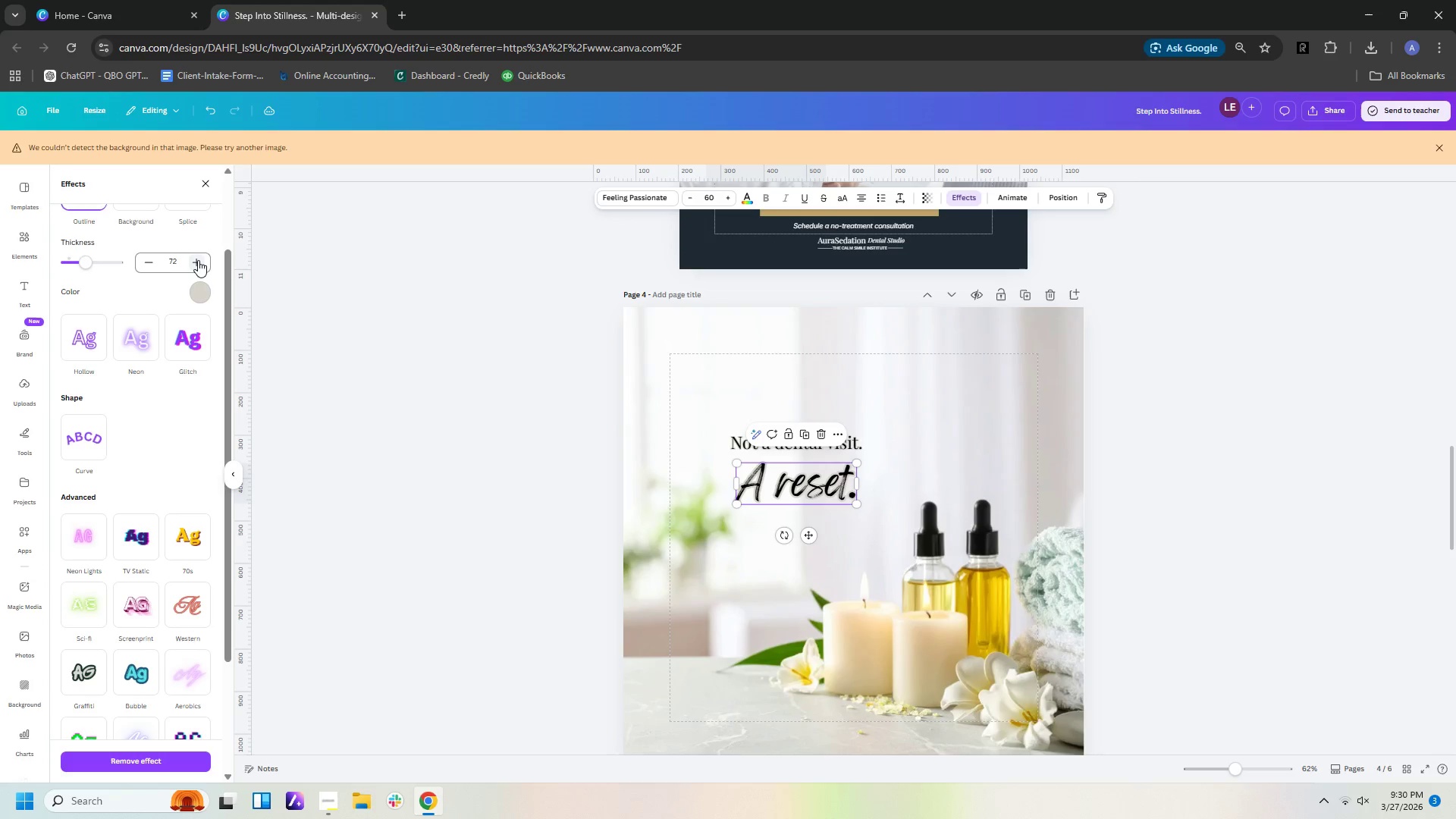 
triple_click([198, 260])
 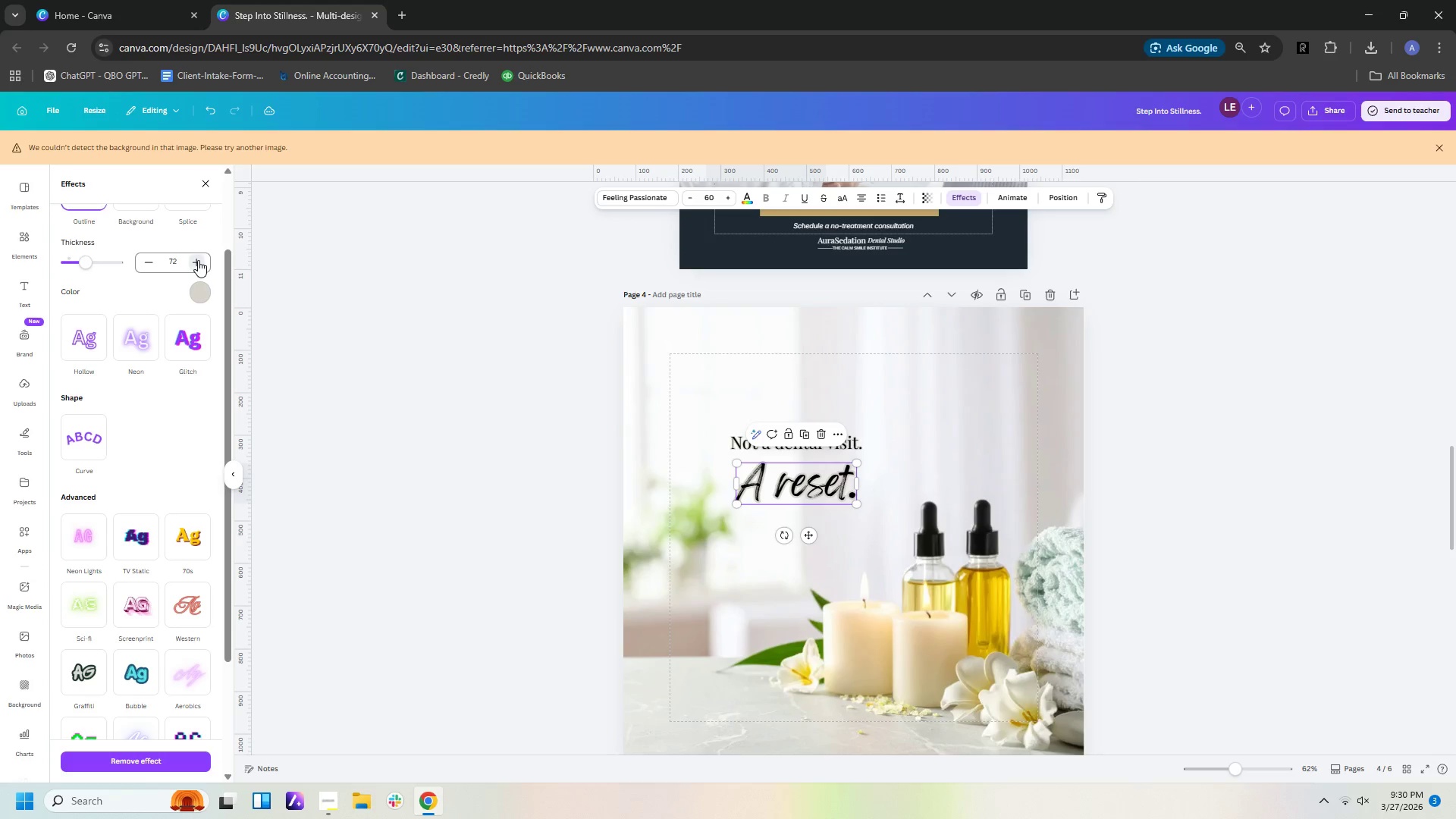 
triple_click([198, 260])
 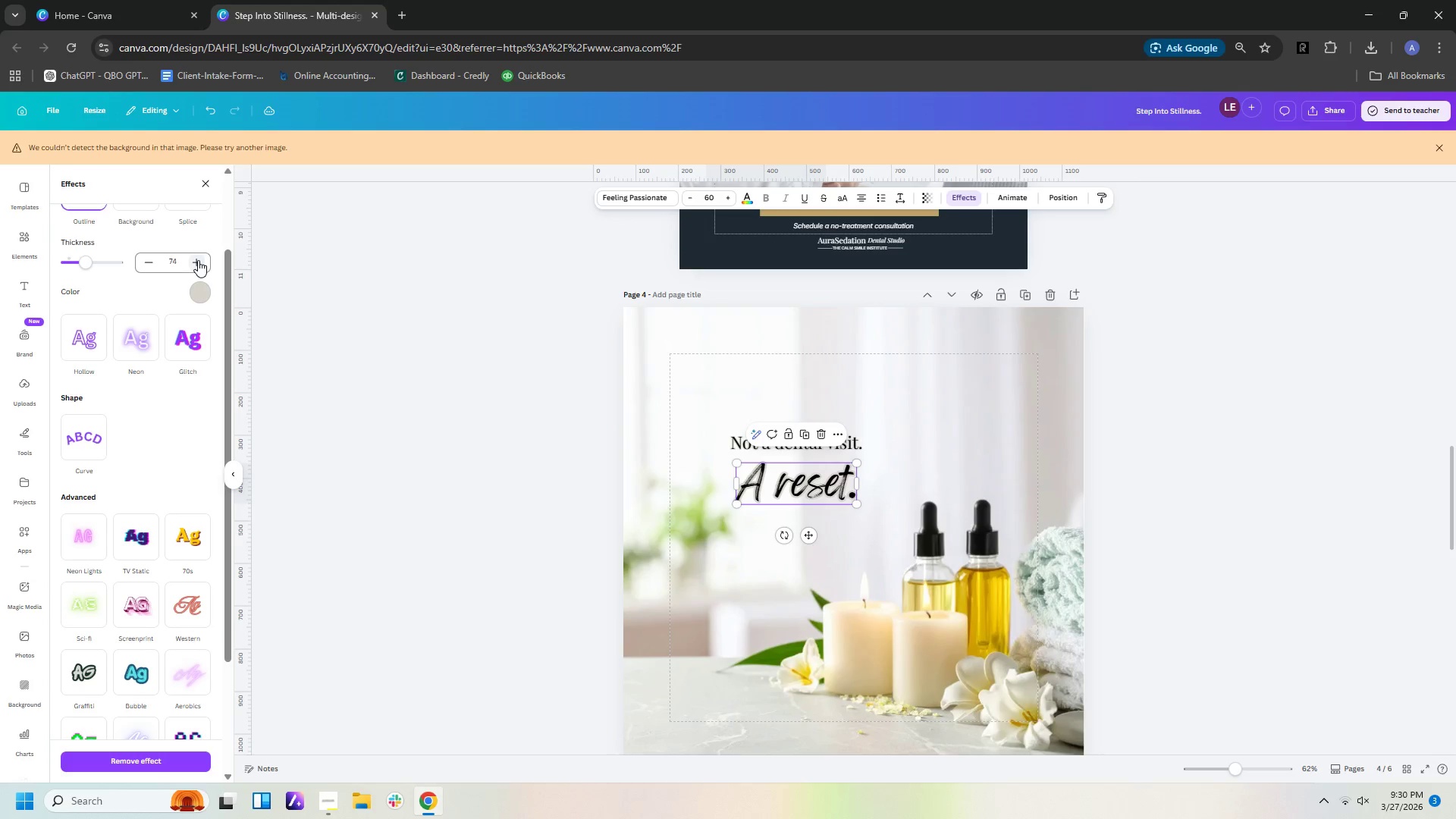 
triple_click([198, 260])
 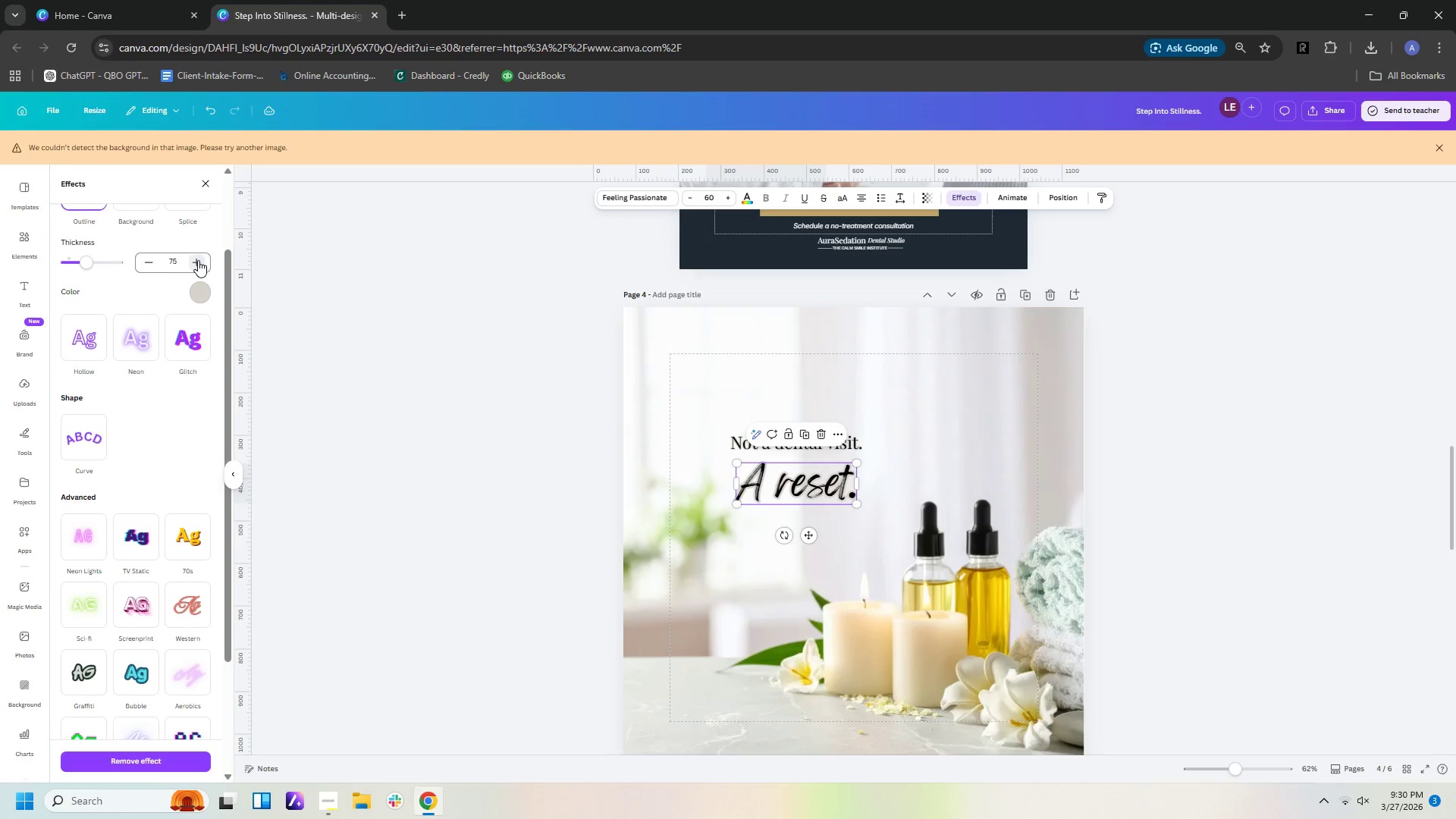 
triple_click([198, 260])
 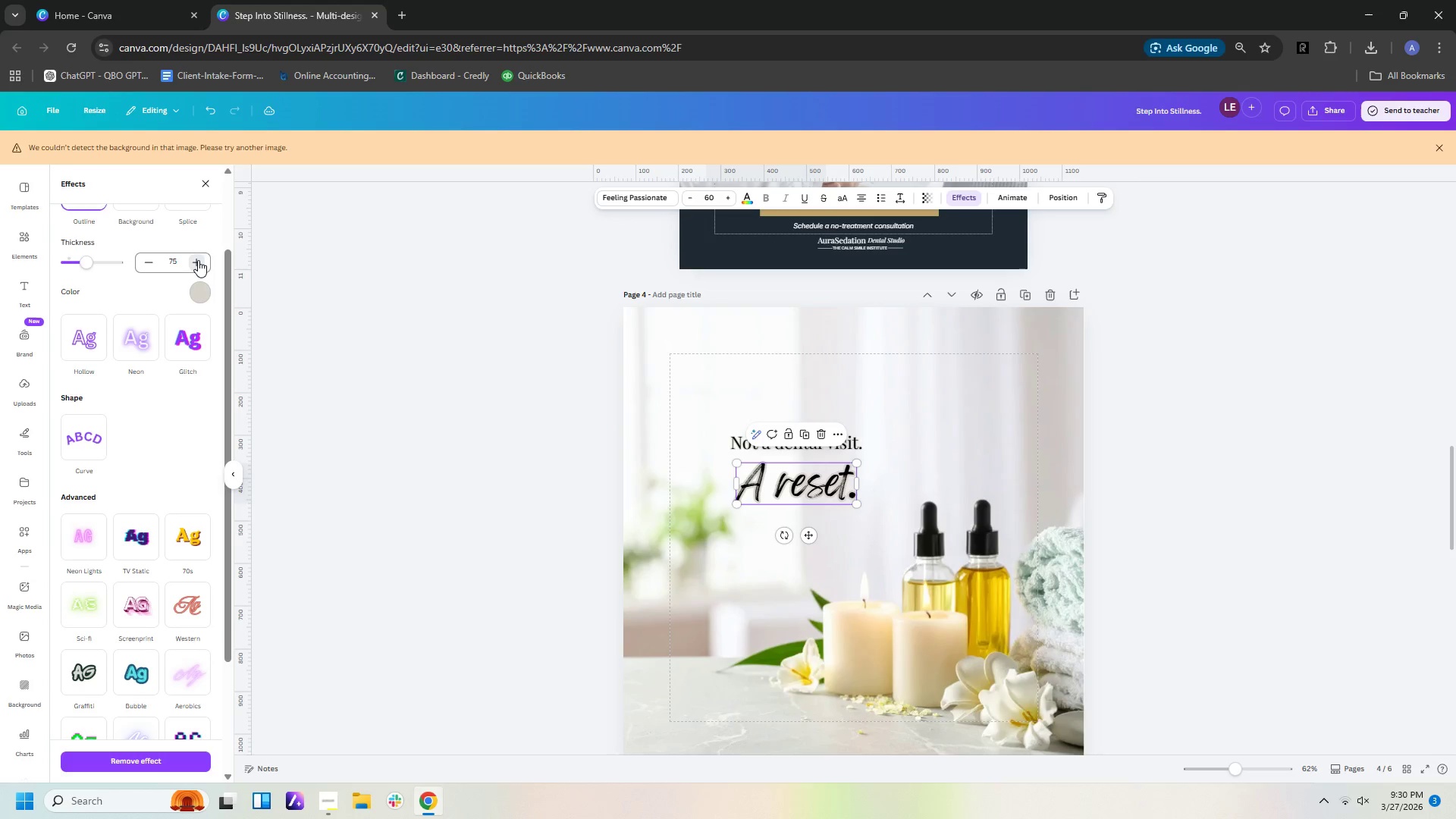 
triple_click([198, 260])
 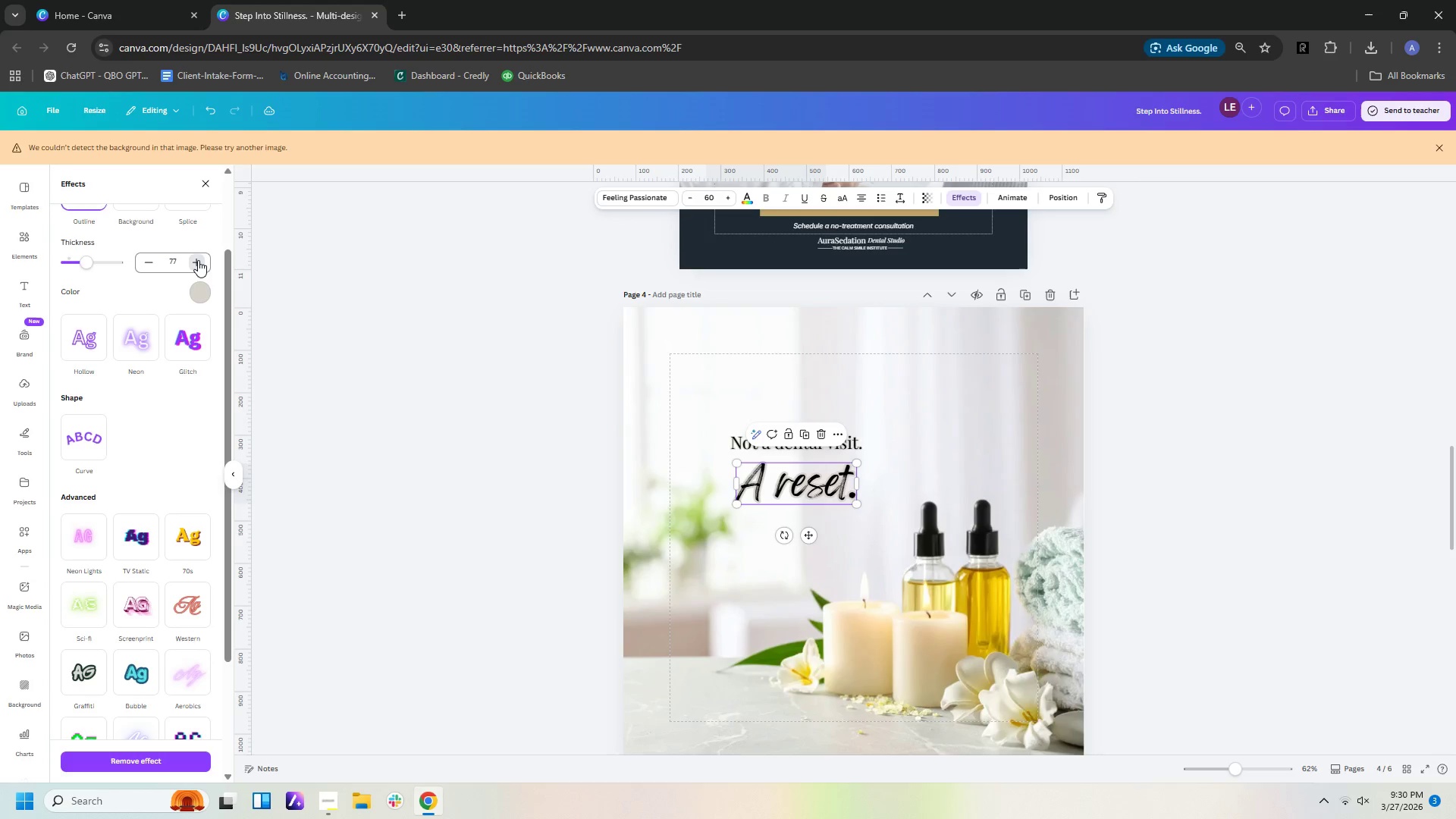 
triple_click([198, 260])
 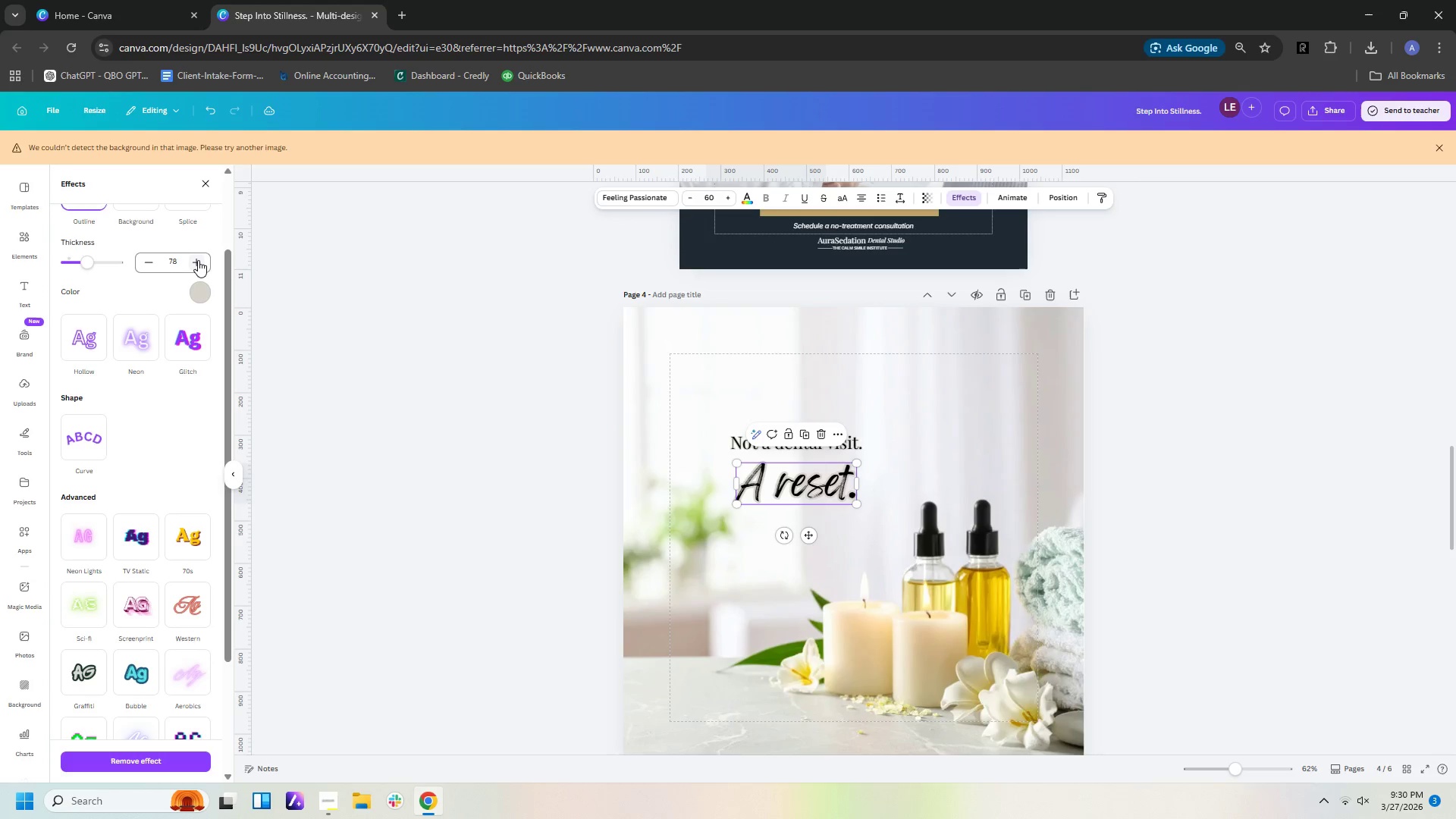 
triple_click([198, 260])
 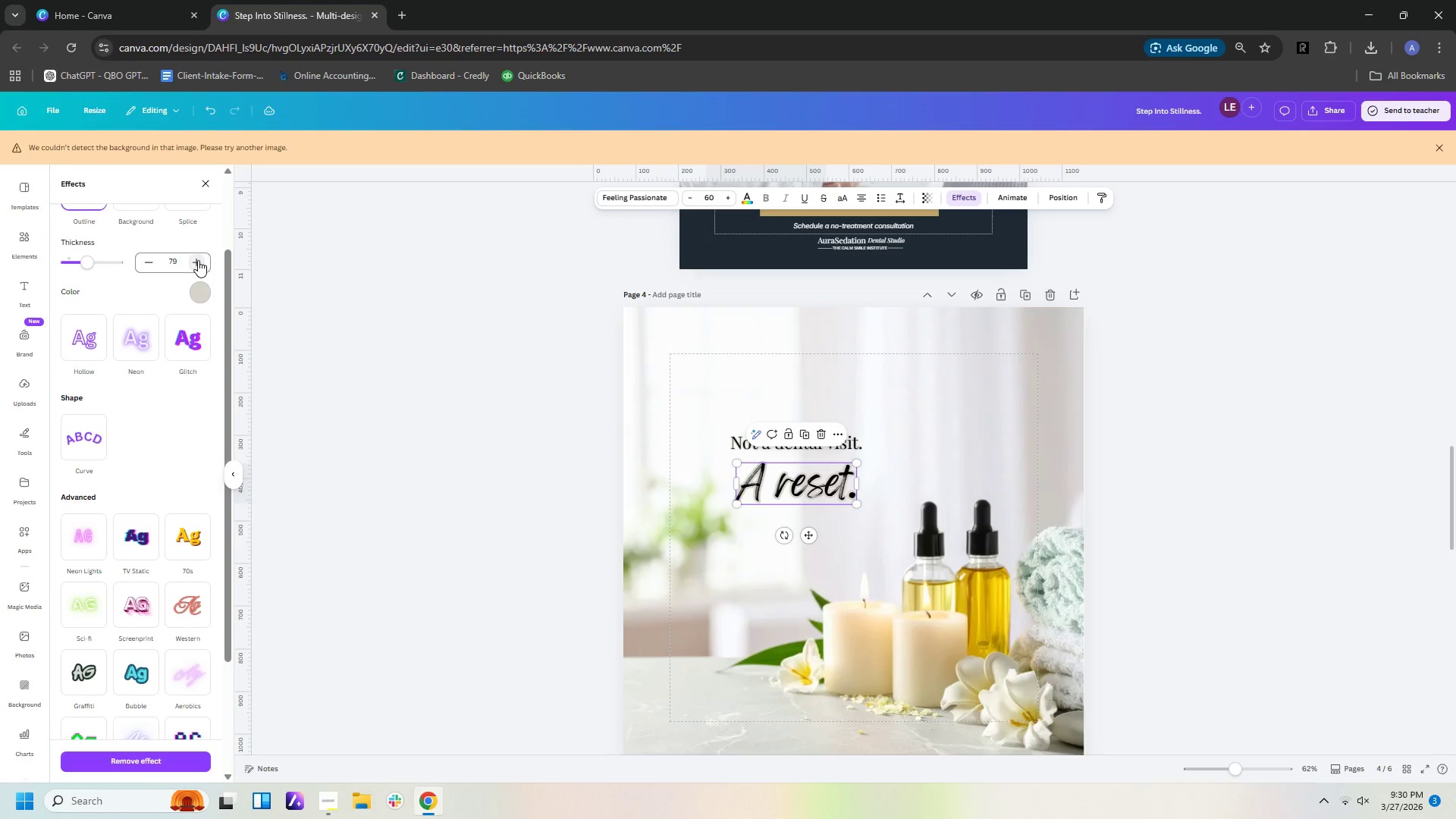 
triple_click([198, 260])
 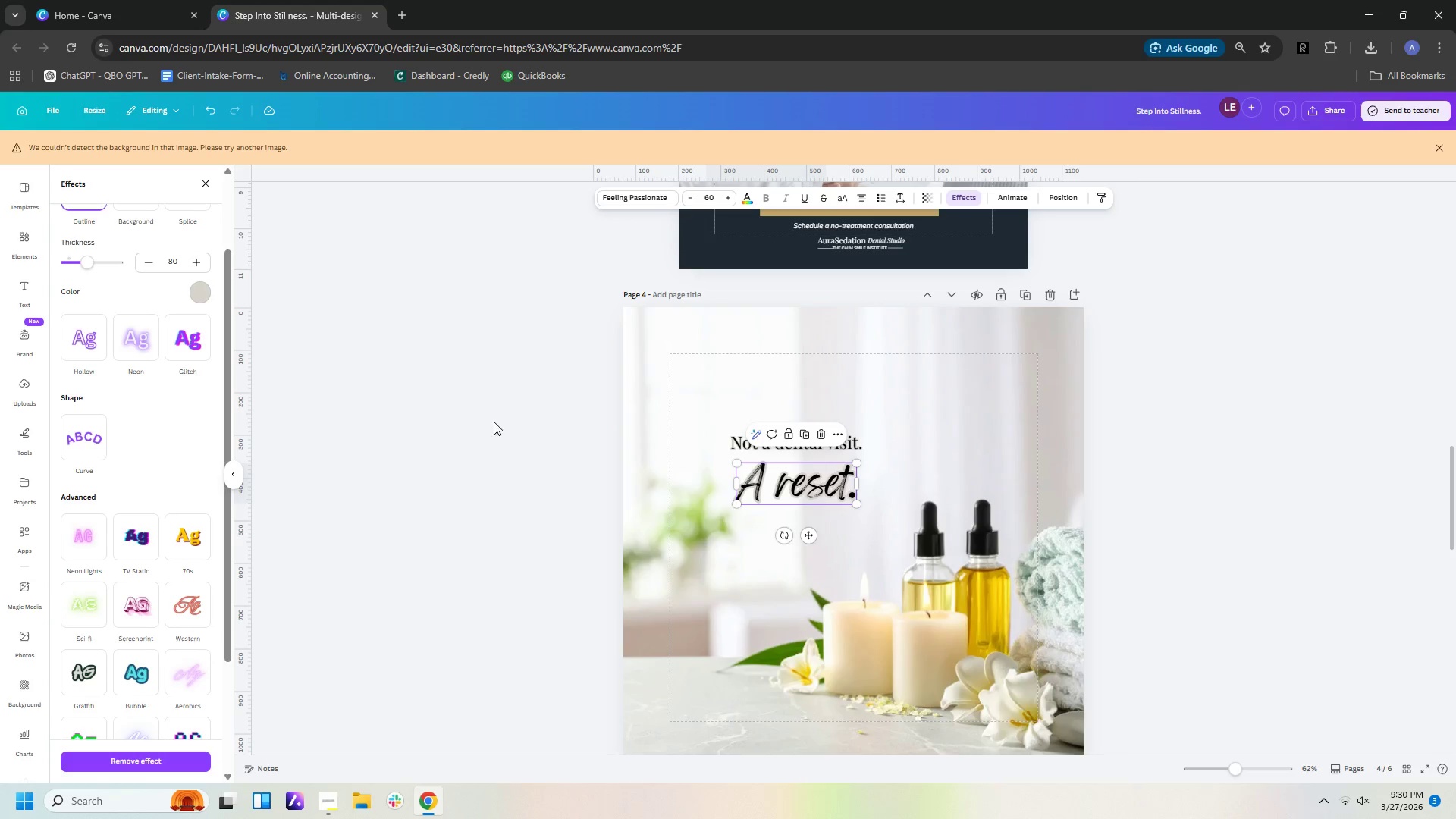 
left_click([479, 456])
 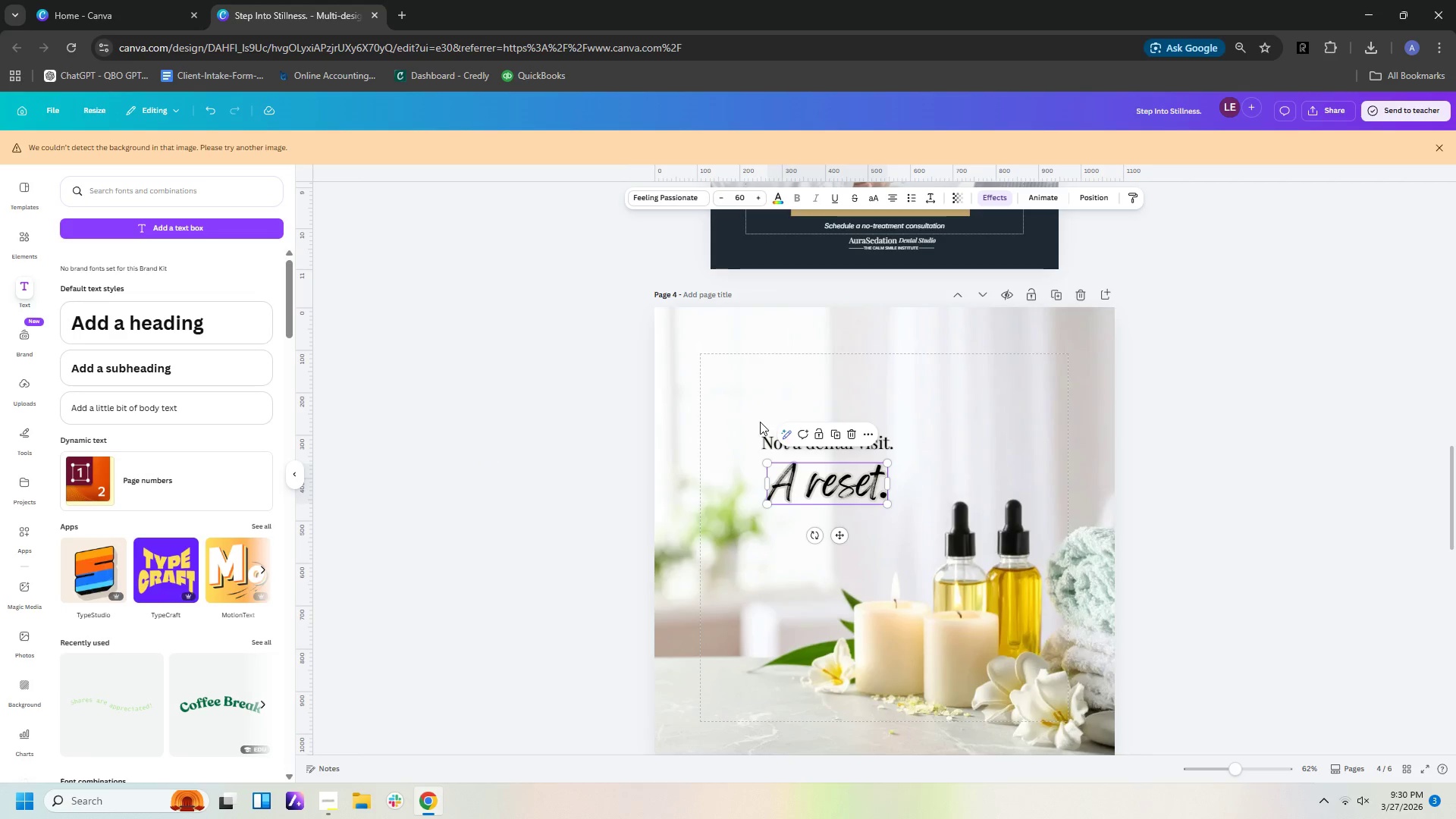 
left_click([1188, 433])
 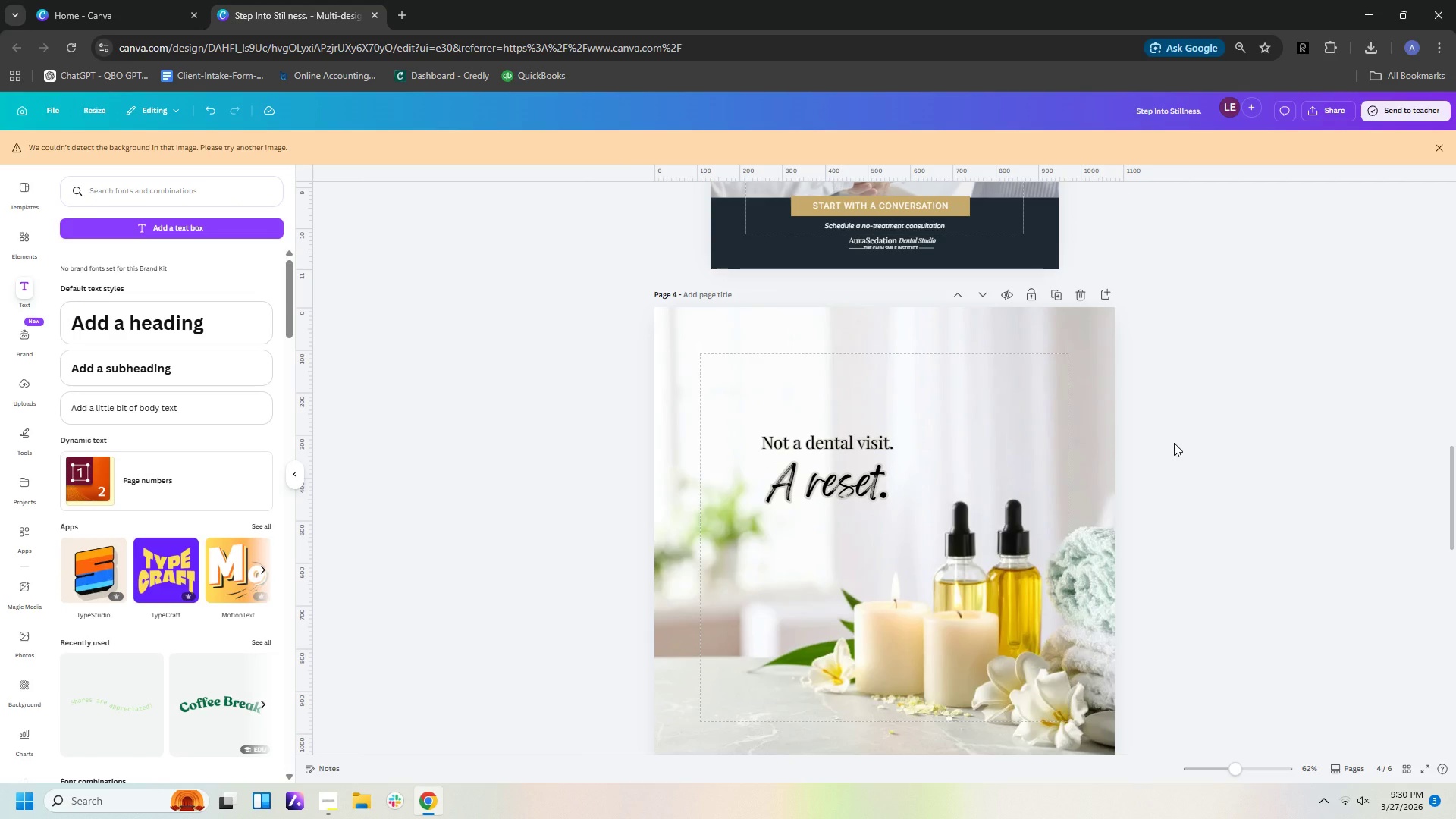 
wait(6.72)
 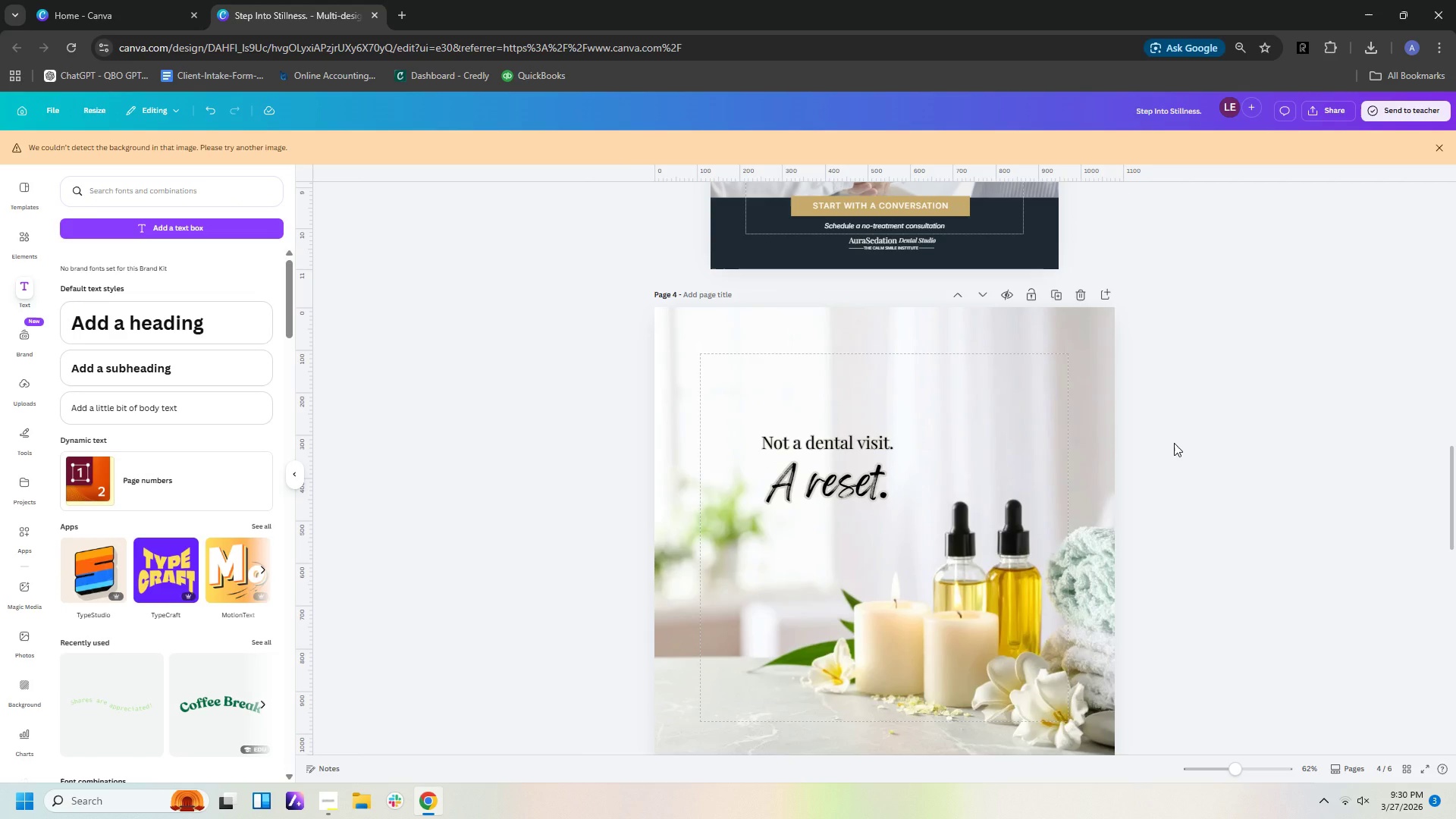 
left_click([858, 449])
 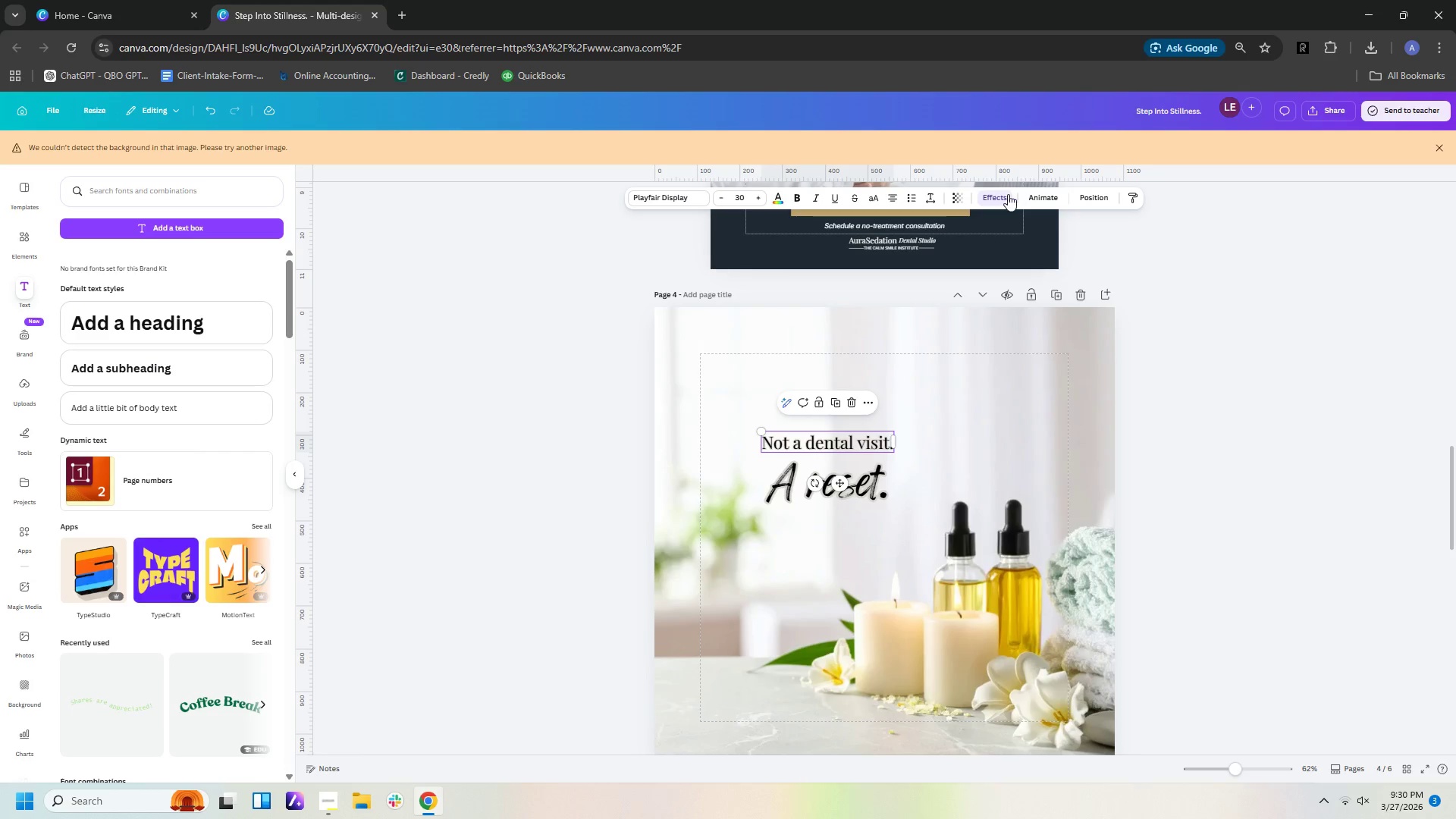 
left_click([1006, 196])
 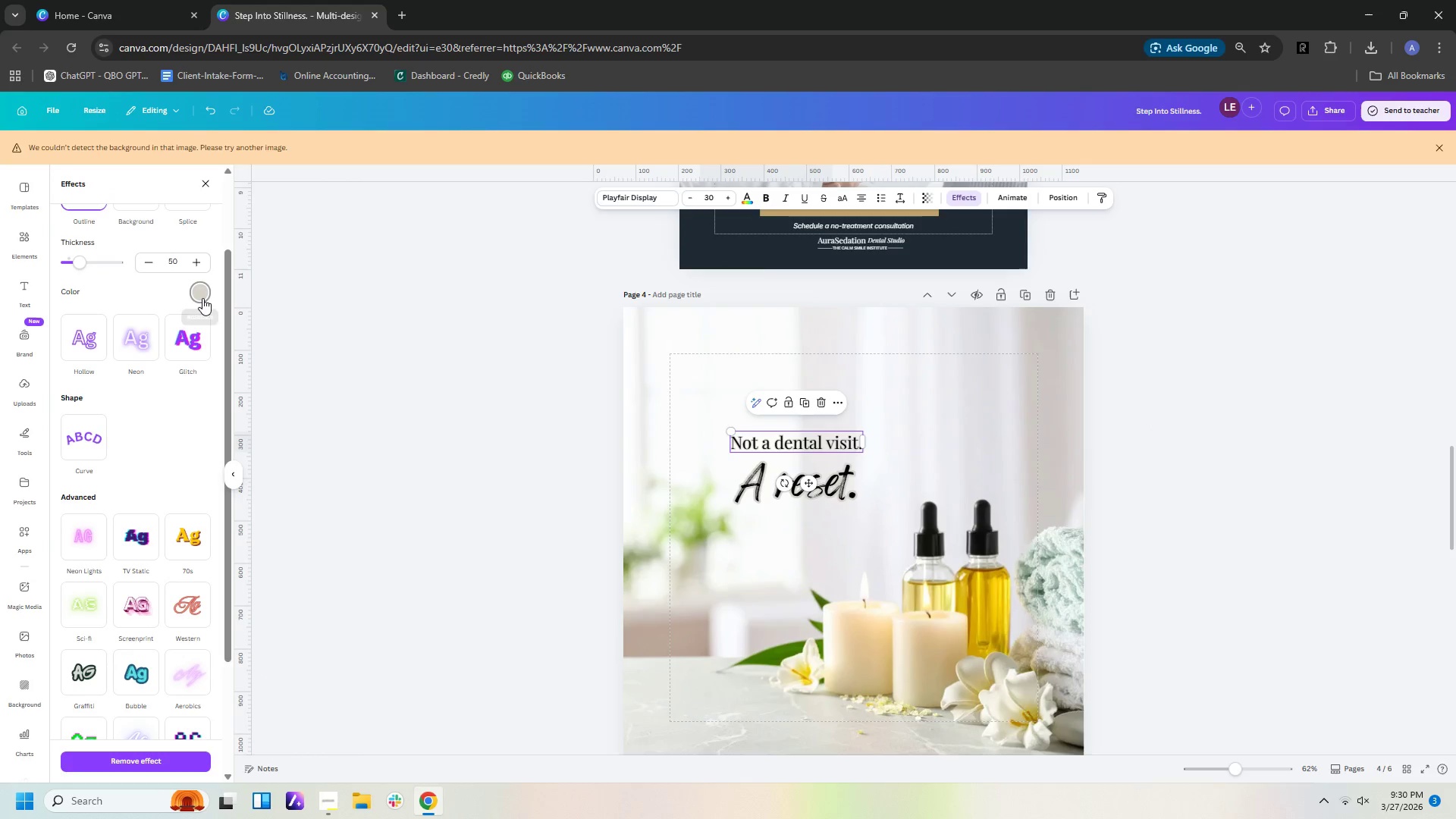 
left_click([453, 333])
 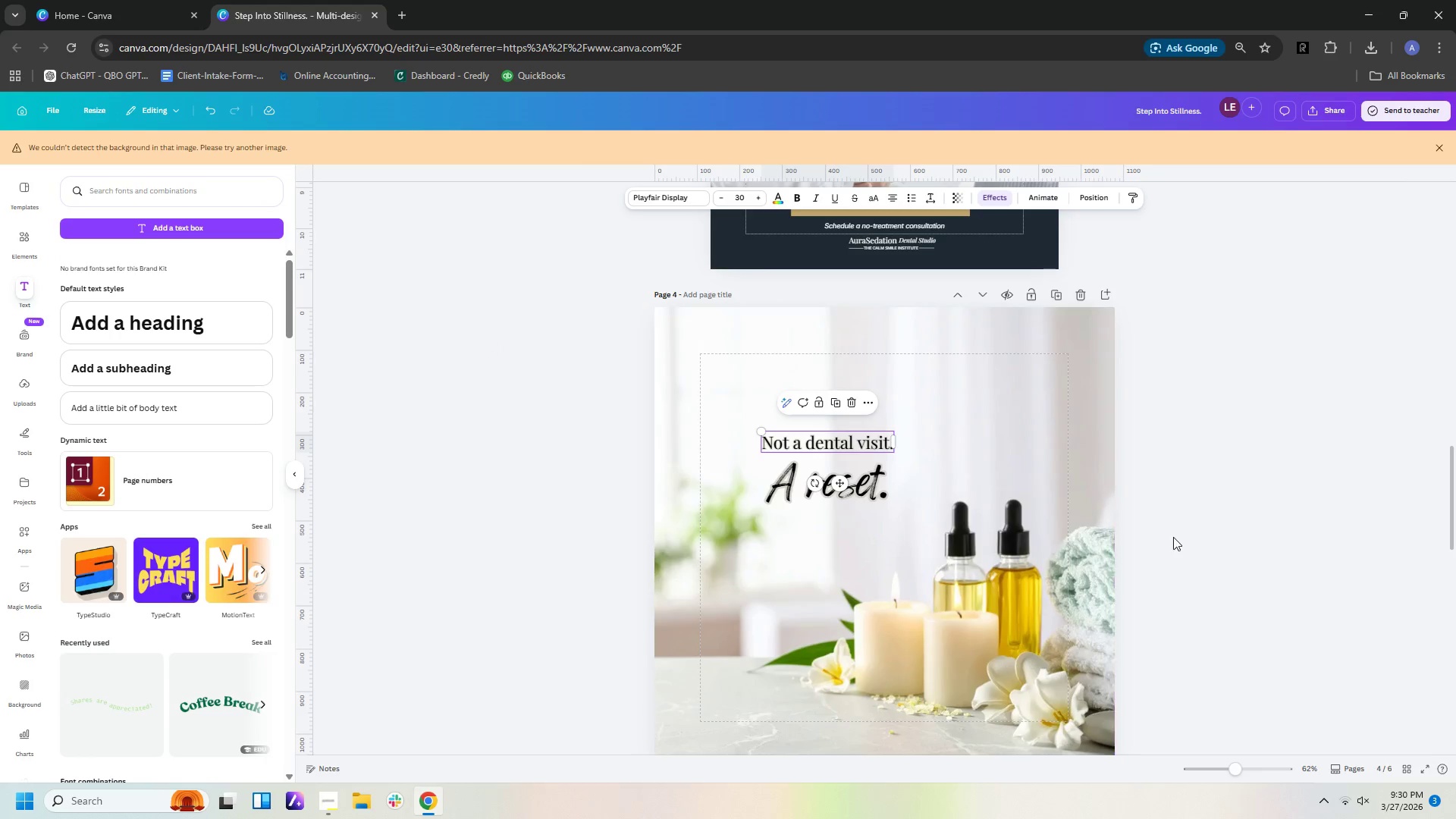 
scroll: coordinate [1225, 537], scroll_direction: down, amount: 2.0
 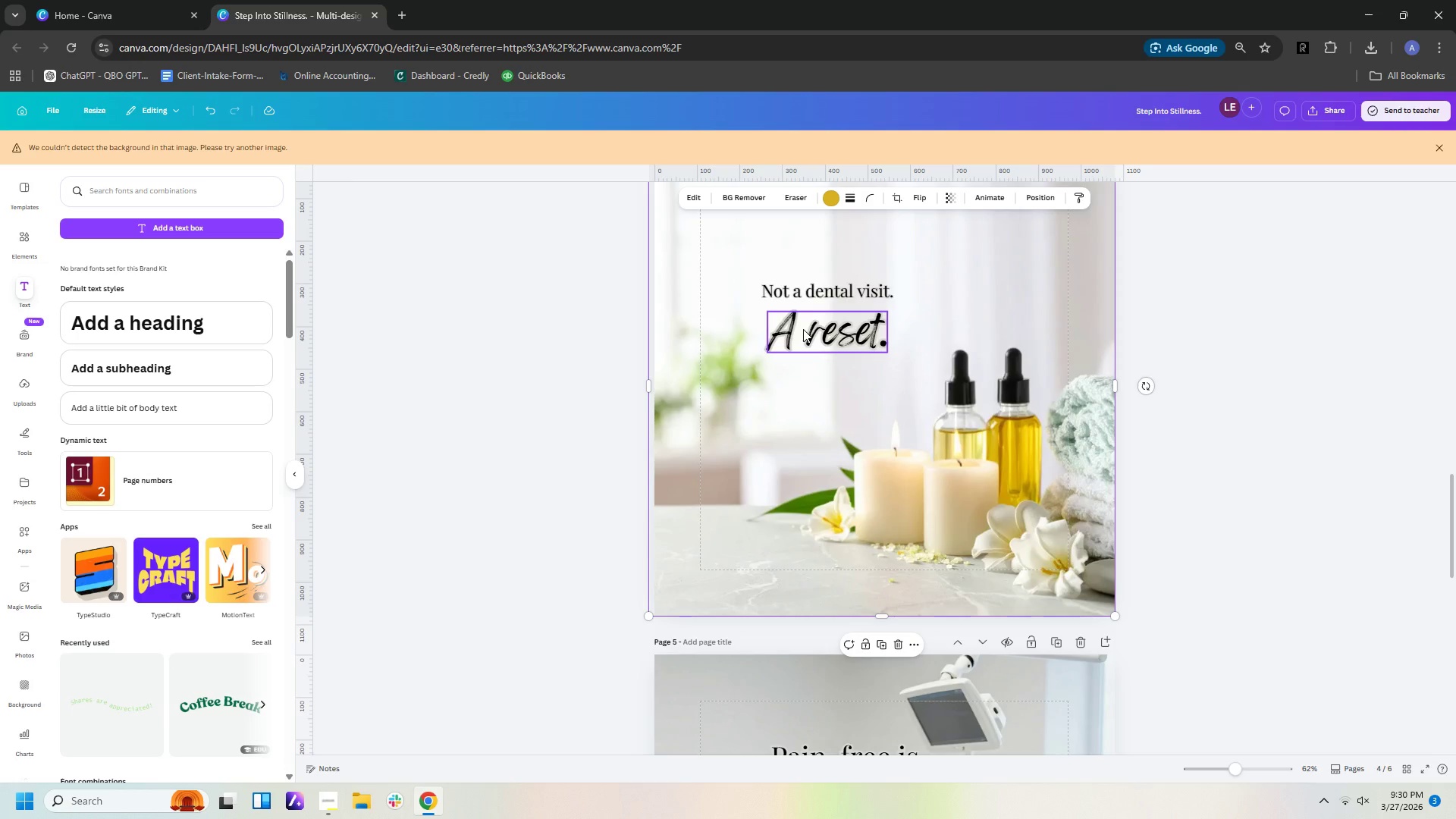 
left_click([803, 329])
 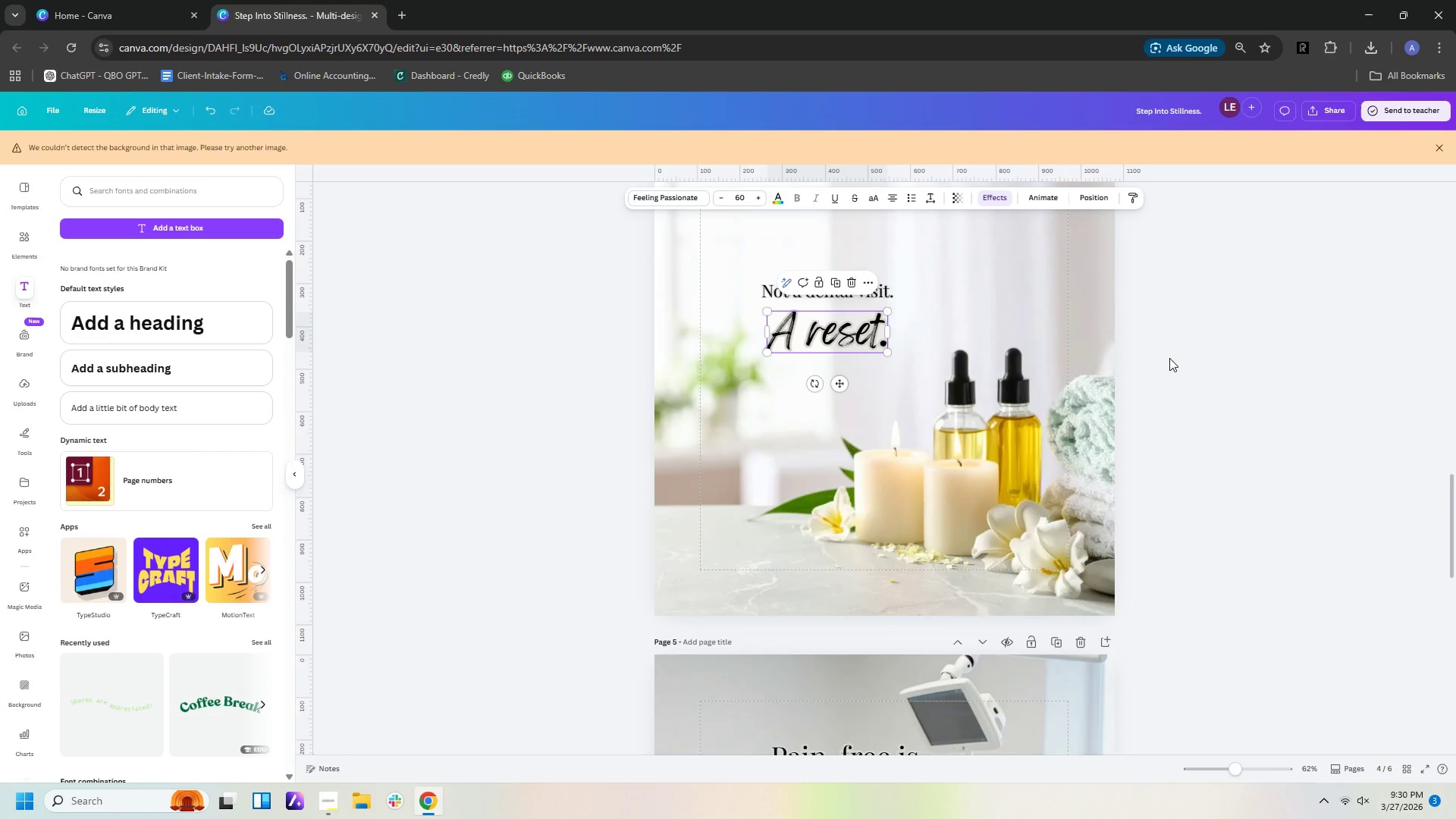 
scroll: coordinate [1169, 357], scroll_direction: up, amount: 2.0
 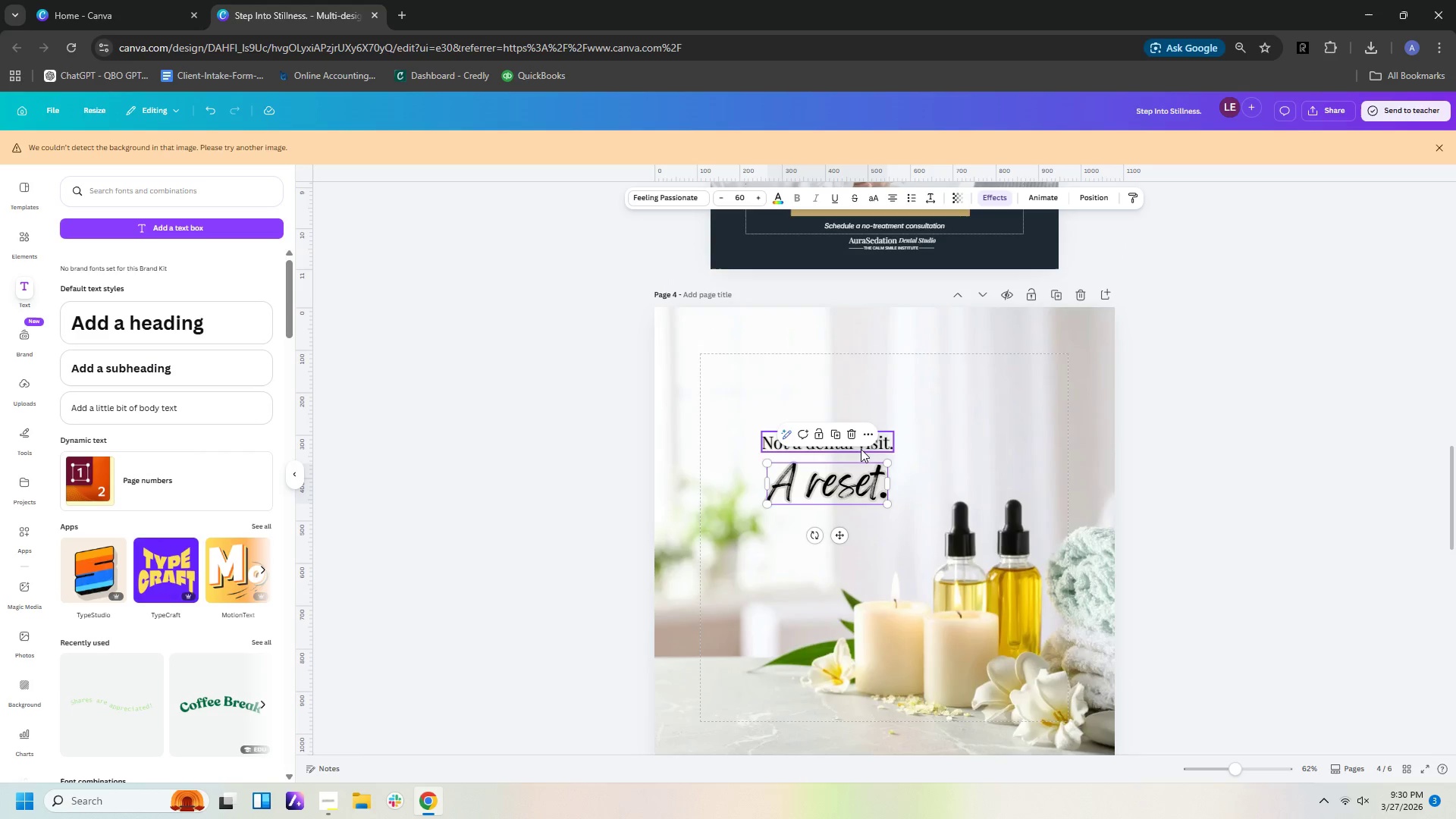 
left_click([1295, 522])
 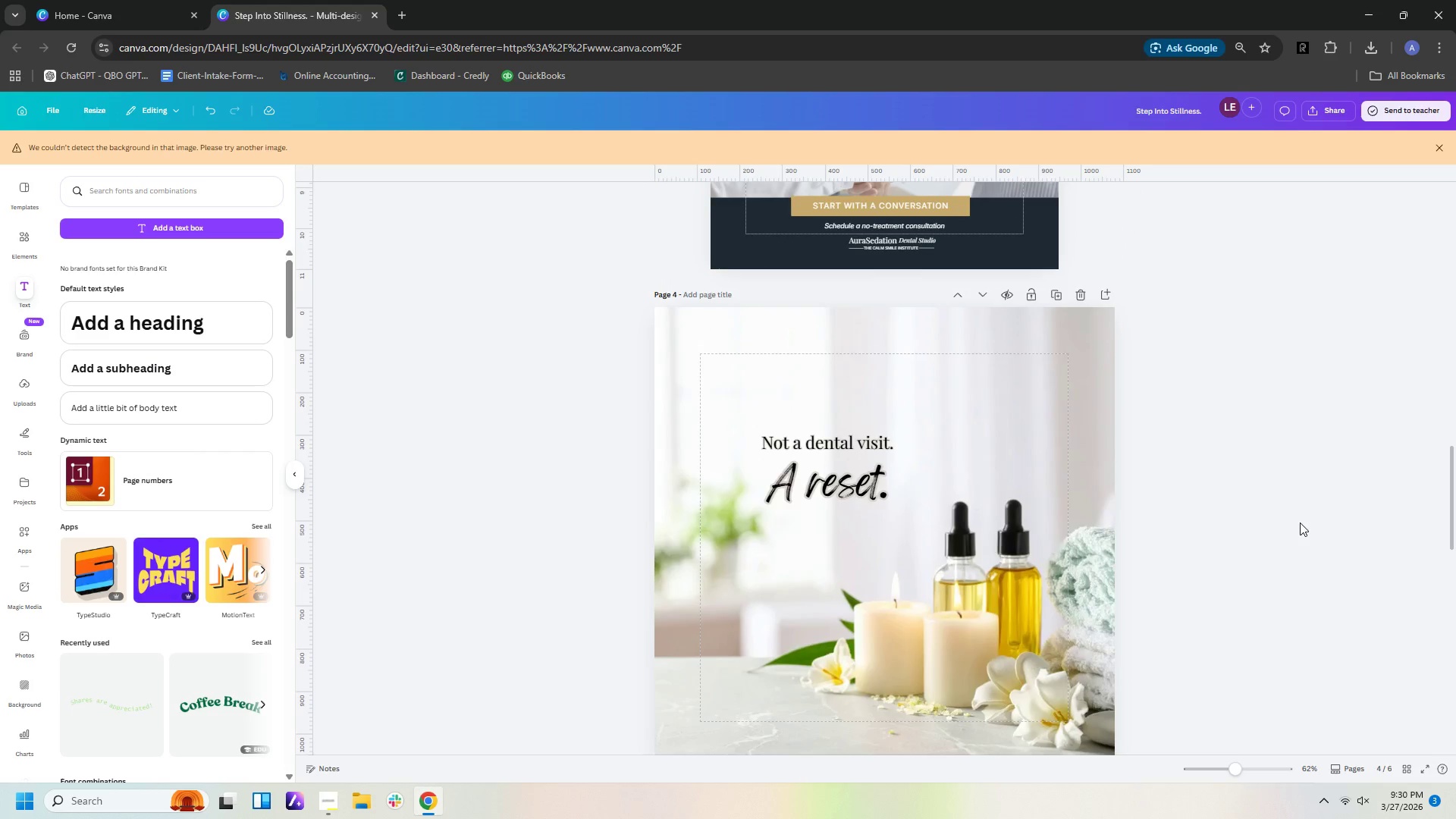 
scroll: coordinate [1301, 522], scroll_direction: down, amount: 3.0
 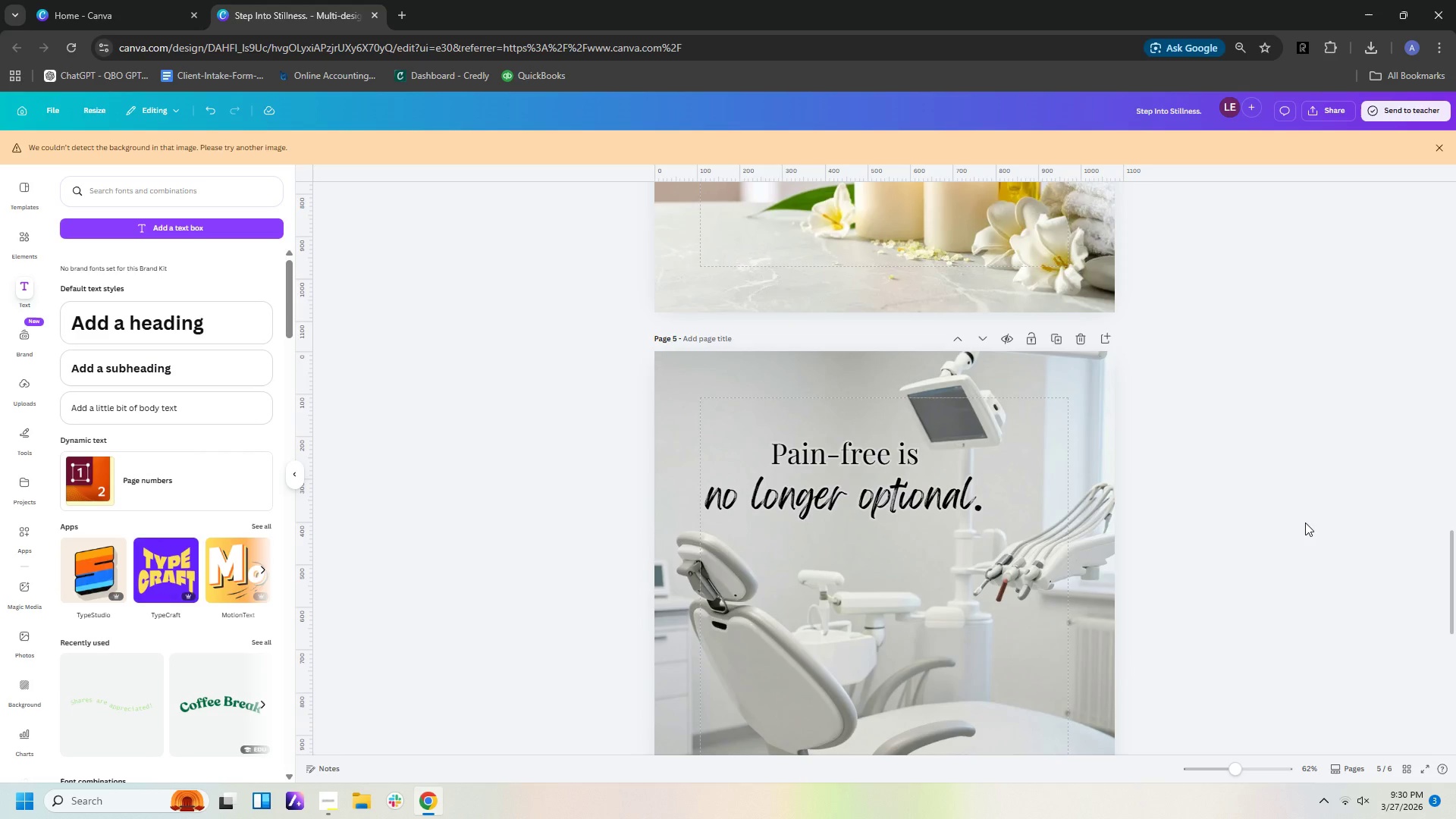 
left_click([943, 494])
 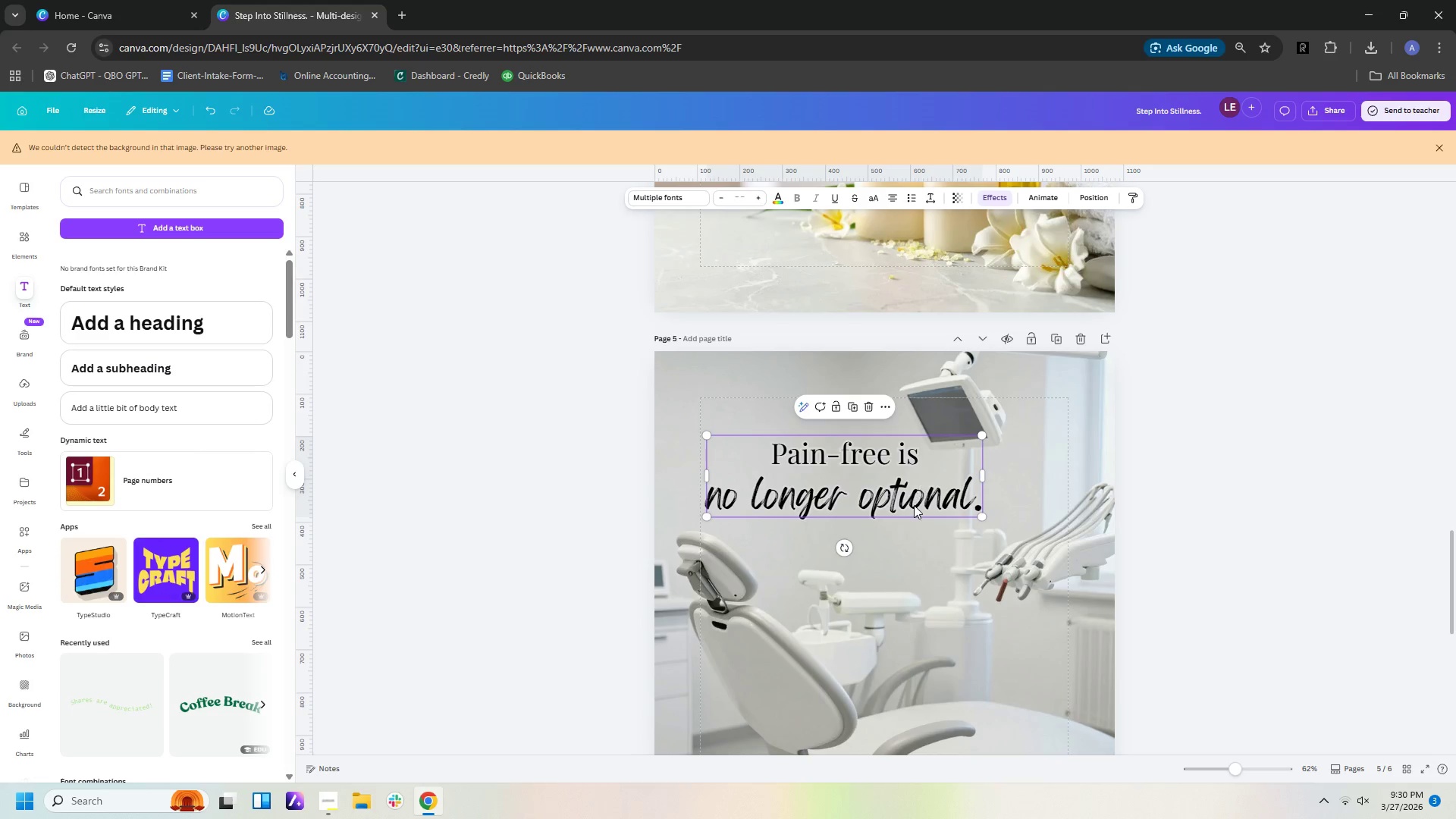 
double_click([918, 504])
 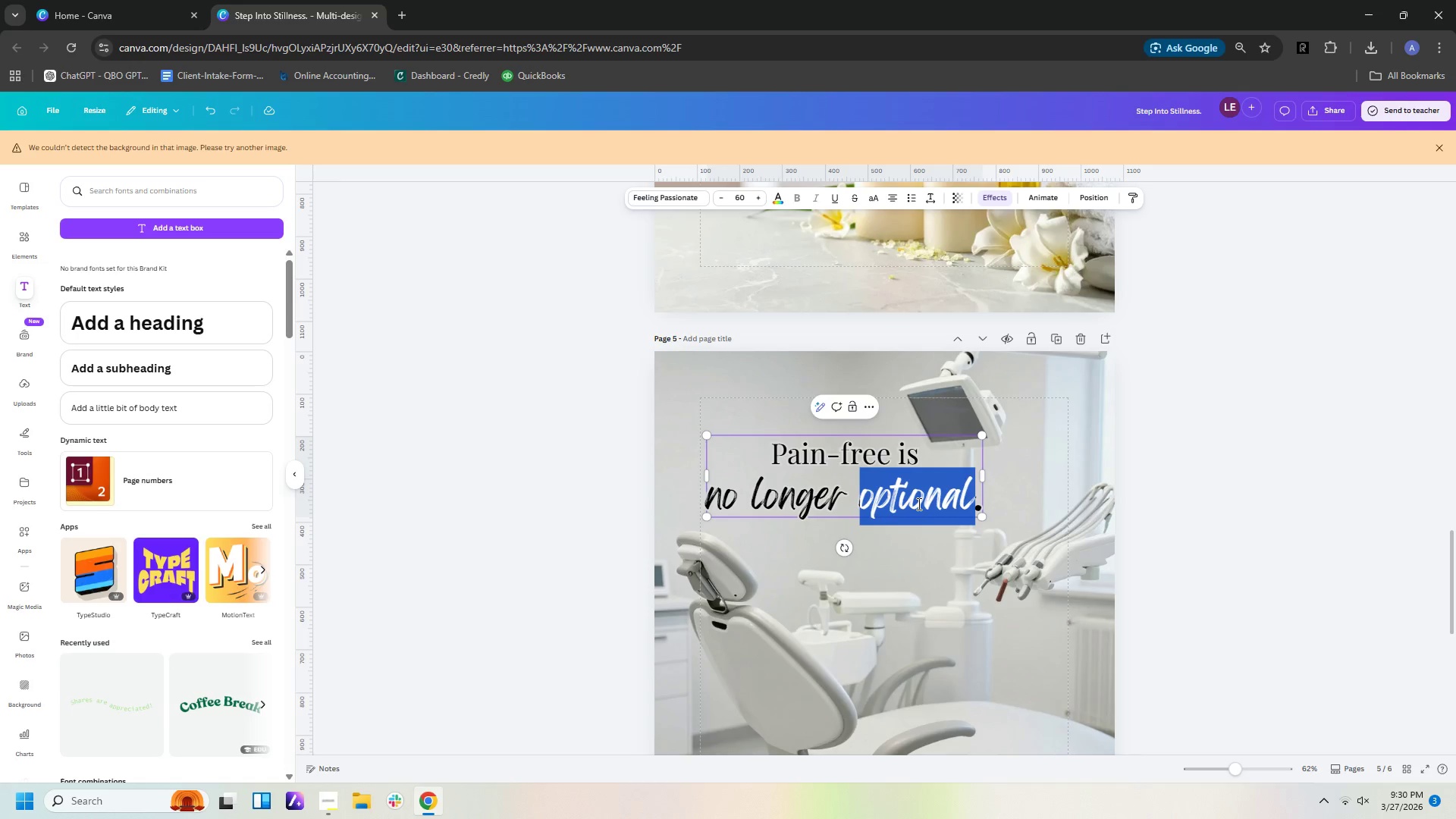 
triple_click([918, 504])
 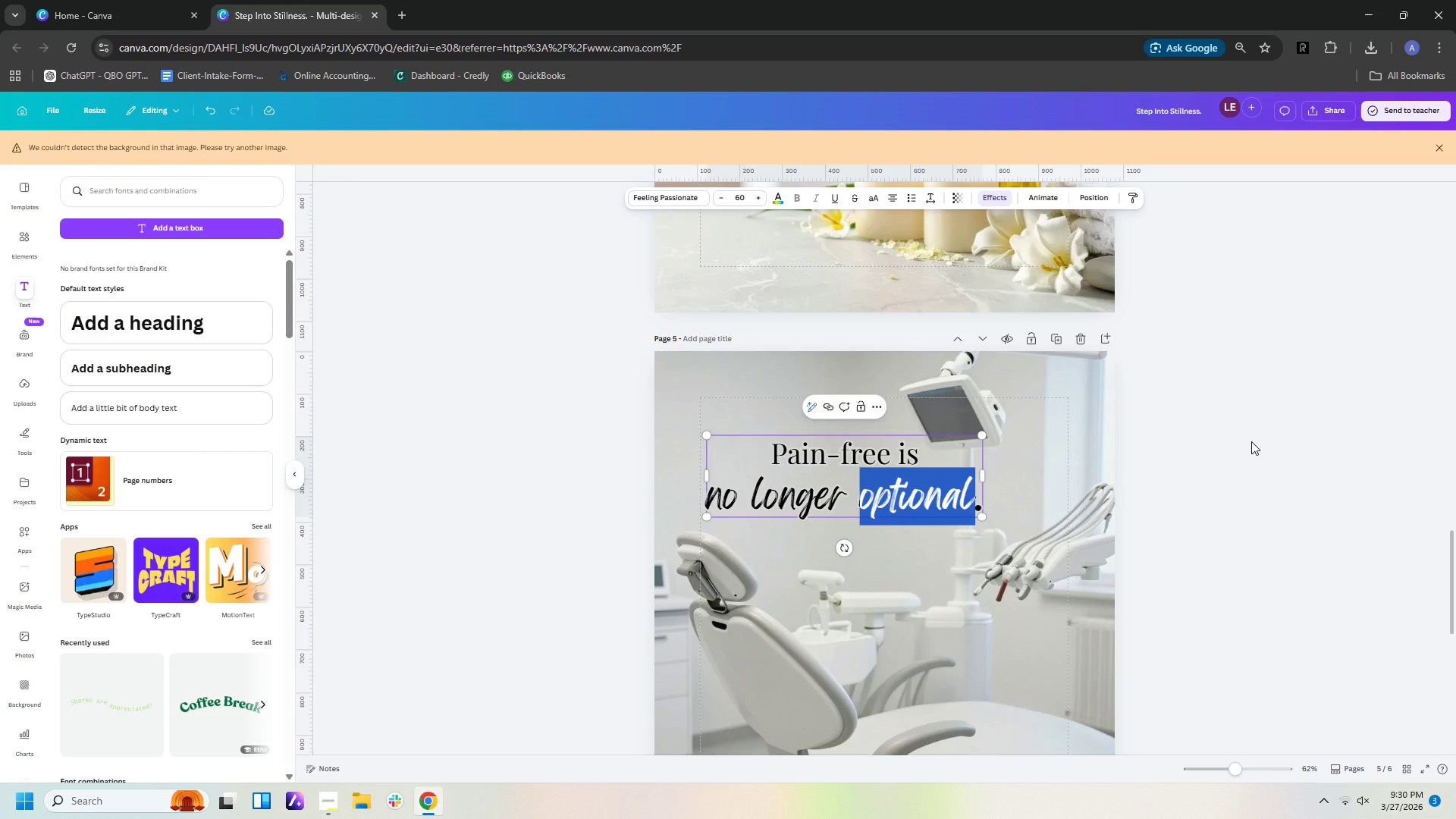 
left_click([1260, 441])
 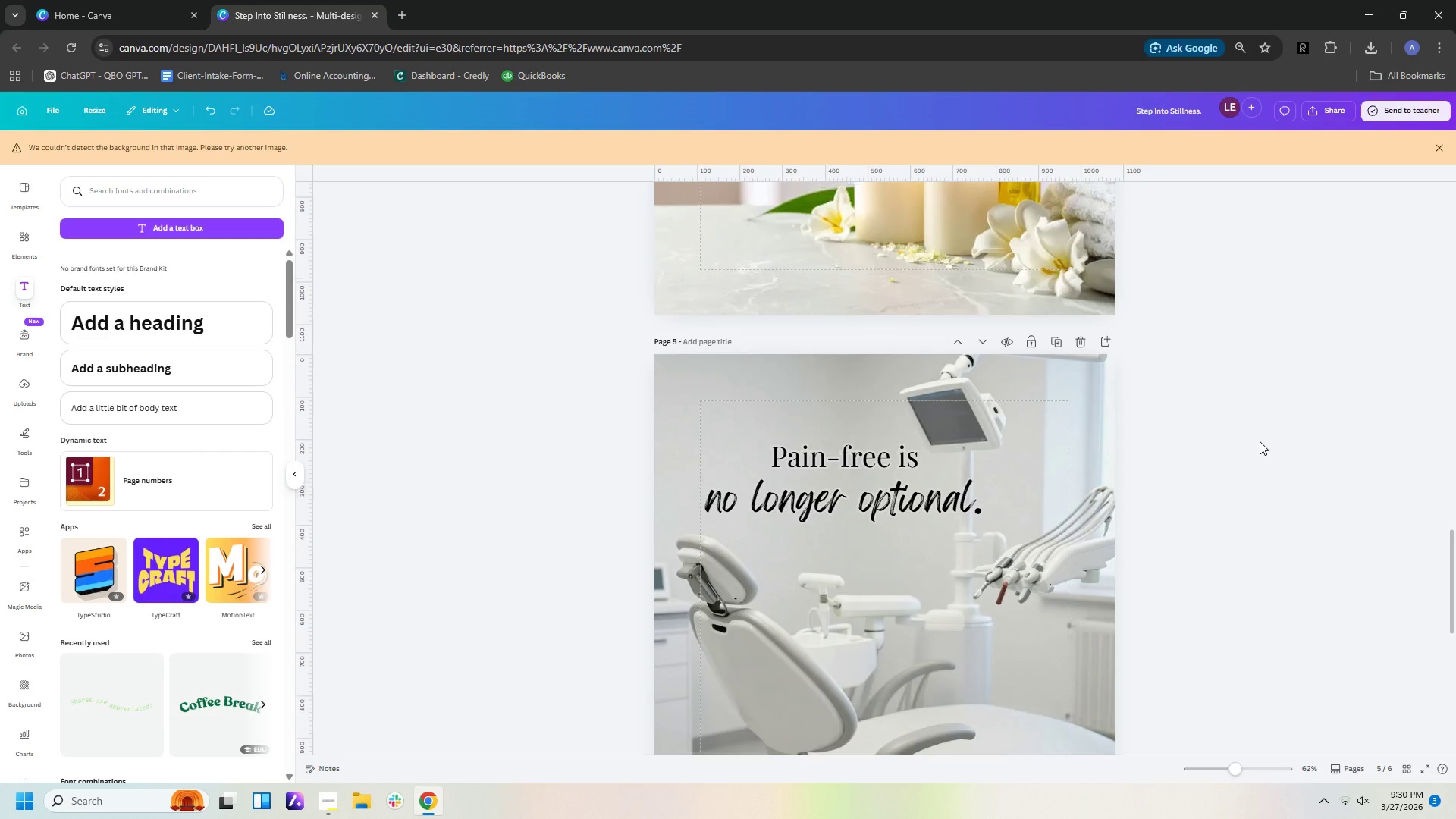 
scroll: coordinate [1263, 438], scroll_direction: up, amount: 6.0
 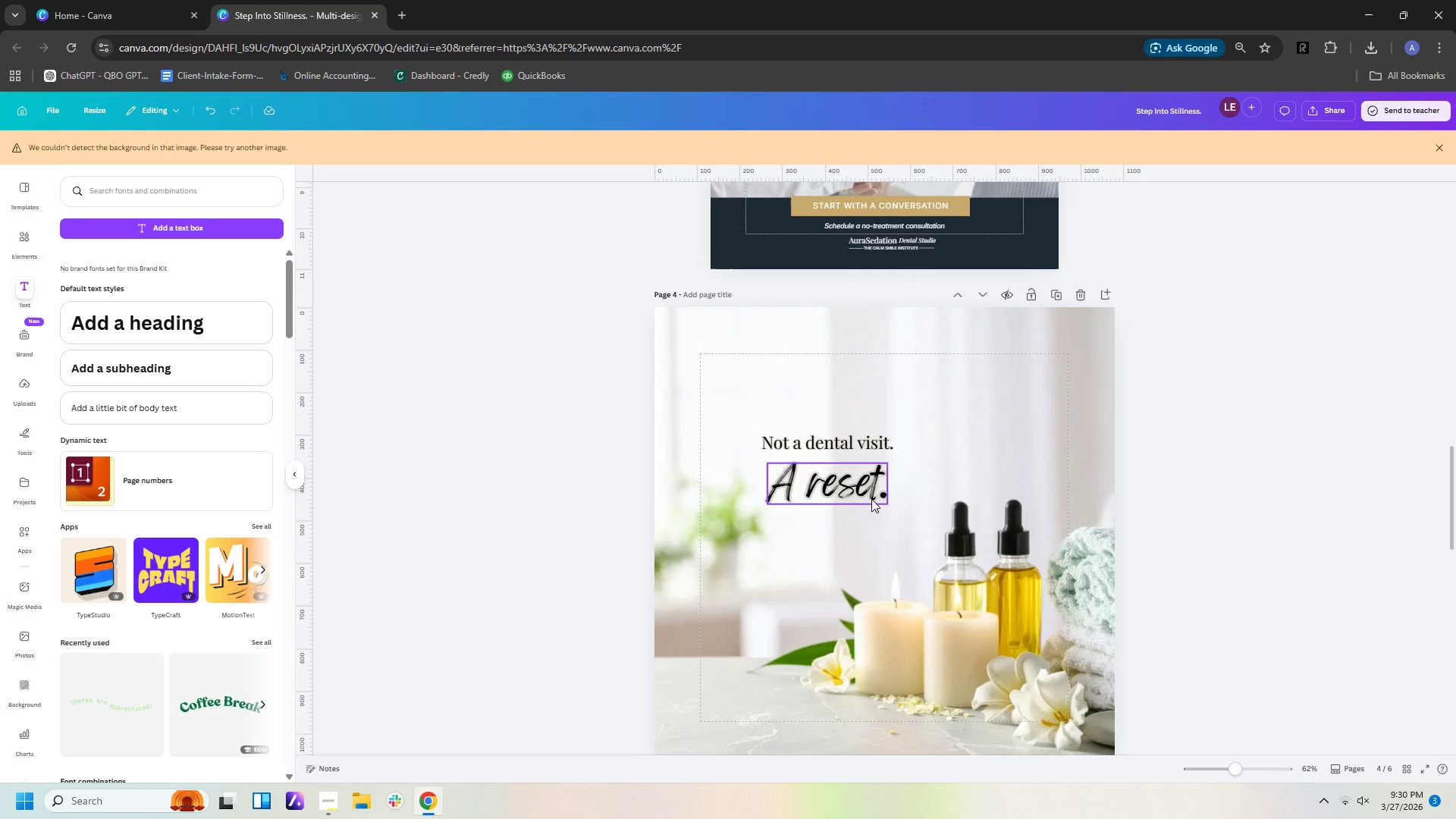 
left_click([867, 492])
 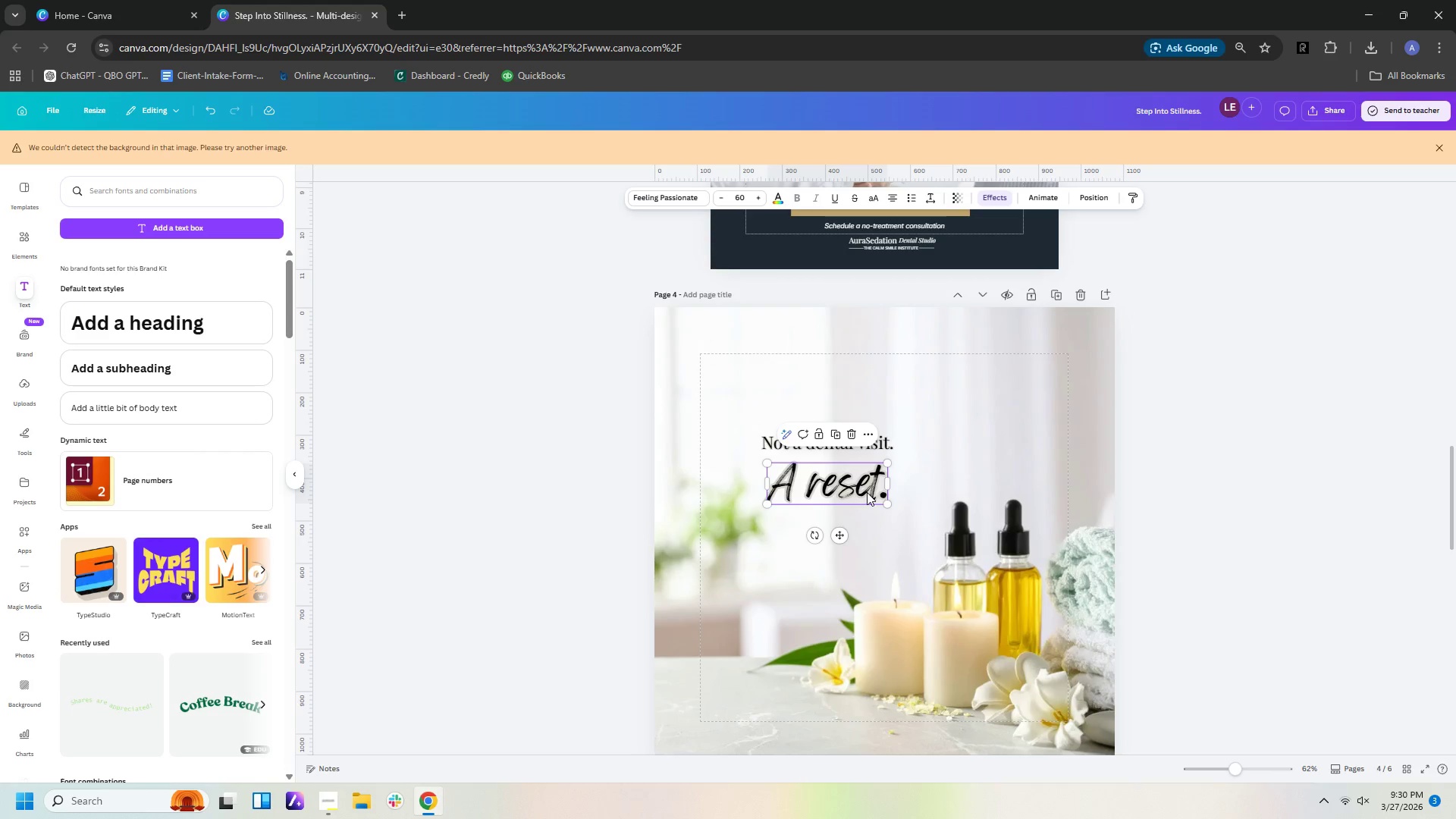 
double_click([867, 492])
 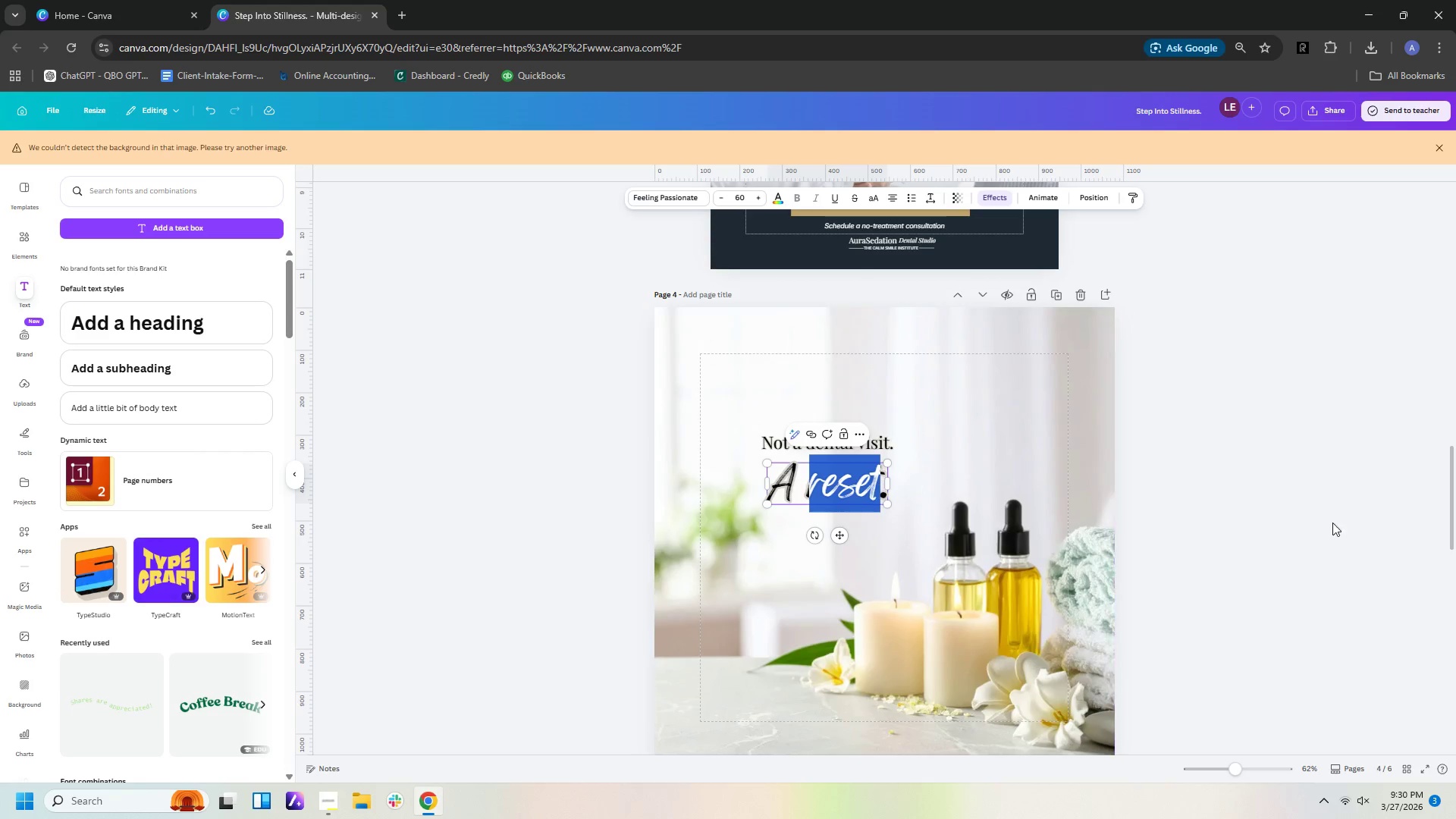 
left_click([1363, 525])
 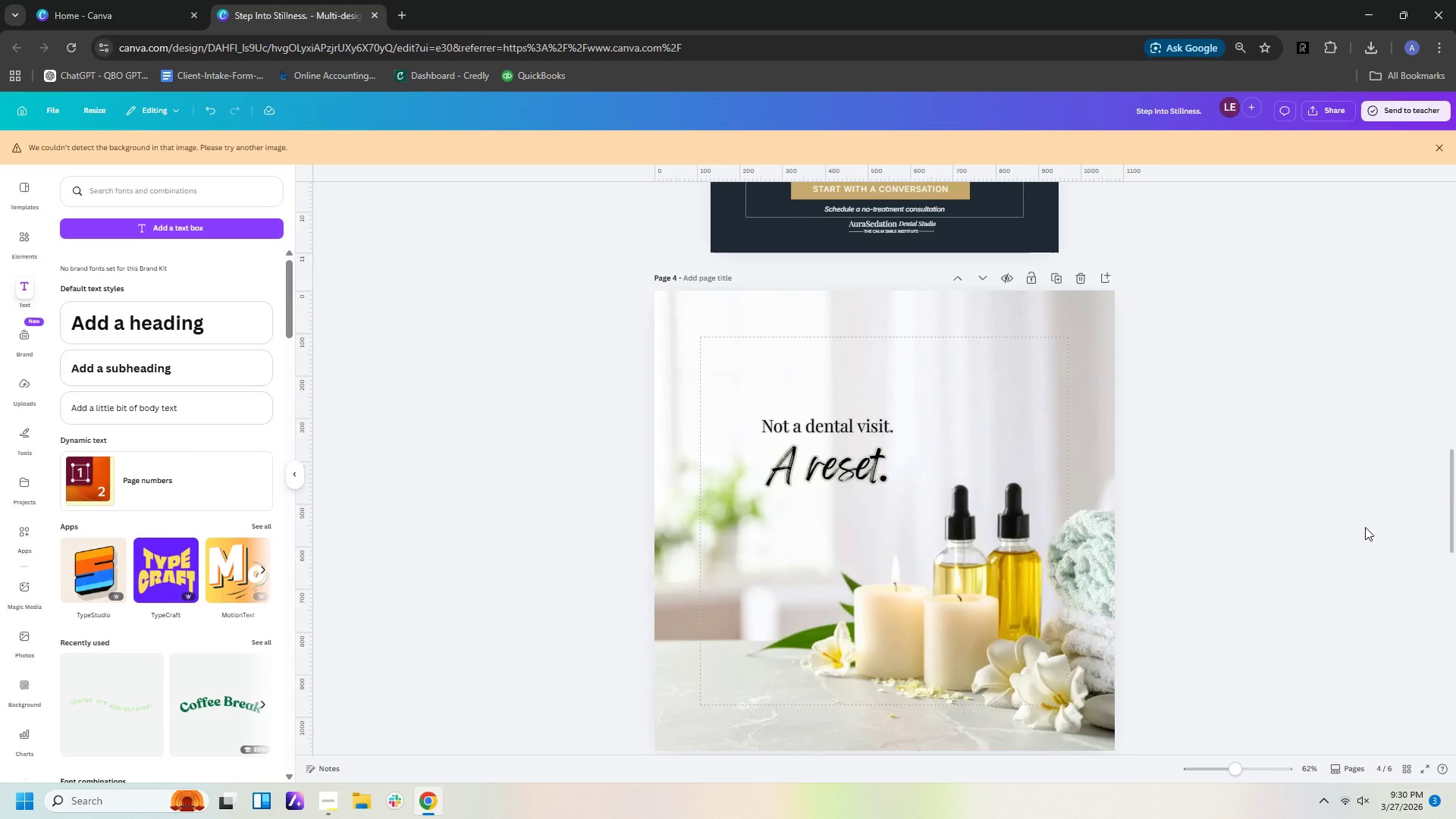 
scroll: coordinate [1363, 530], scroll_direction: down, amount: 12.0
 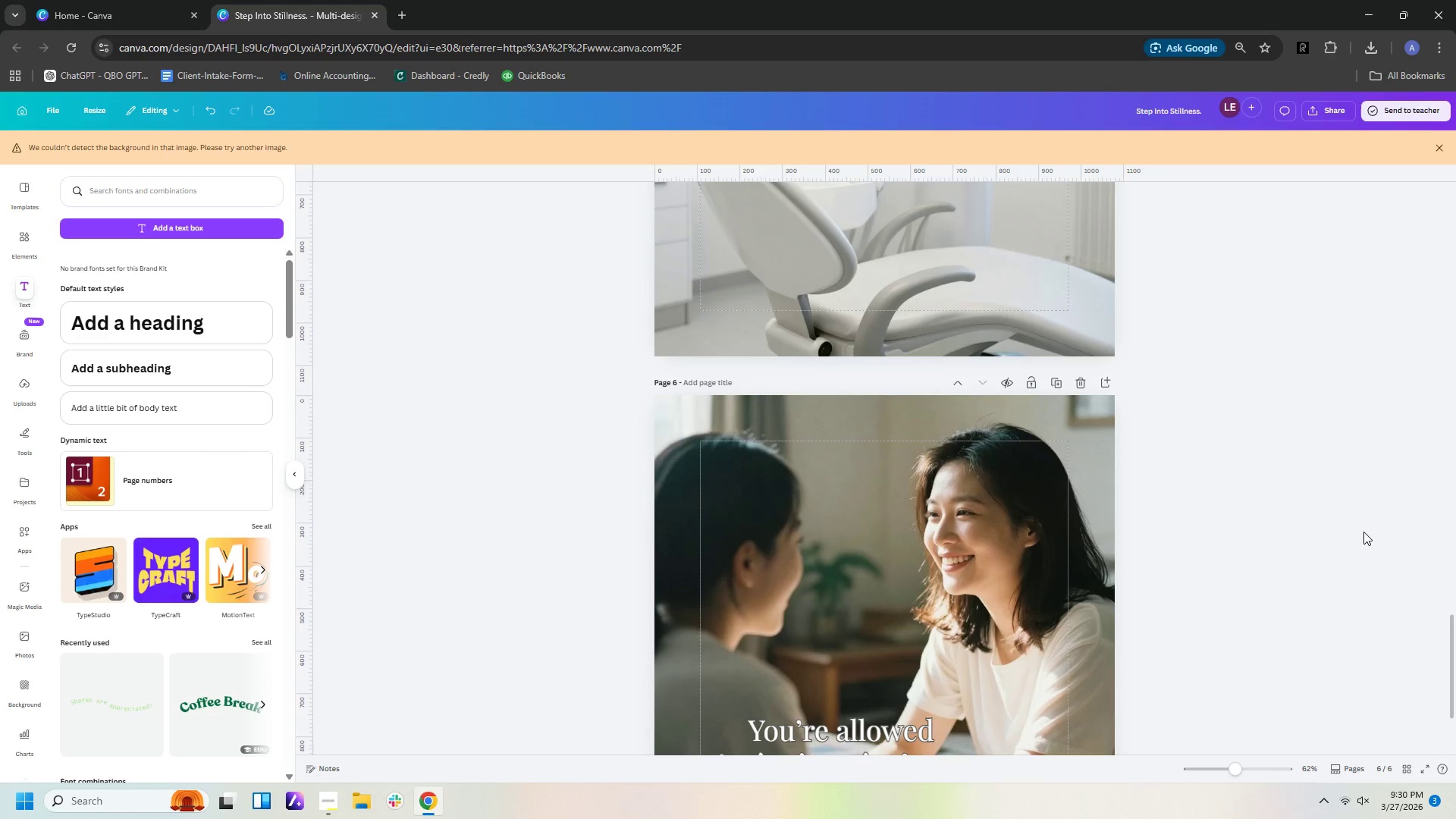 
scroll: coordinate [1360, 525], scroll_direction: up, amount: 6.0
 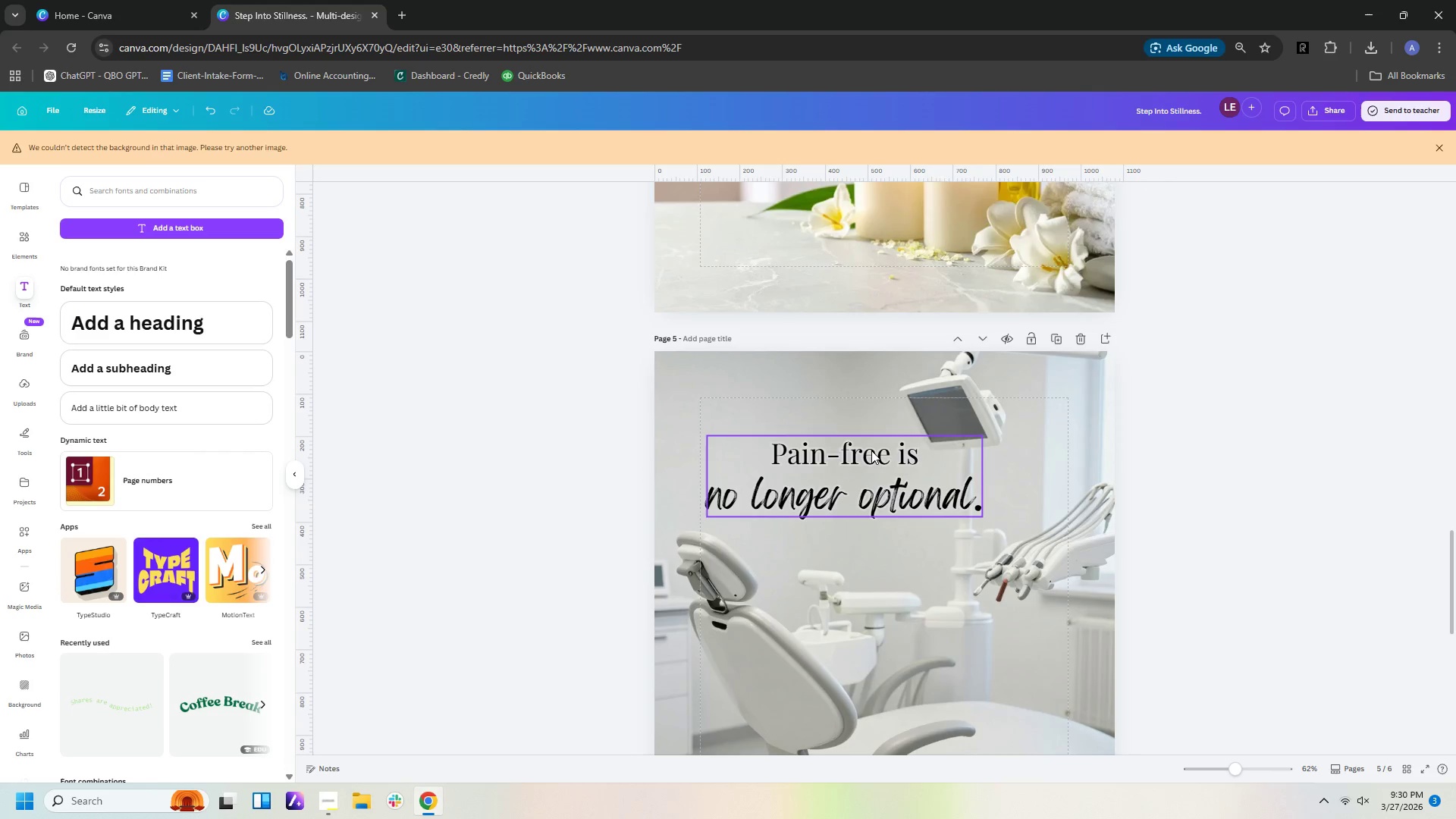 
double_click([871, 450])
 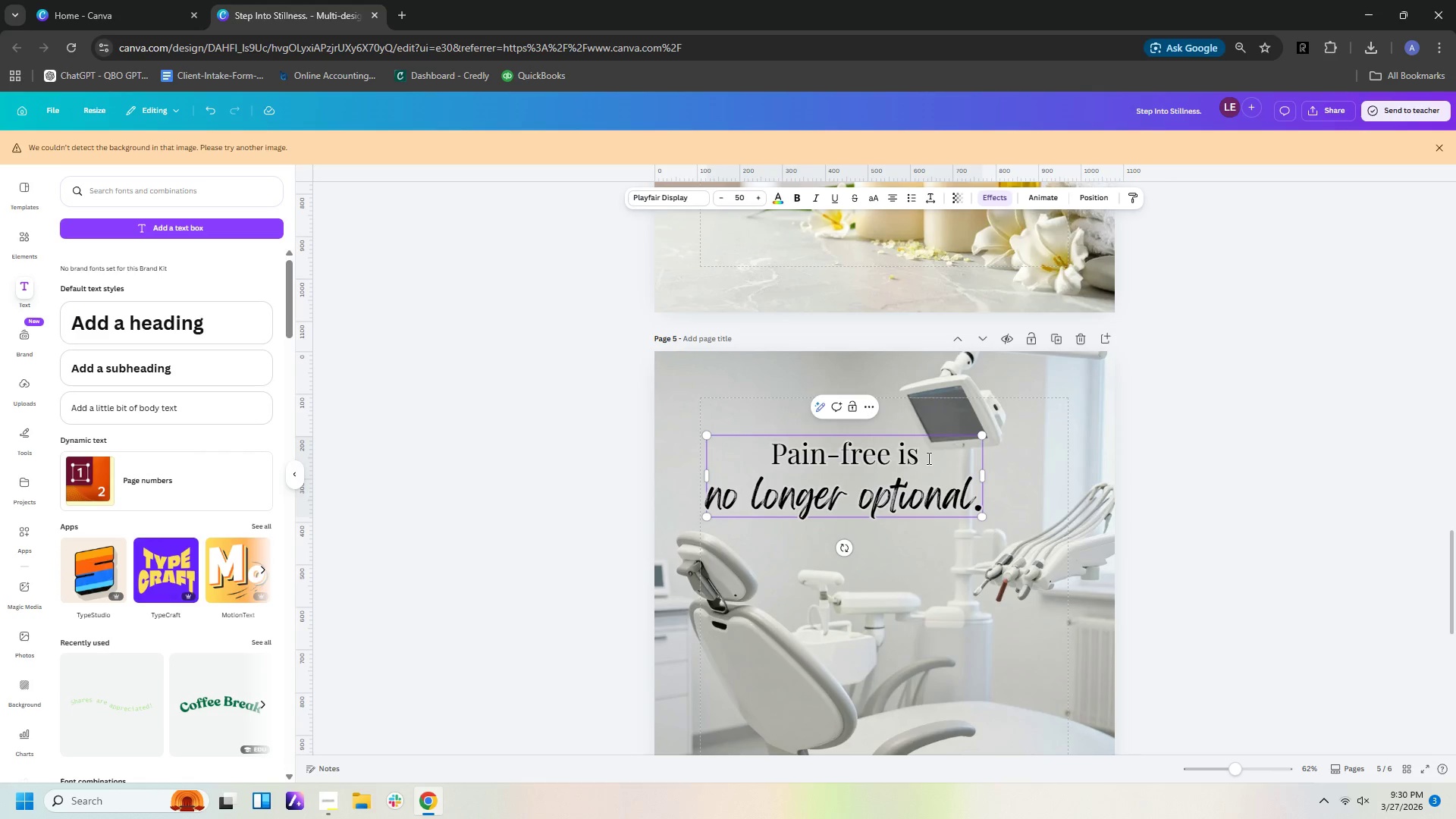 
left_click_drag(start_coordinate=[927, 458], to_coordinate=[763, 444])
 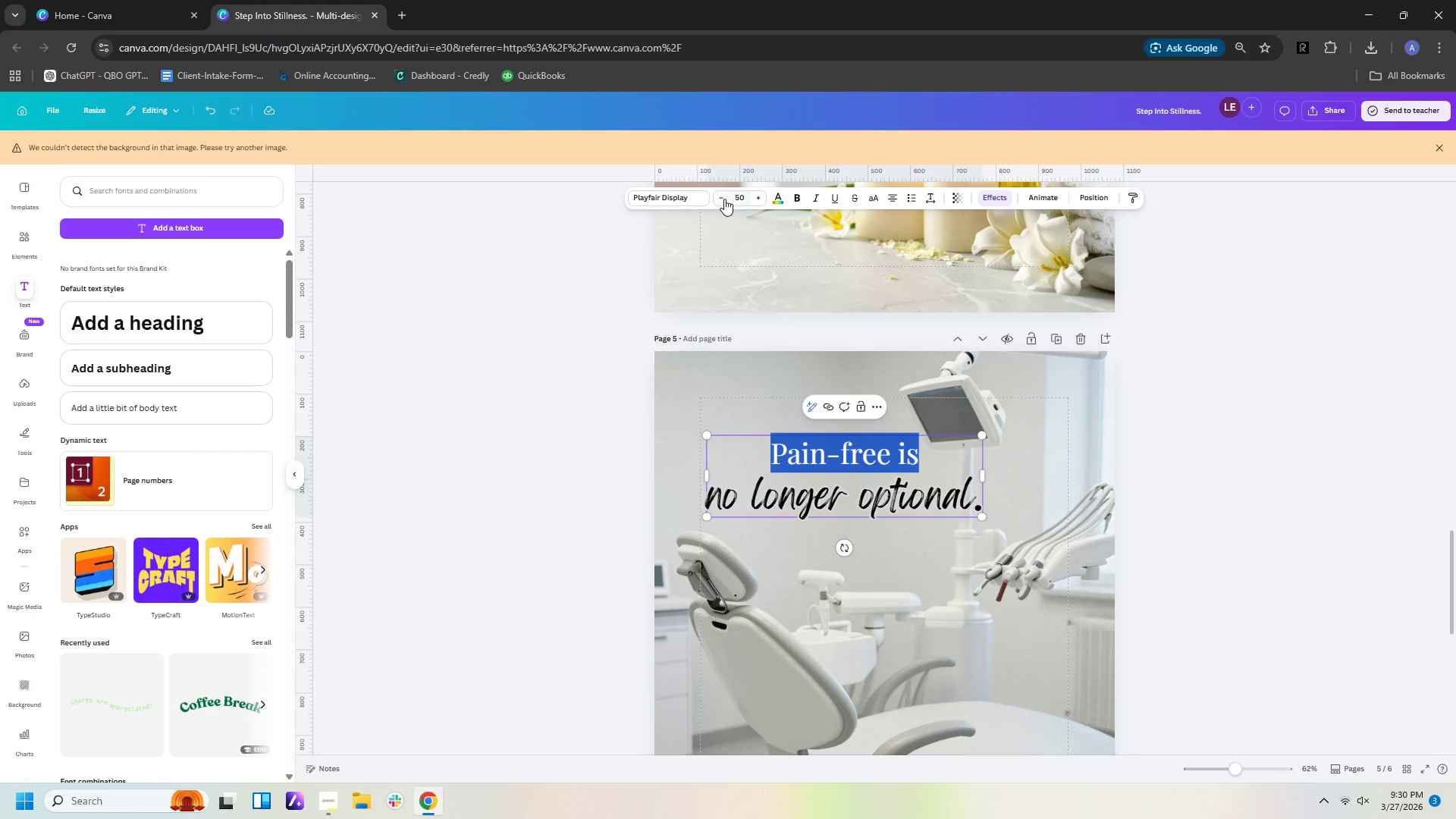 
double_click([721, 199])
 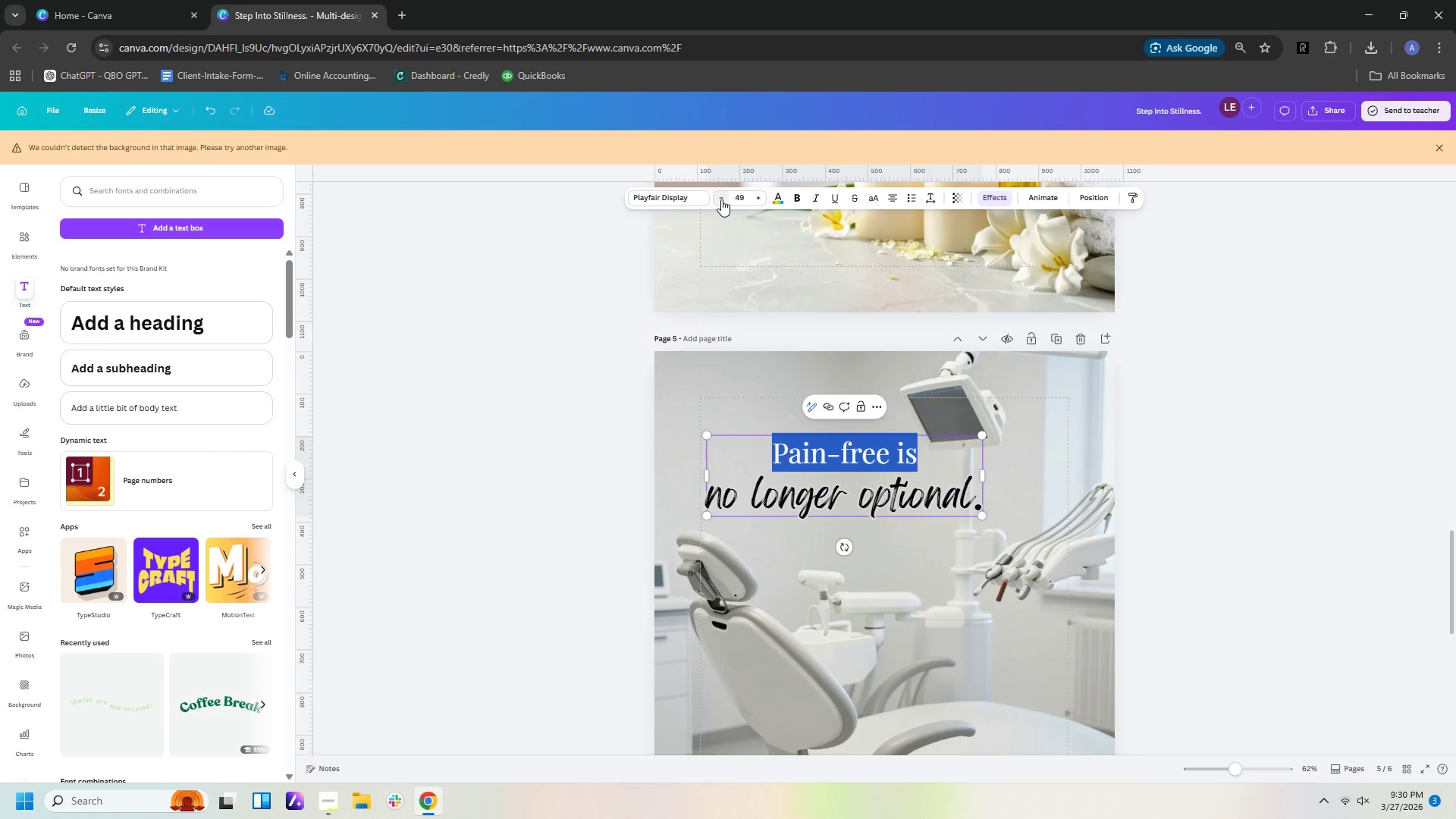 
triple_click([721, 199])
 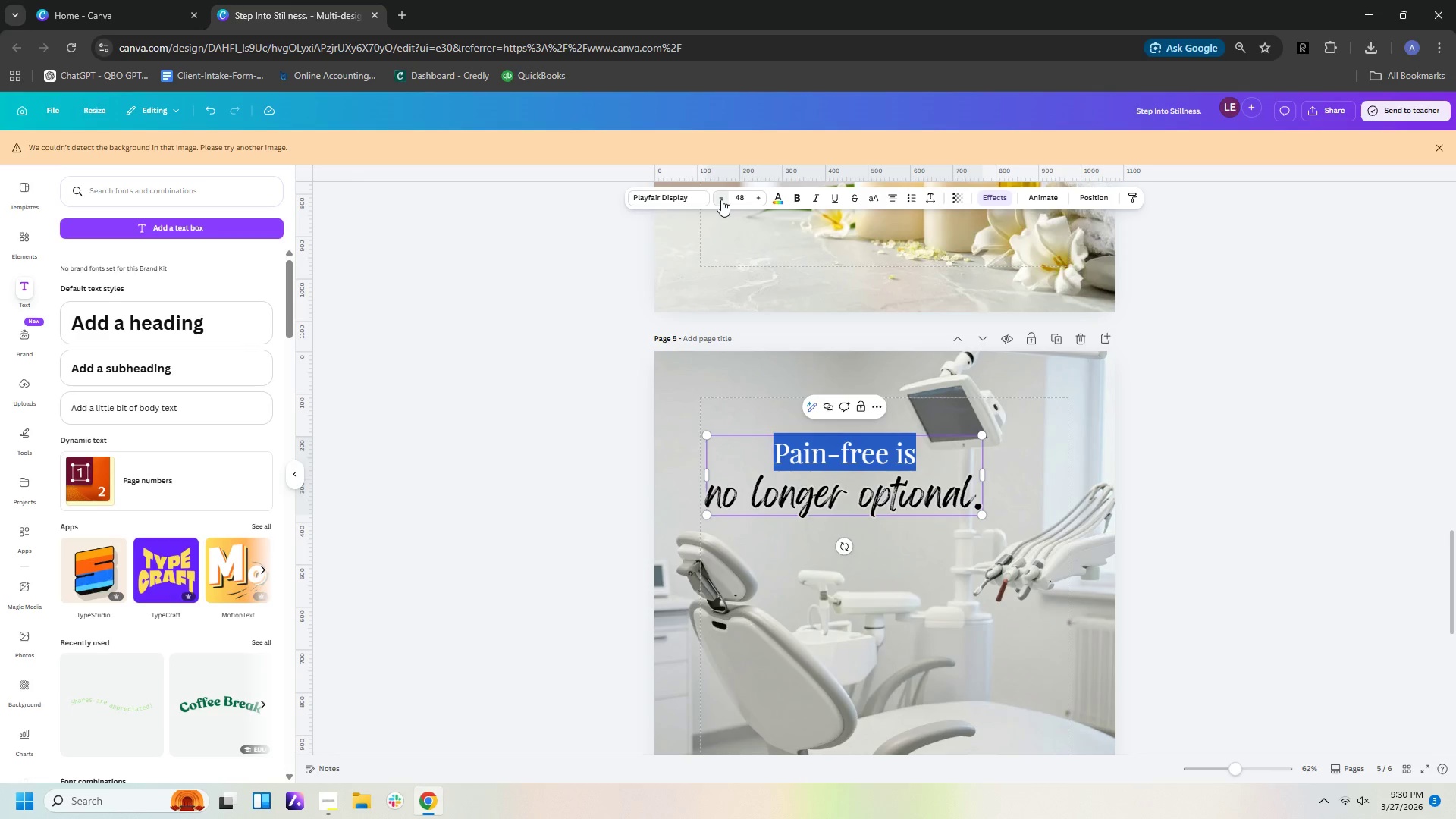 
triple_click([721, 199])
 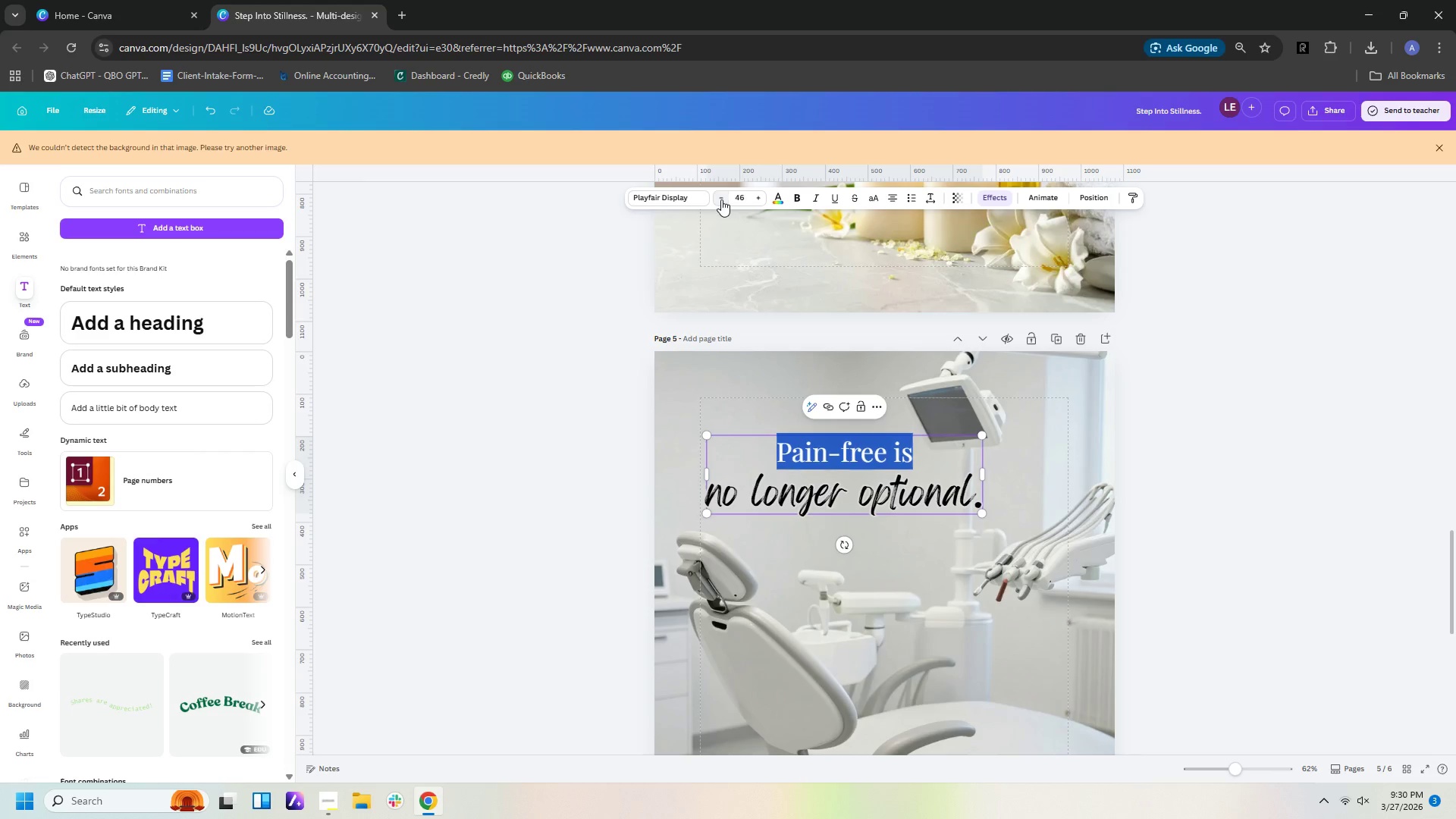 
triple_click([721, 199])
 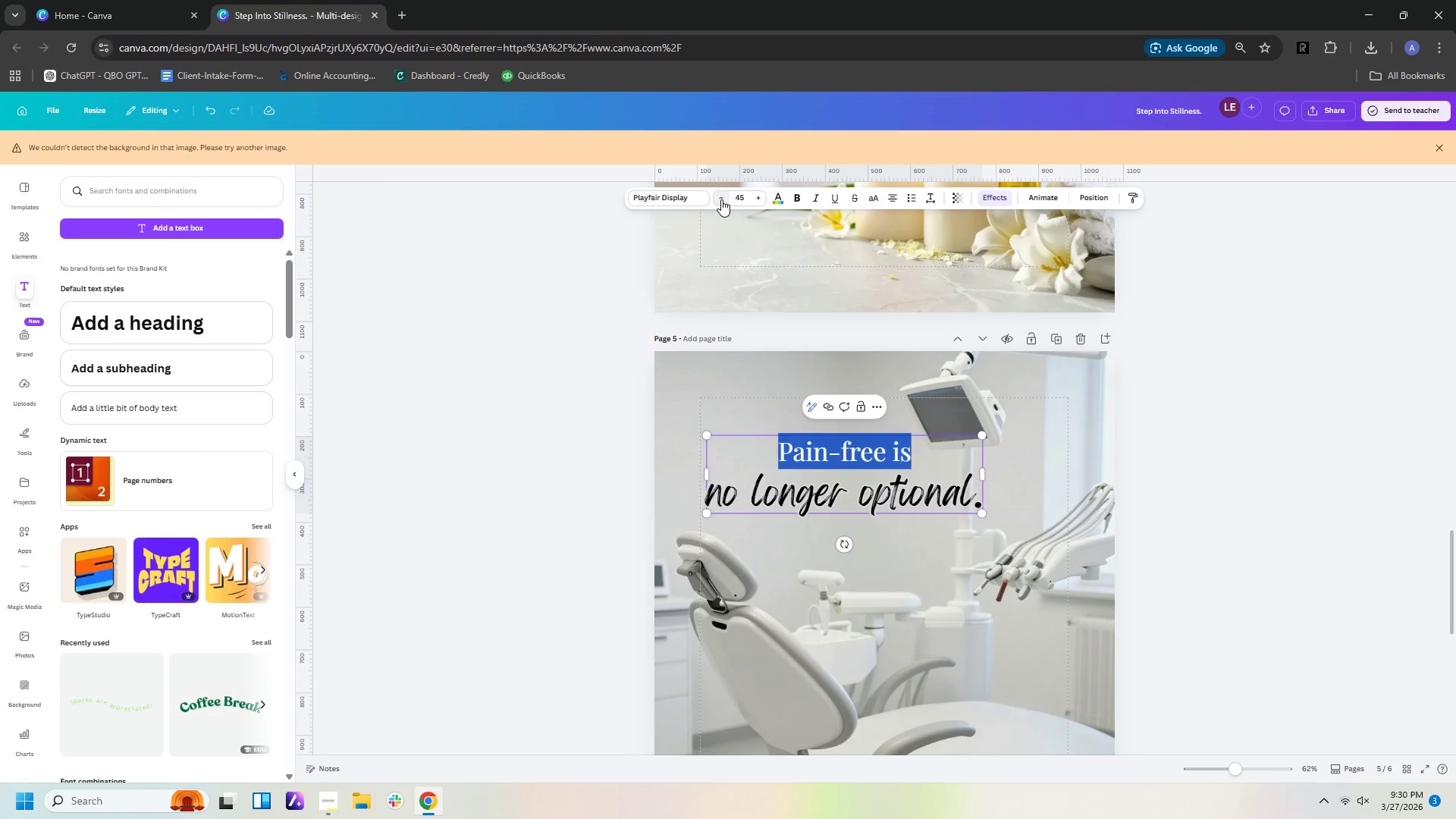 
triple_click([721, 199])
 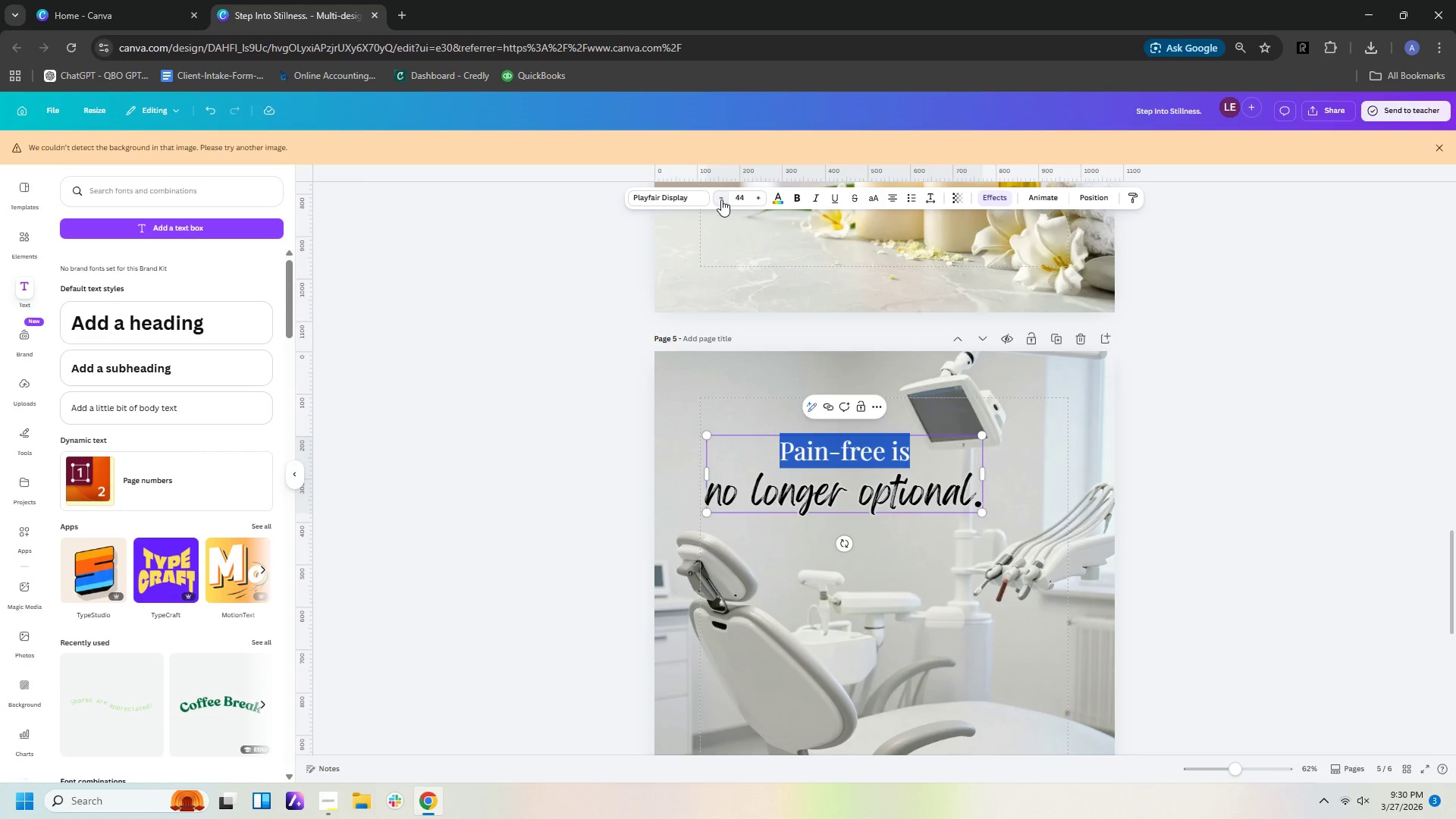 
triple_click([721, 199])
 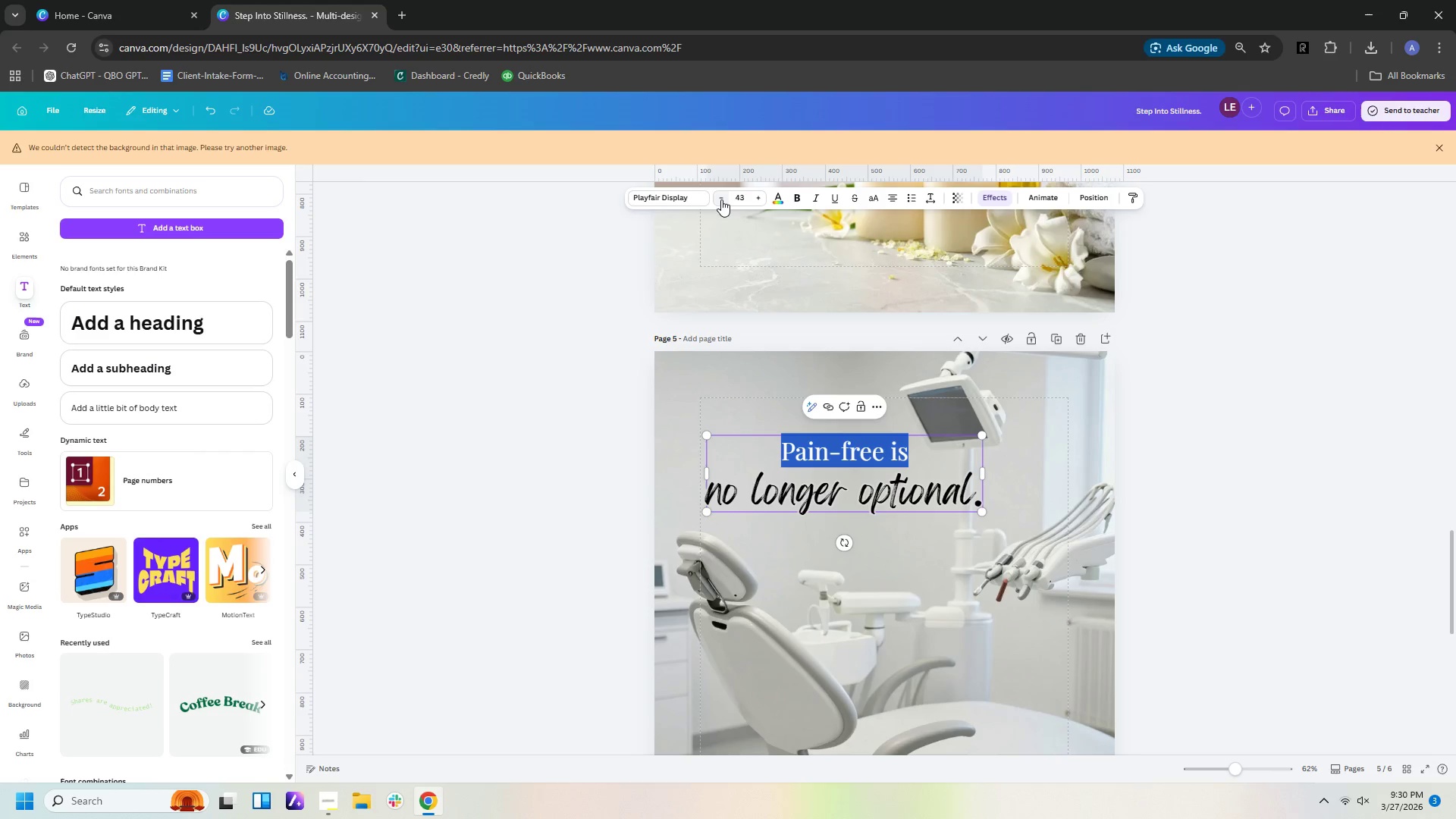 
double_click([721, 199])
 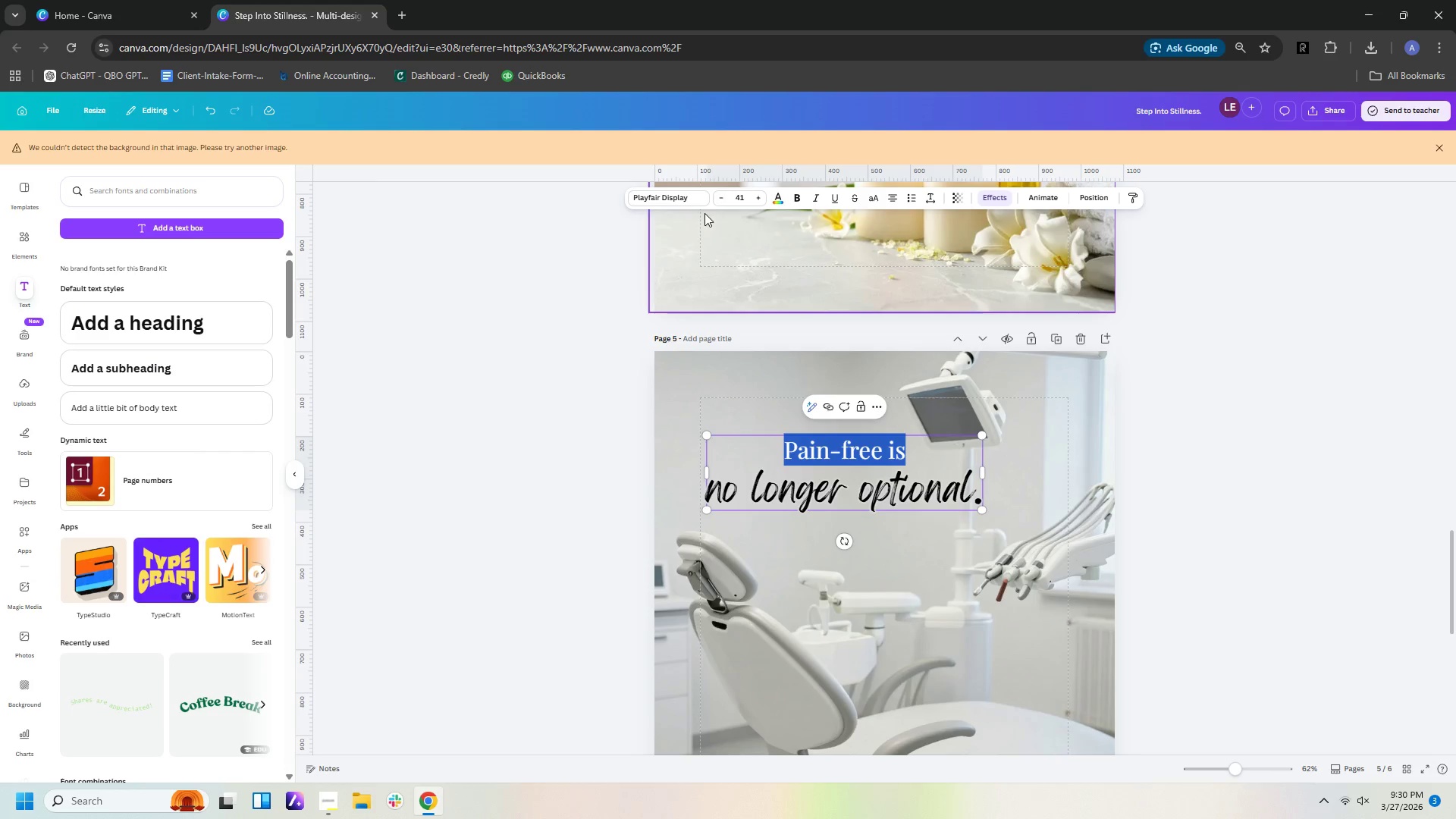 
left_click([716, 197])
 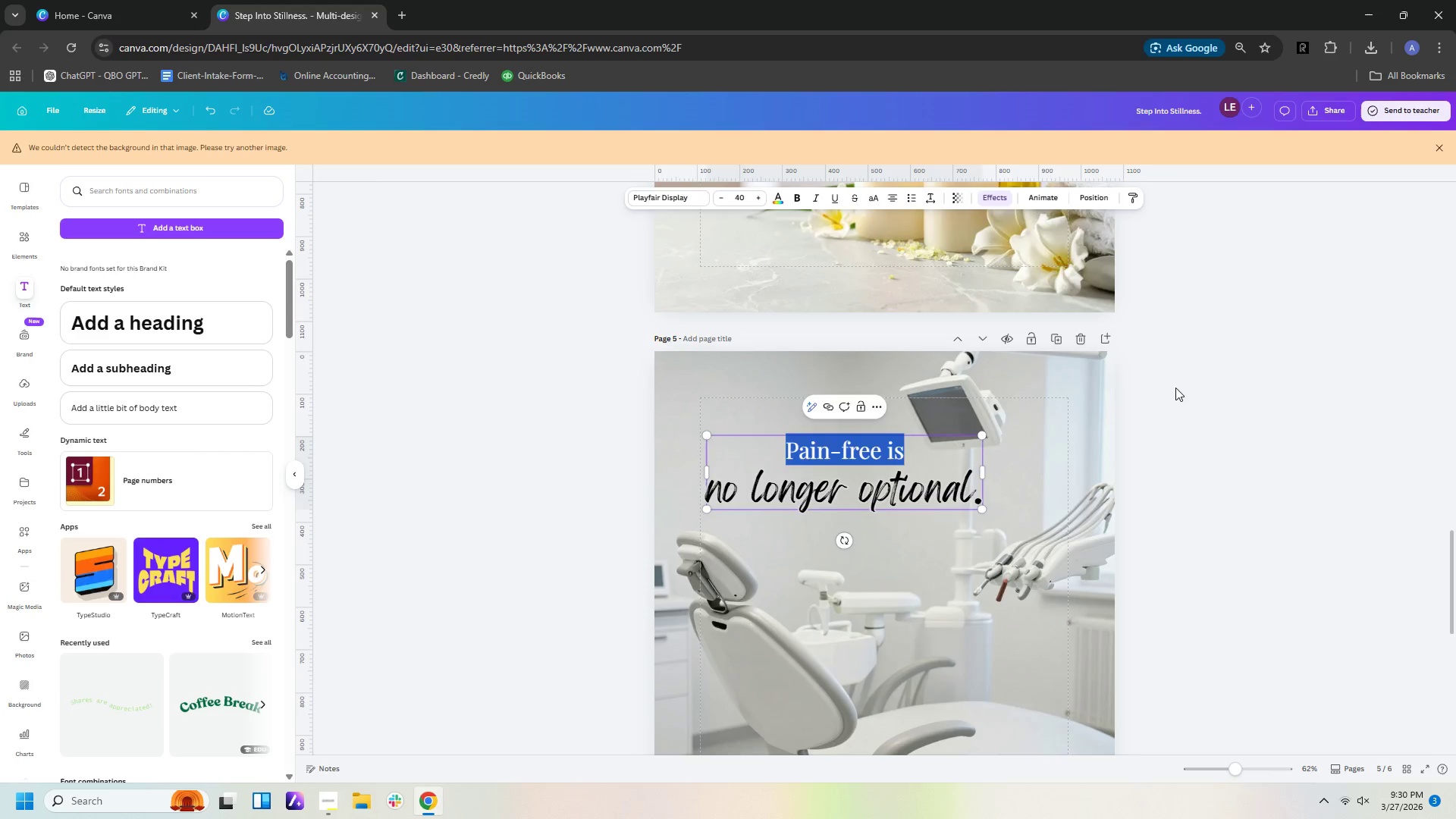 
left_click([1218, 423])
 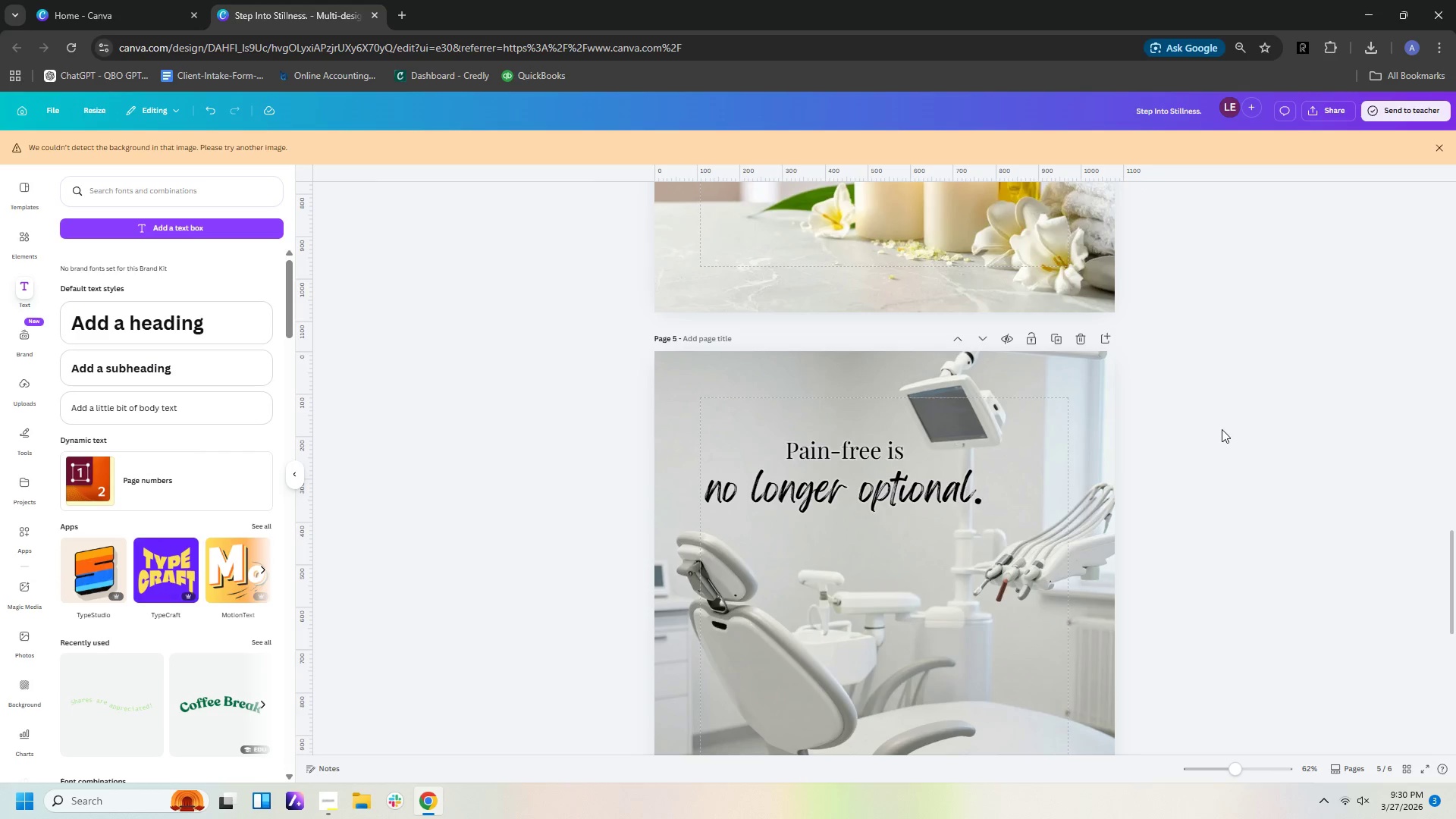 
scroll: coordinate [1237, 453], scroll_direction: down, amount: 2.0
 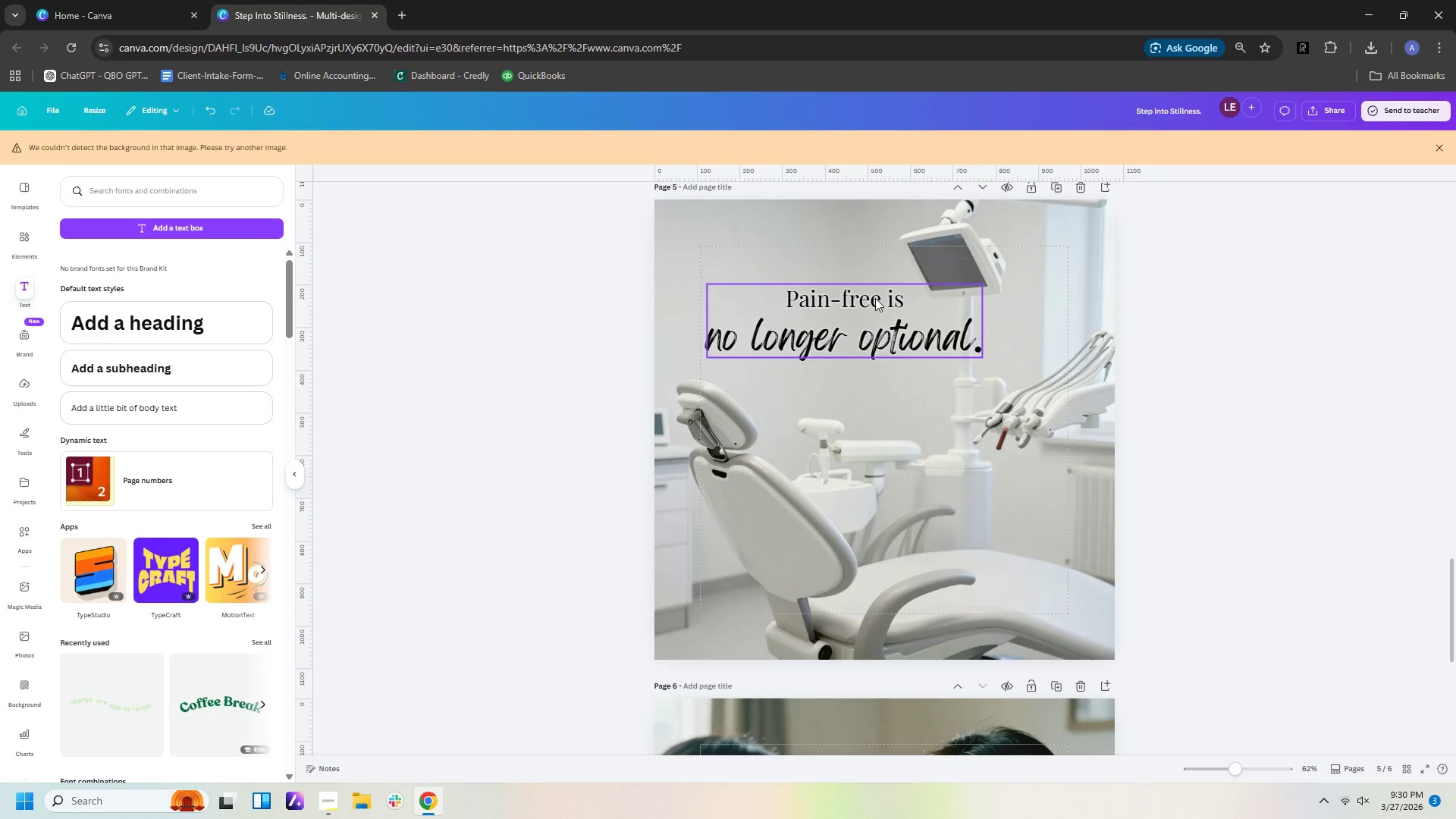 
double_click([875, 298])
 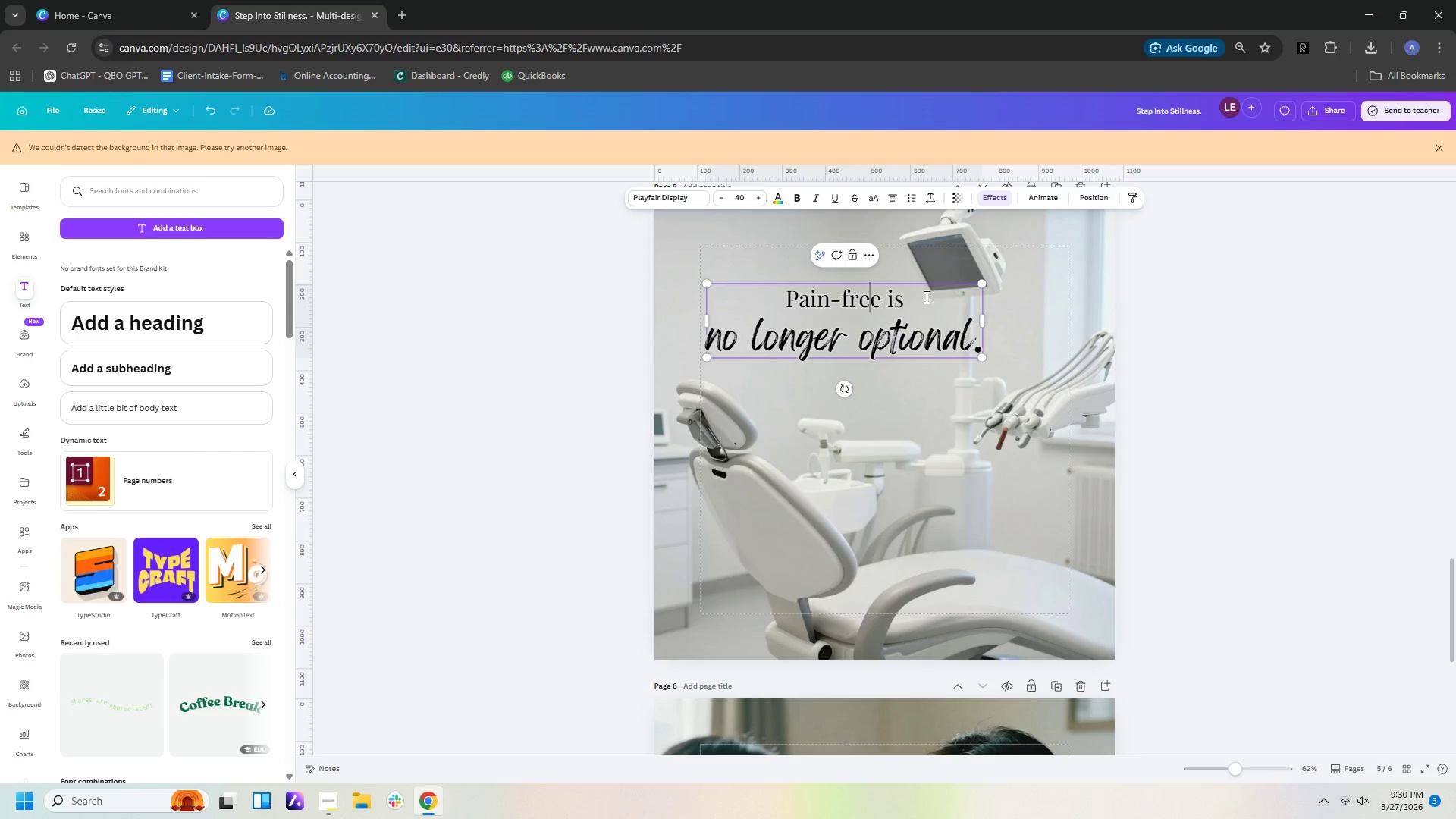 
left_click_drag(start_coordinate=[925, 297], to_coordinate=[782, 287])
 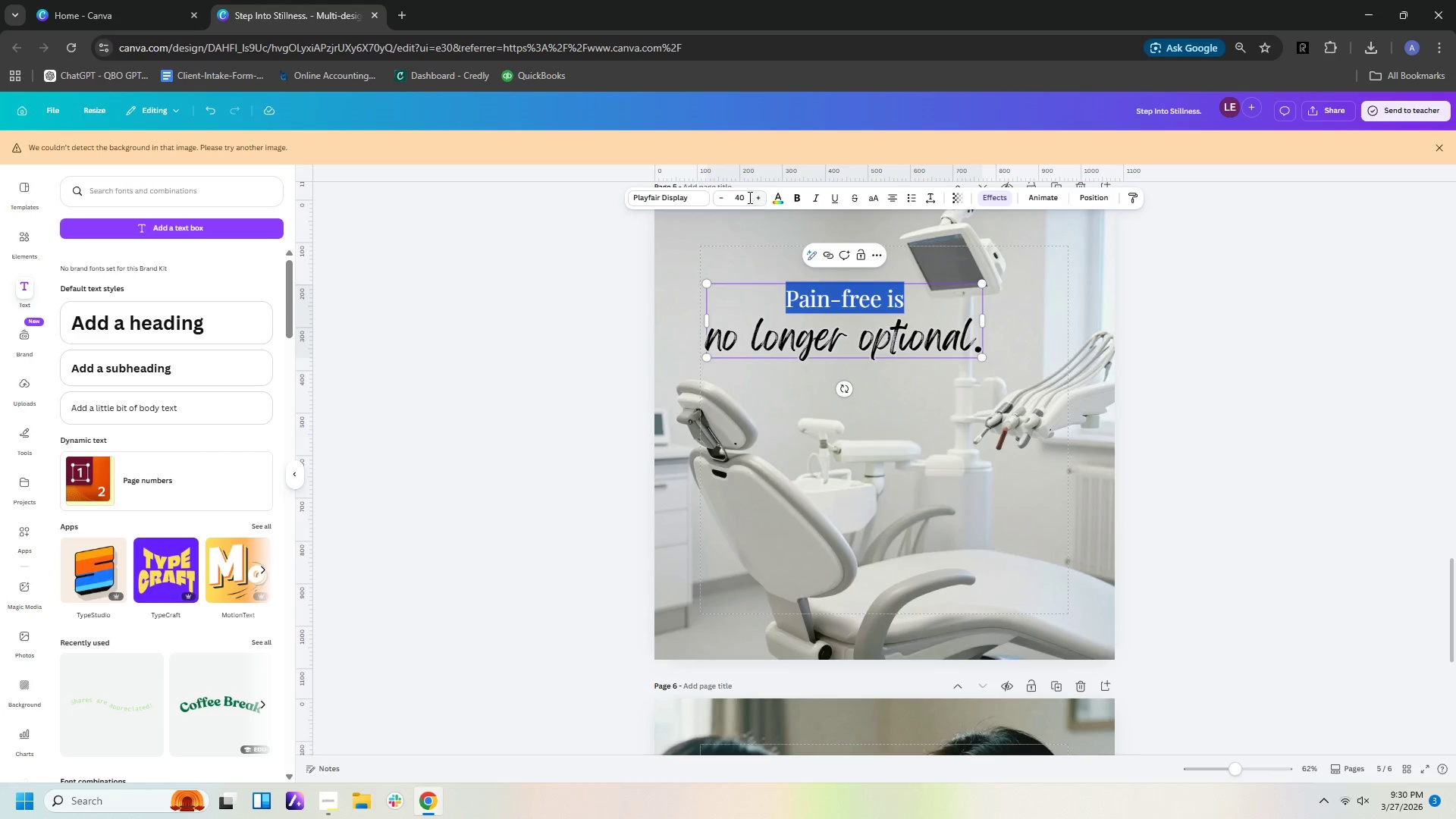 
left_click([747, 197])
 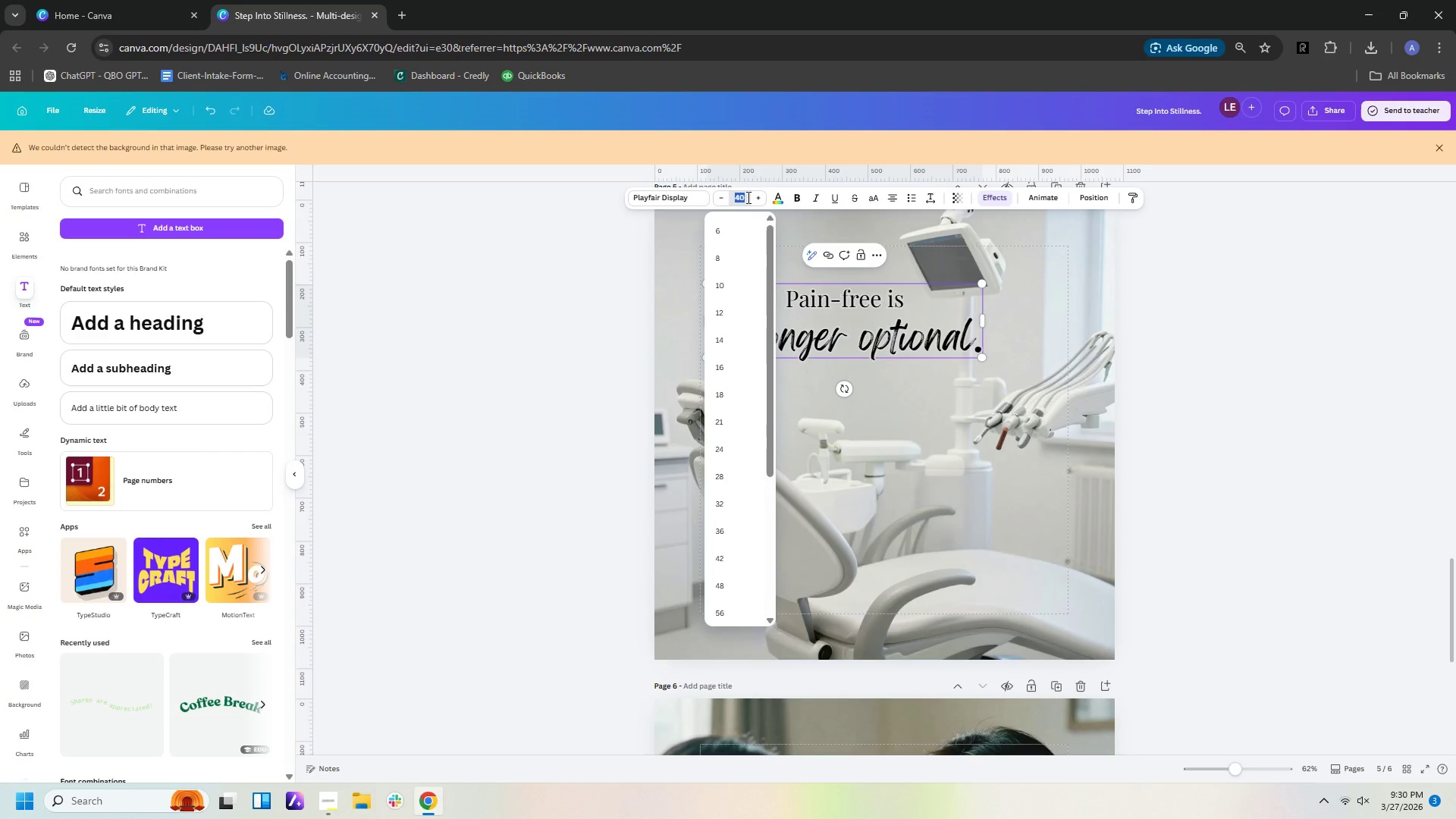 
type(50)
 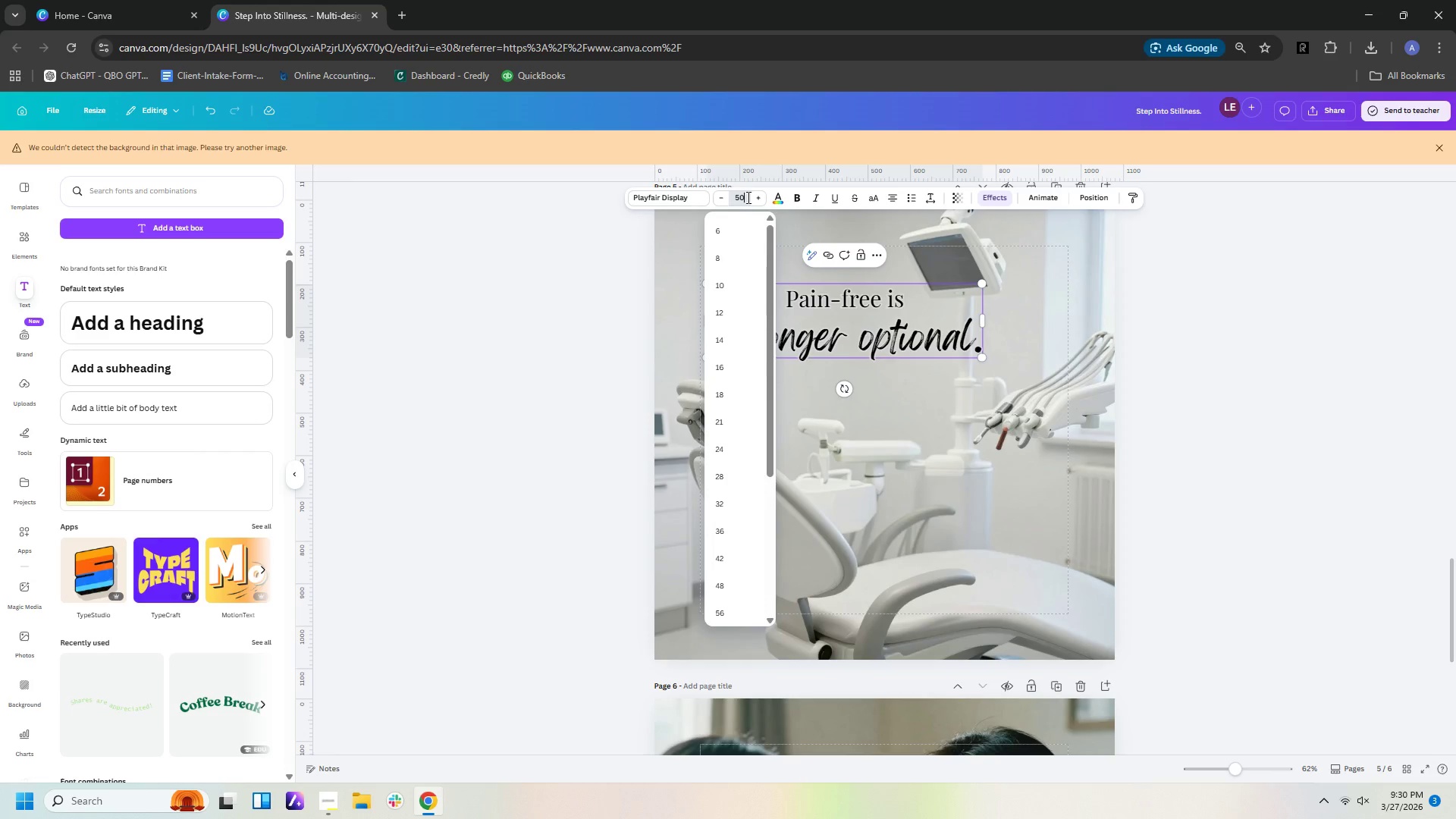 
key(Enter)
 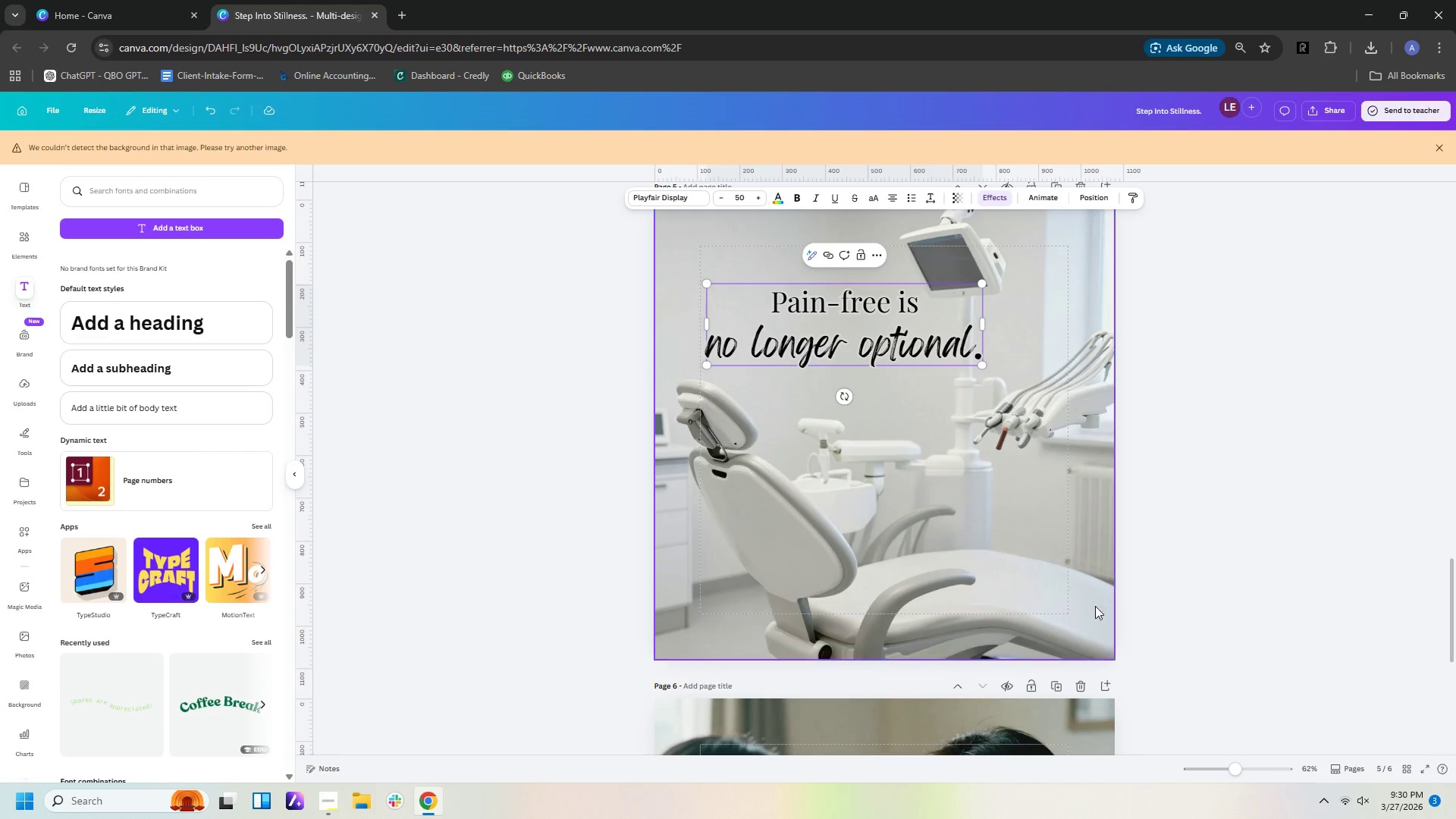 
left_click([983, 534])
 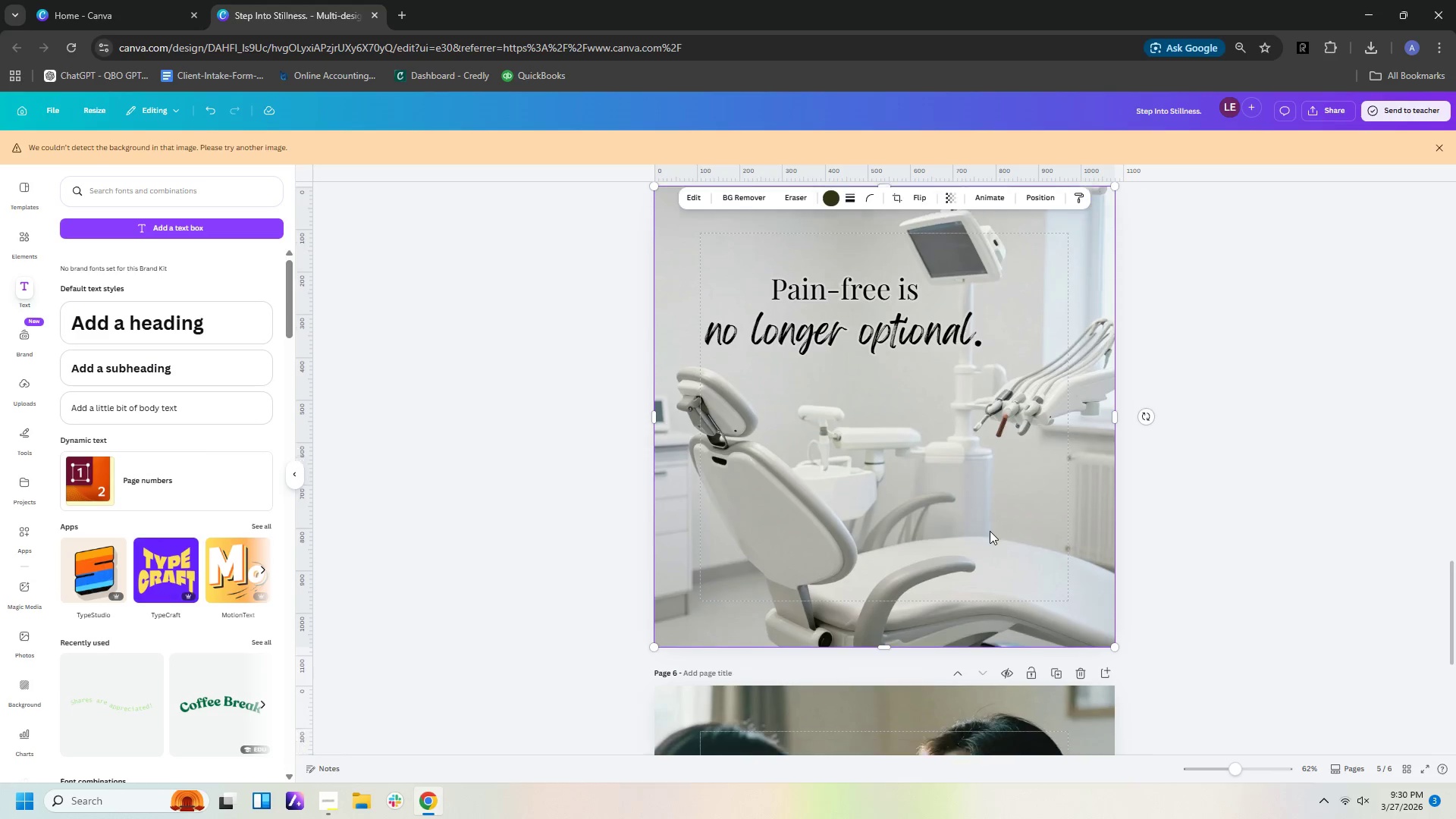 
scroll: coordinate [990, 540], scroll_direction: down, amount: 6.0
 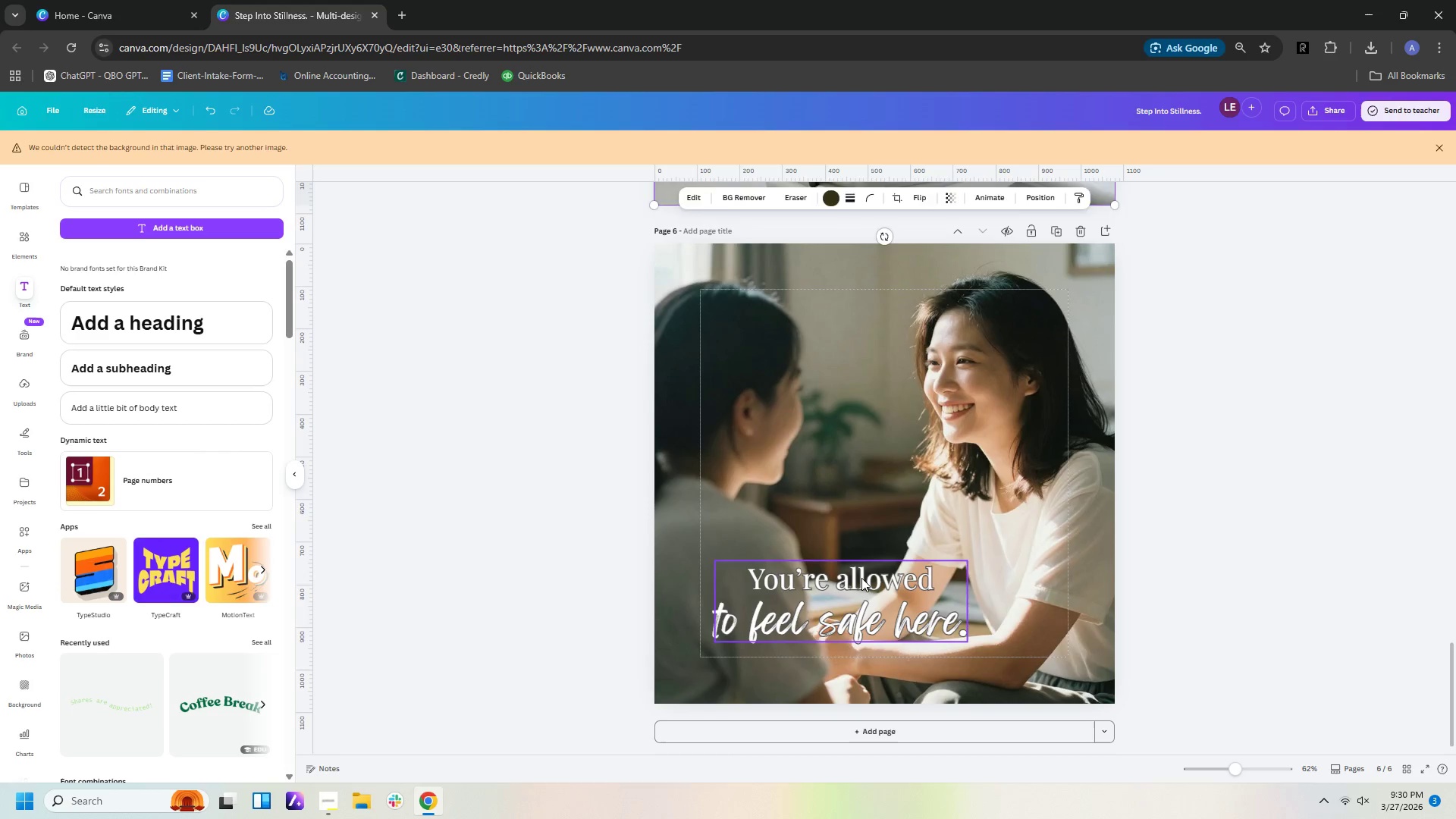 
double_click([861, 578])
 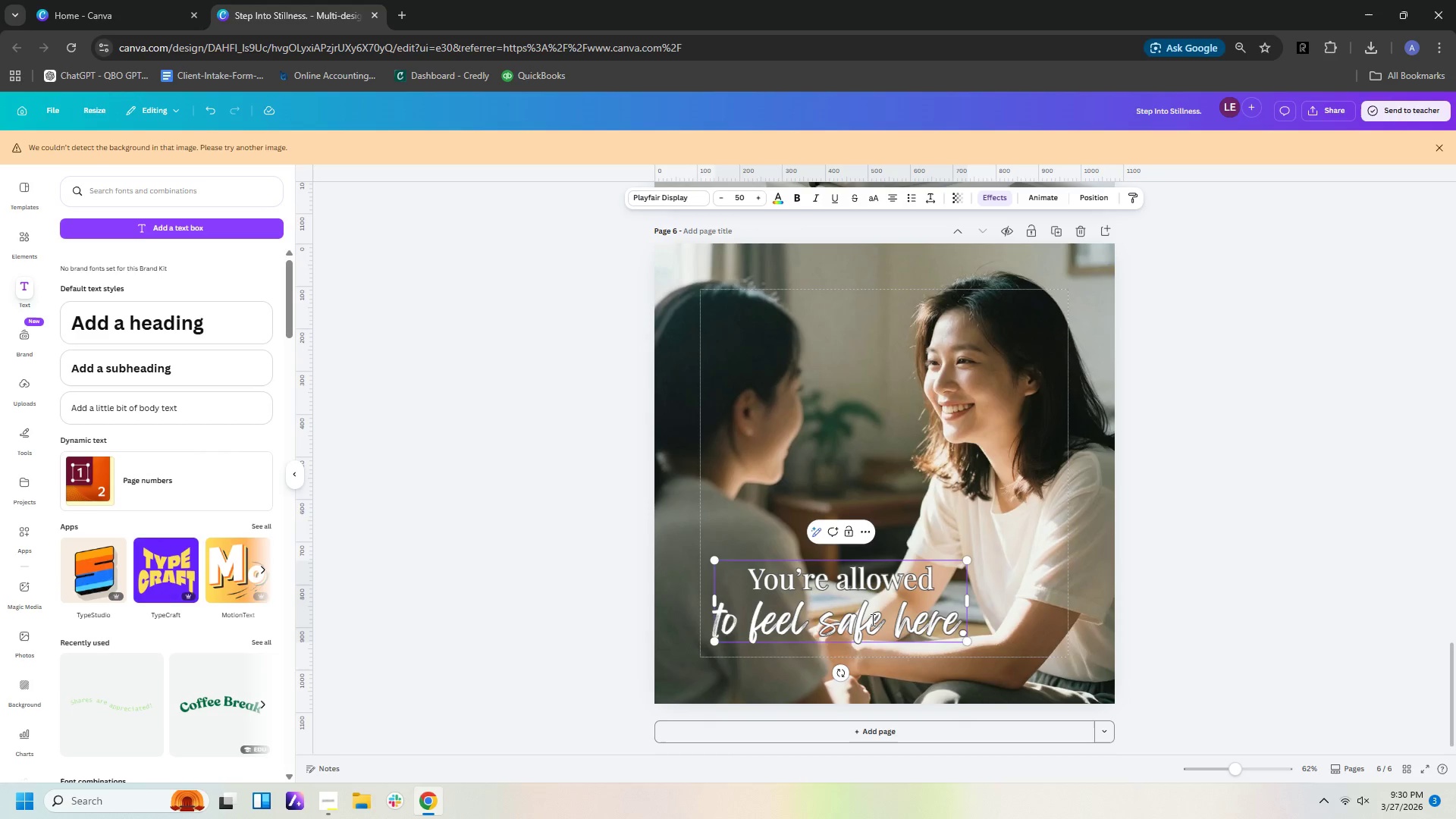 
double_click([871, 620])
 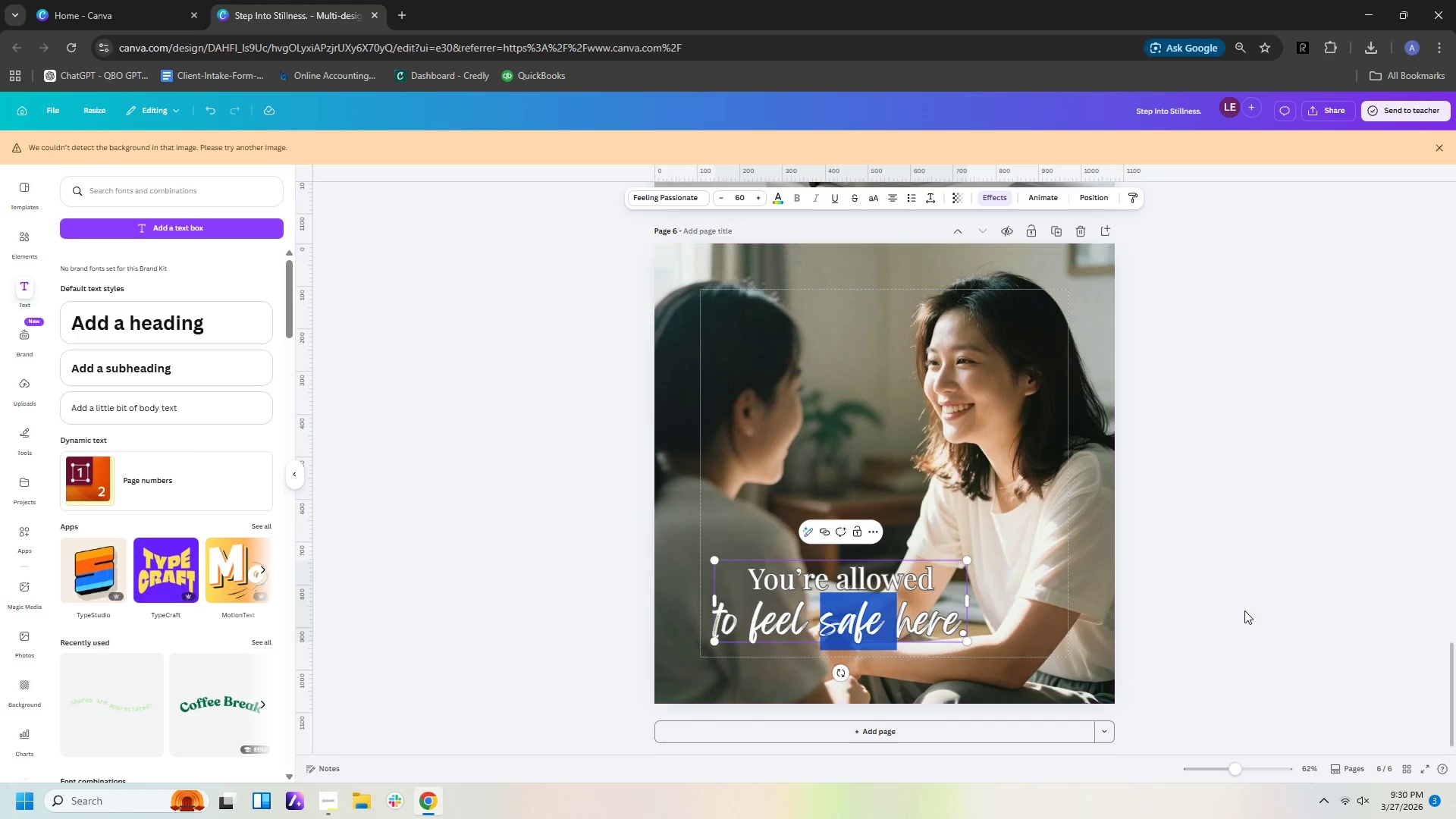 
left_click([1244, 610])
 